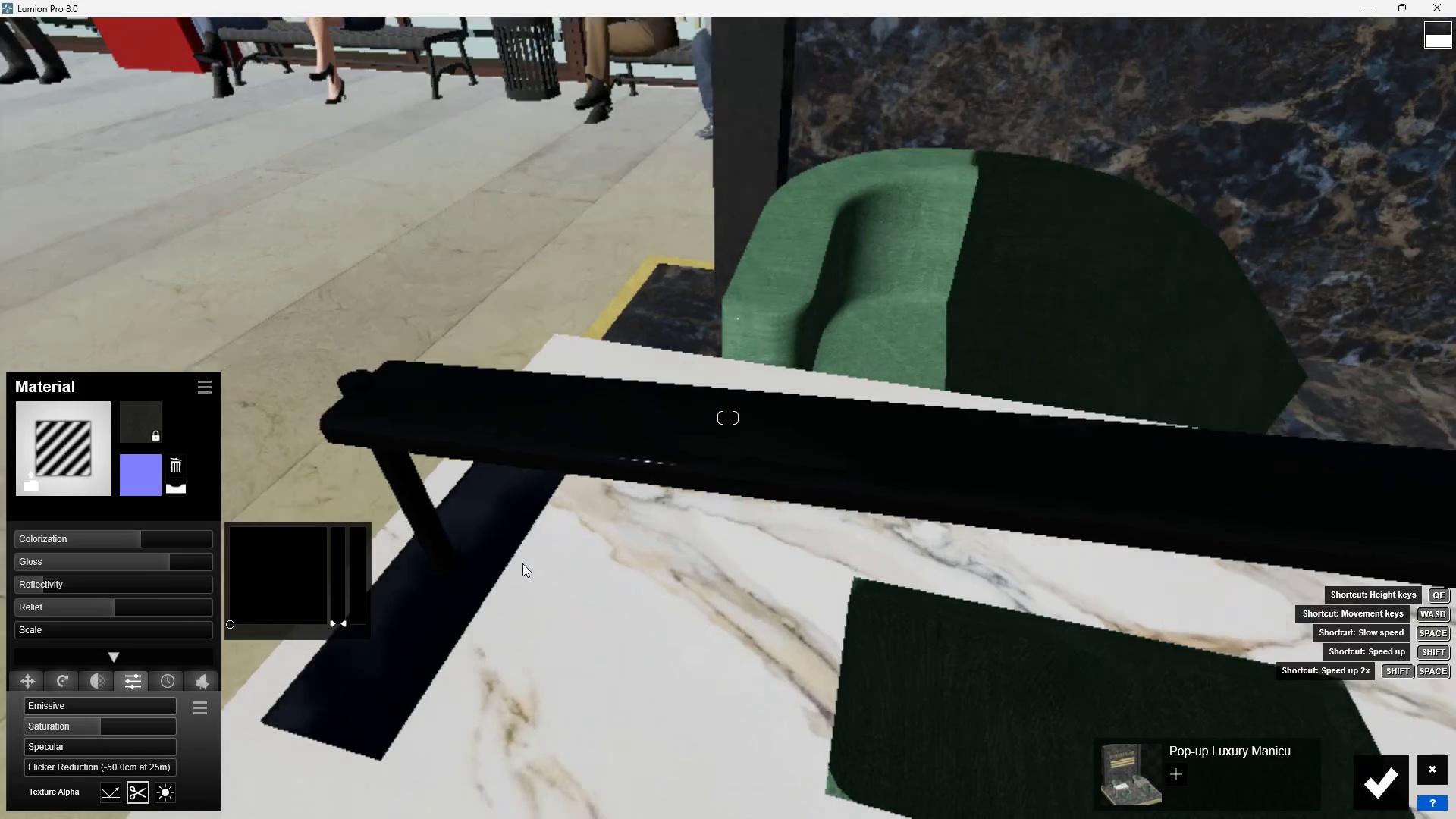 
right_click([524, 374])
 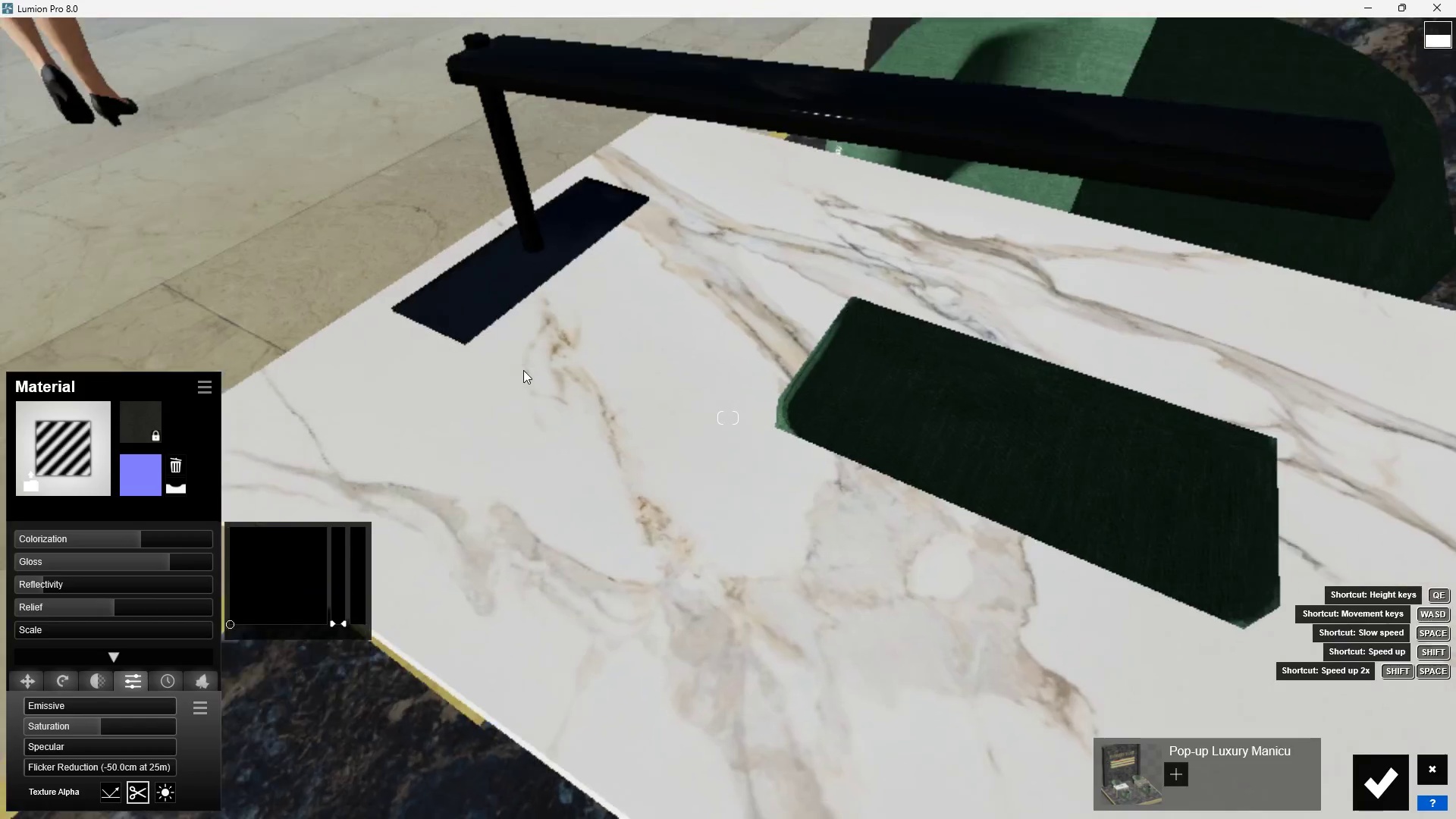 
scroll: coordinate [547, 582], scroll_direction: down, amount: 1.0
 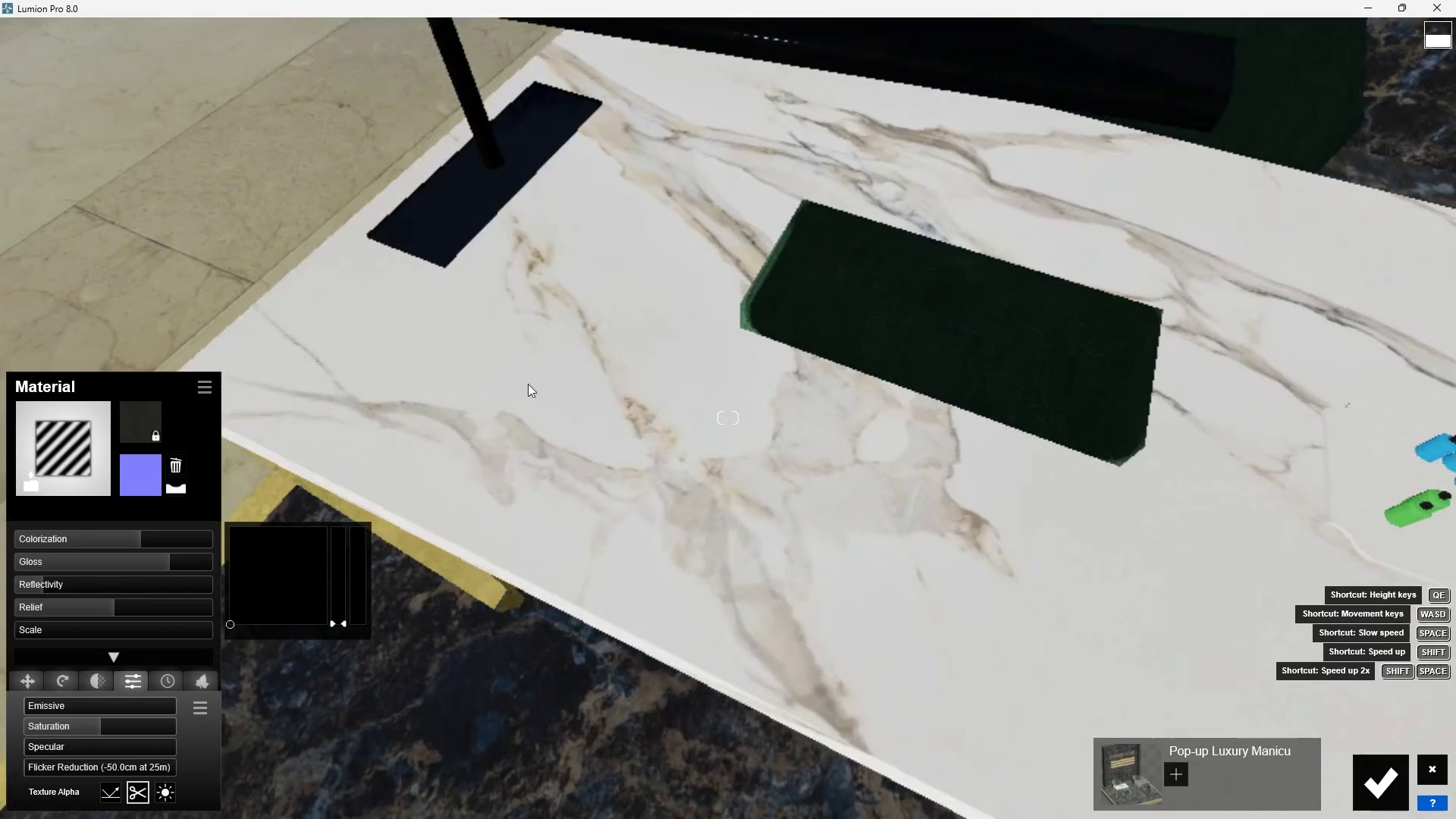 
scroll: coordinate [540, 422], scroll_direction: up, amount: 2.0
 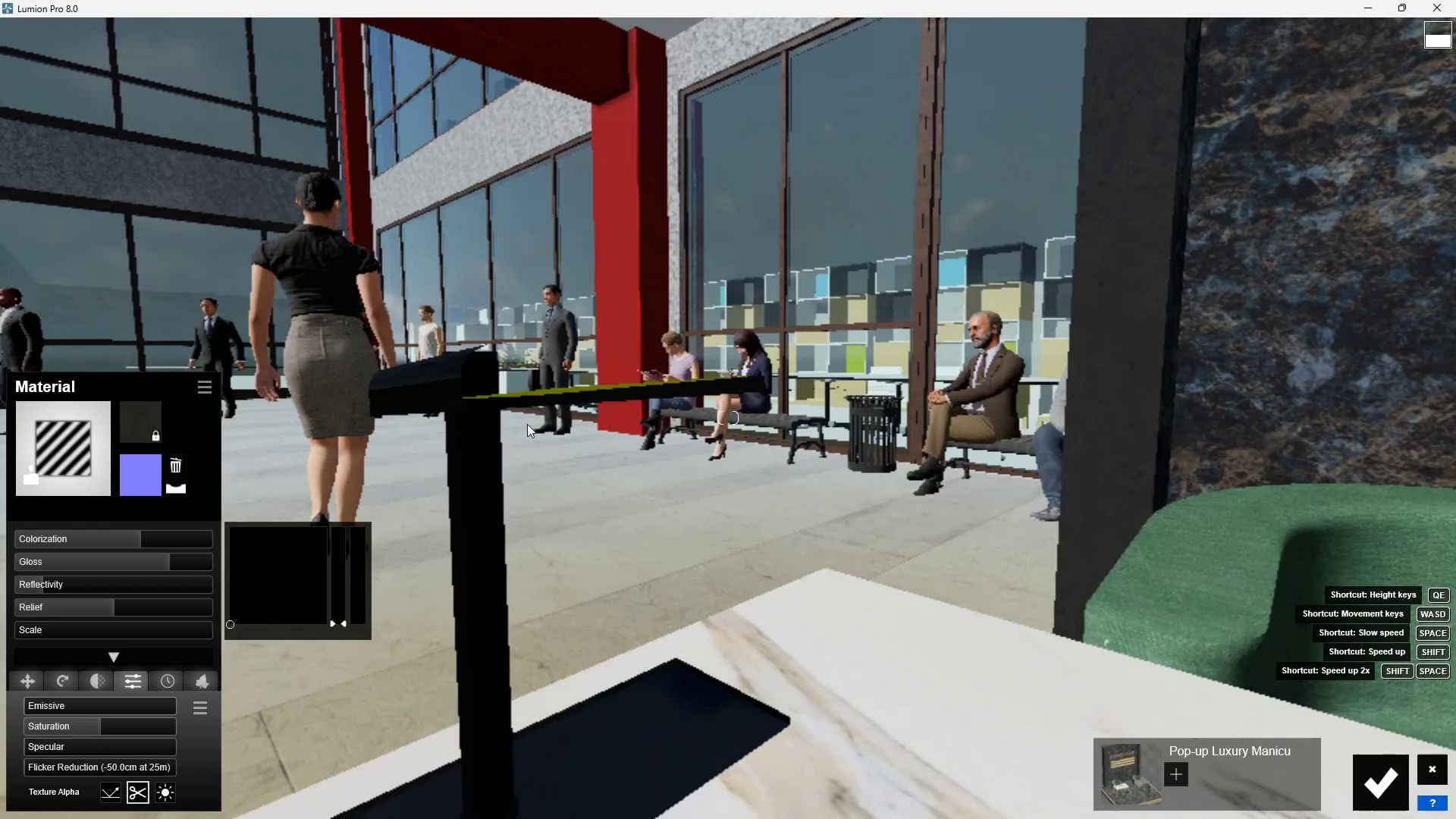 
scroll: coordinate [527, 424], scroll_direction: down, amount: 1.0
 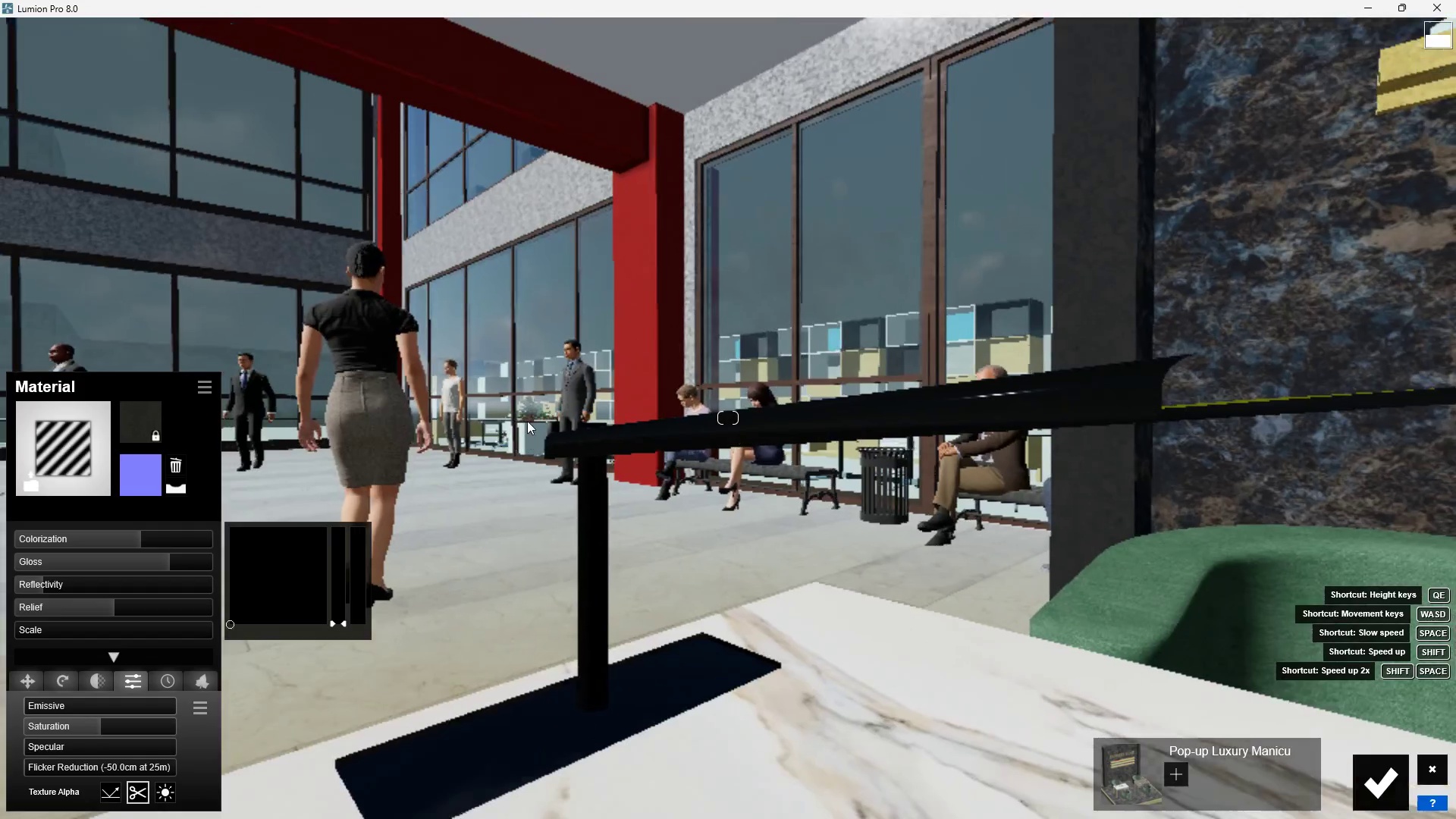 
right_click([527, 424])
 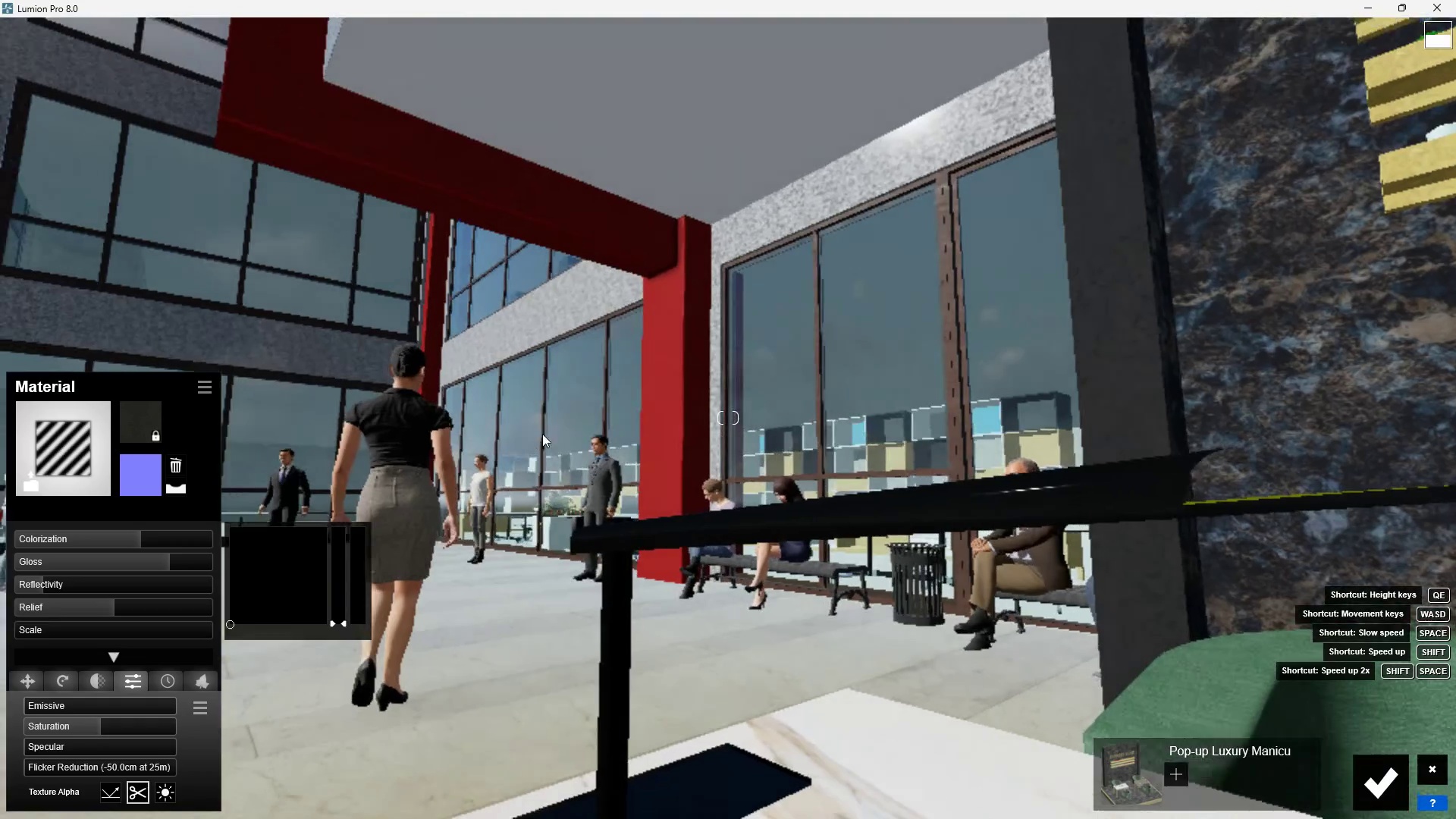 
scroll: coordinate [560, 454], scroll_direction: down, amount: 2.0
 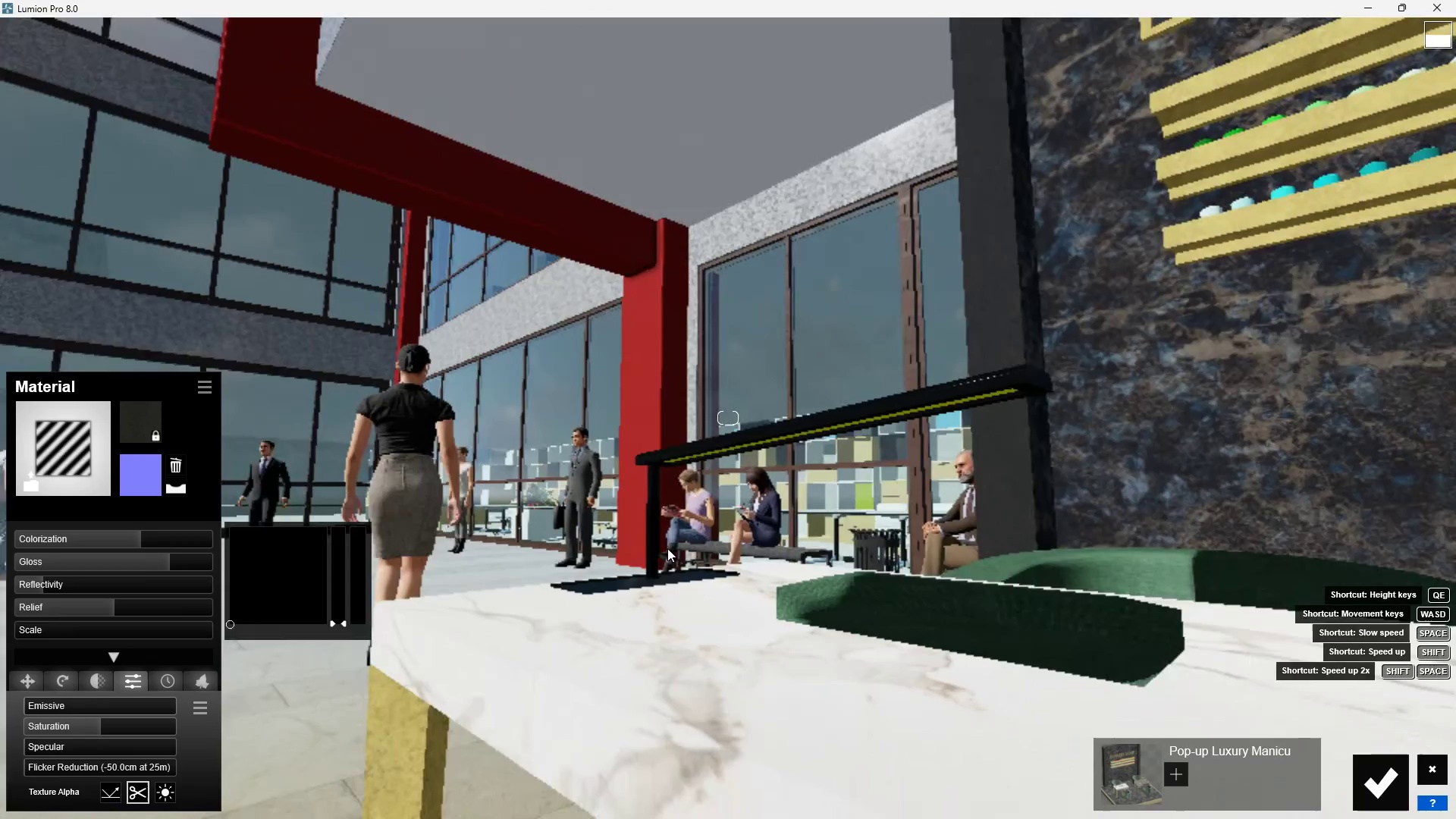 
right_click([626, 720])
 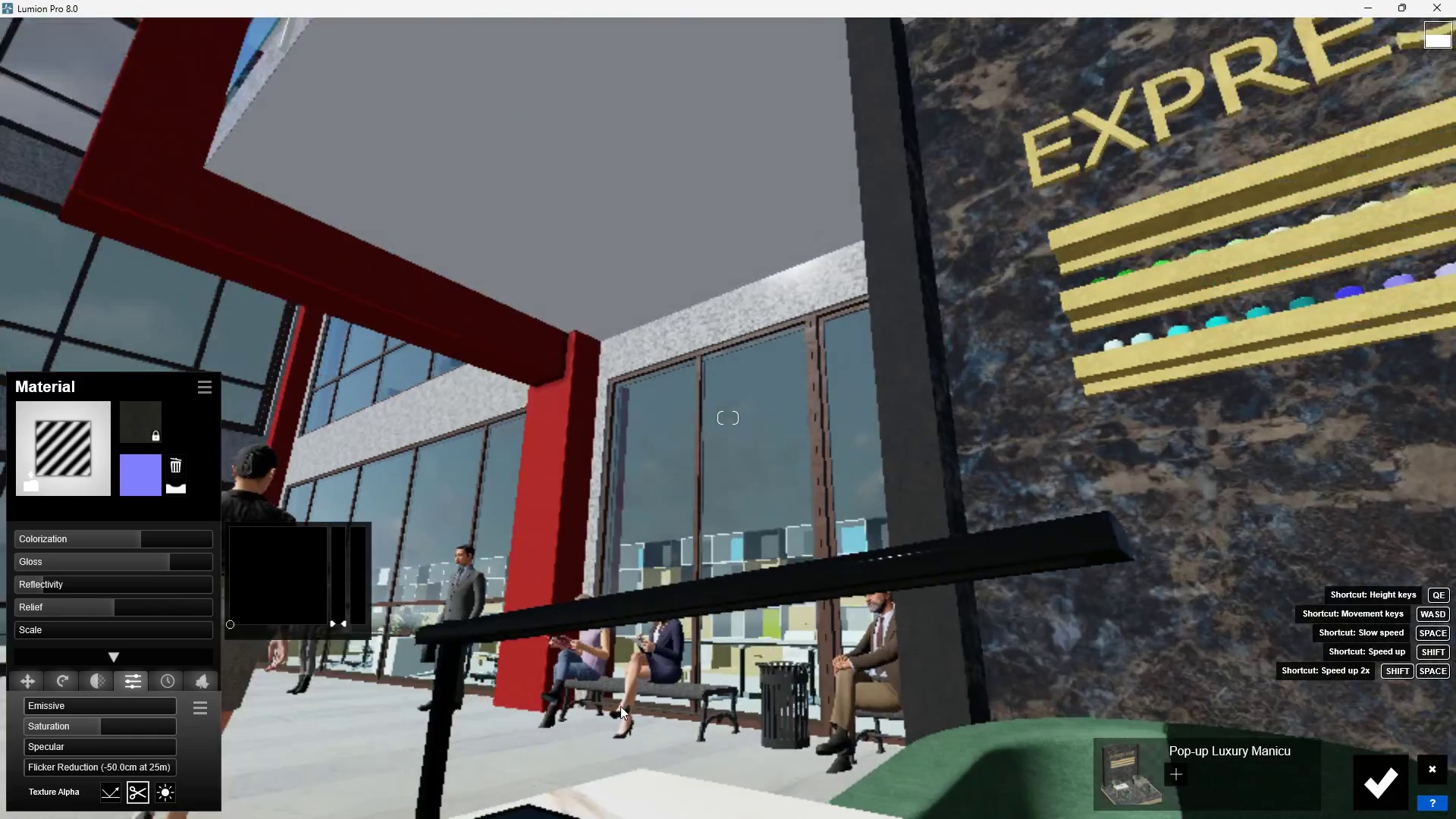 
scroll: coordinate [642, 818], scroll_direction: up, amount: 1.0
 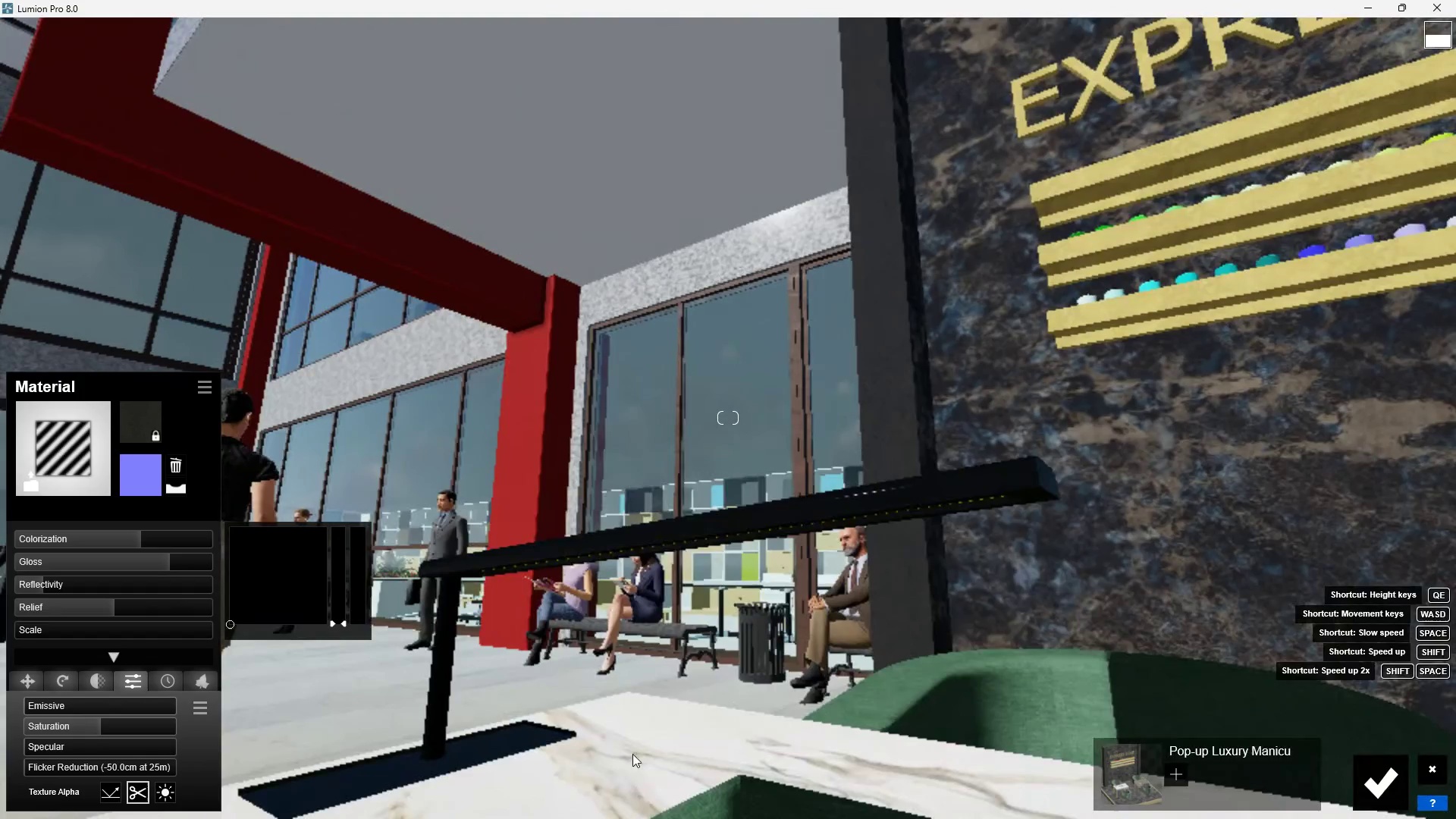 
right_click([641, 747])
 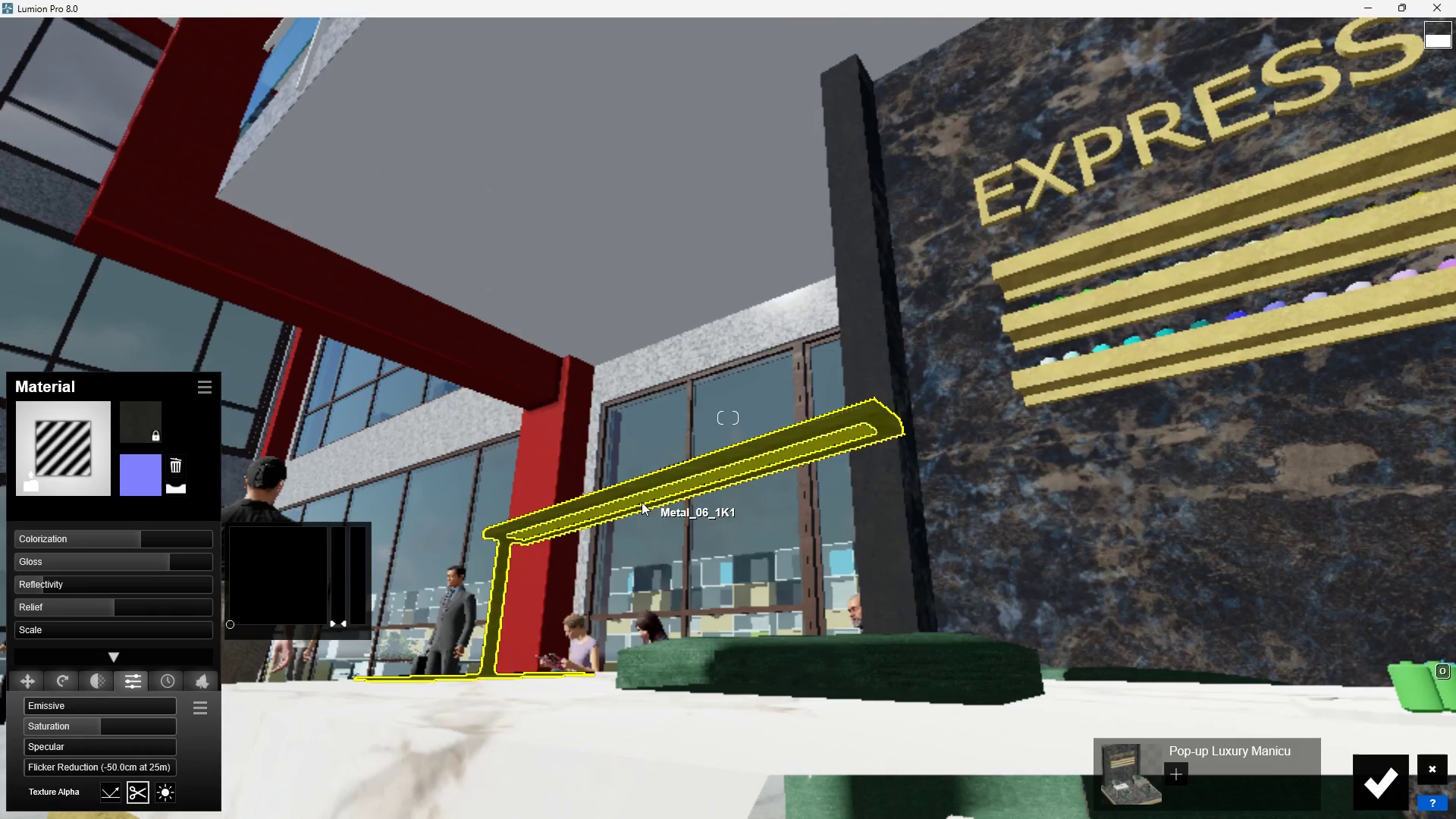 
scroll: coordinate [626, 720], scroll_direction: down, amount: 1.0
 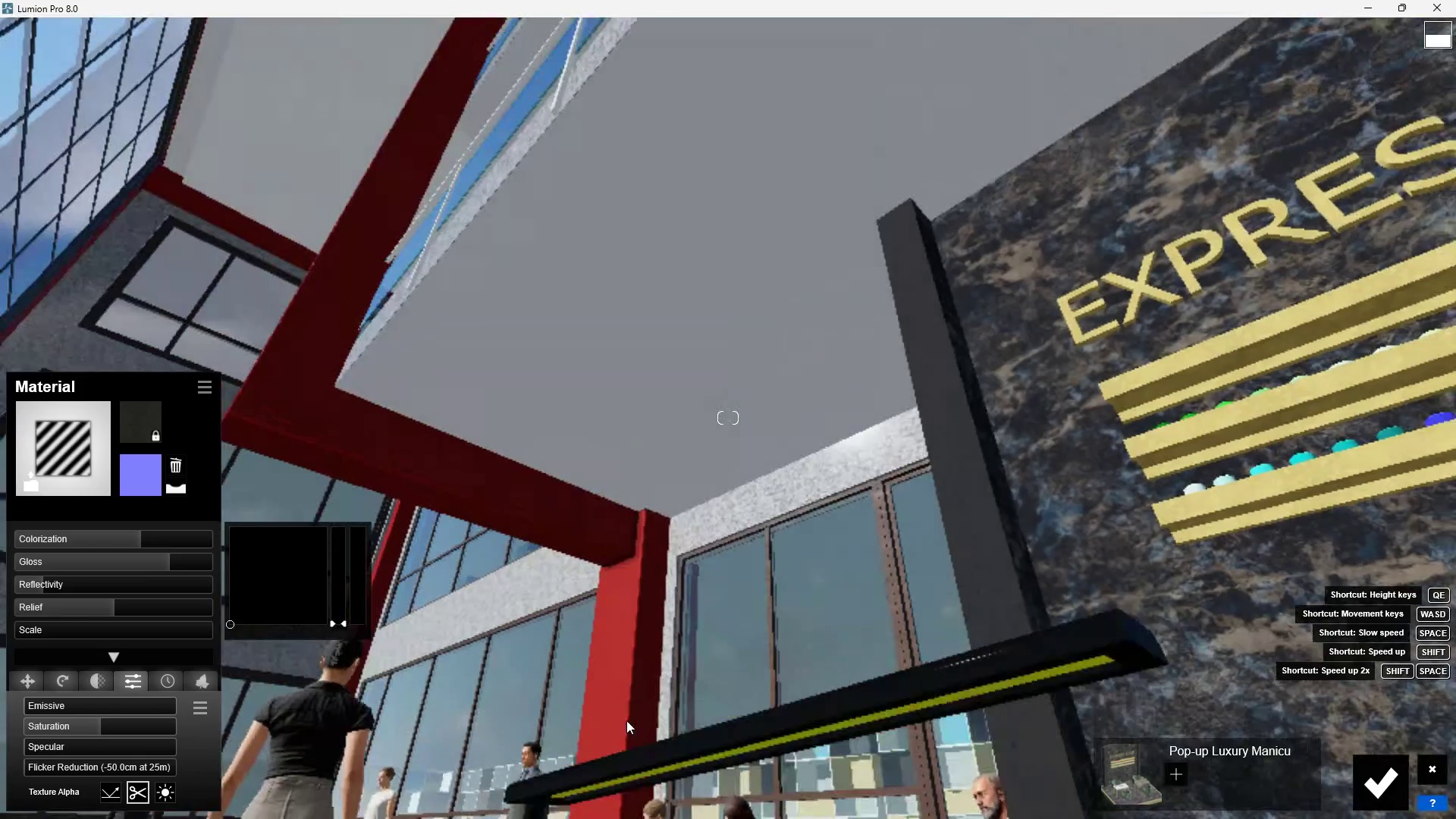 
double_click([641, 501])
 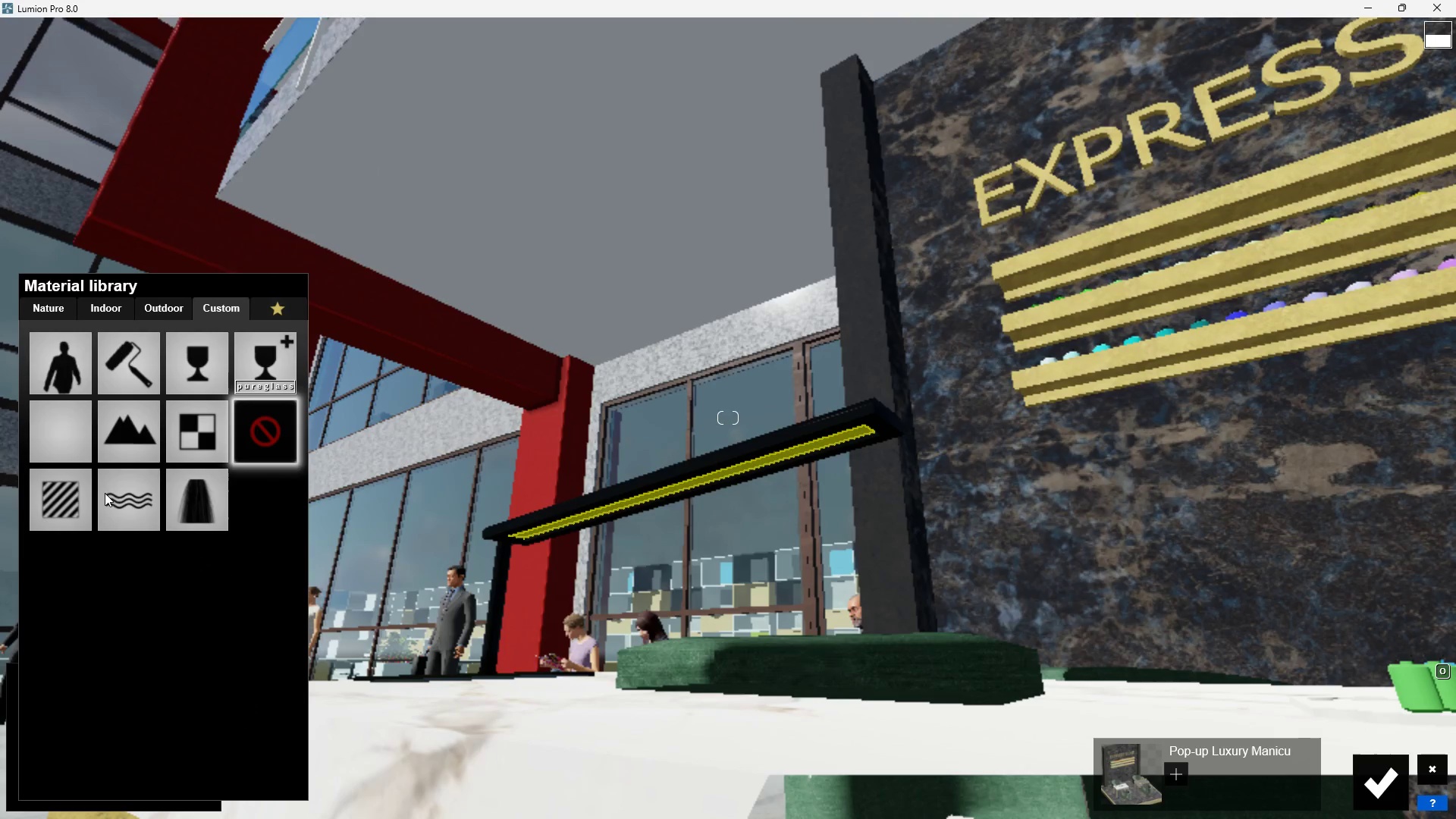 
left_click([79, 492])
 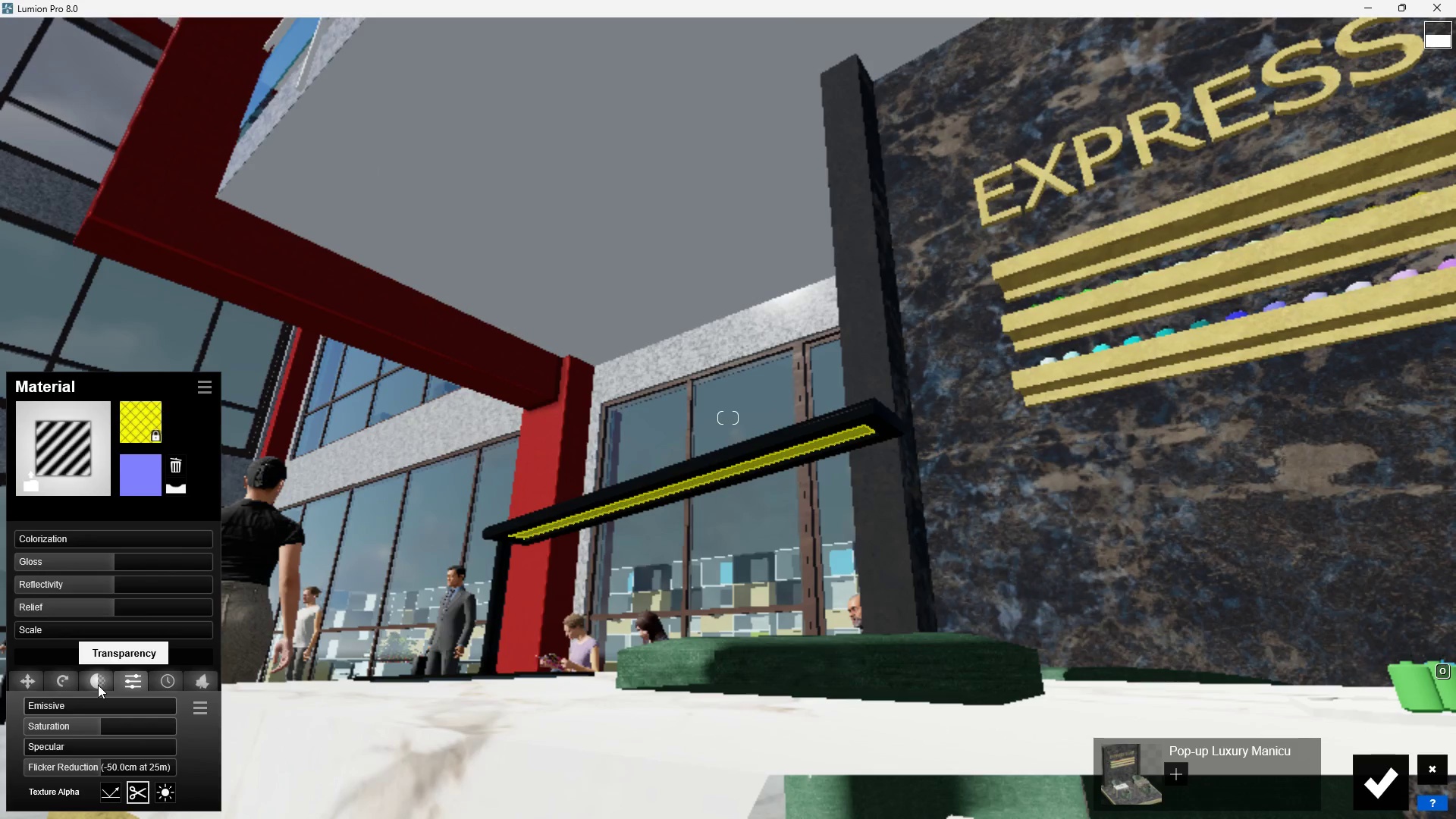 
left_click_drag(start_coordinate=[85, 706], to_coordinate=[133, 722])
 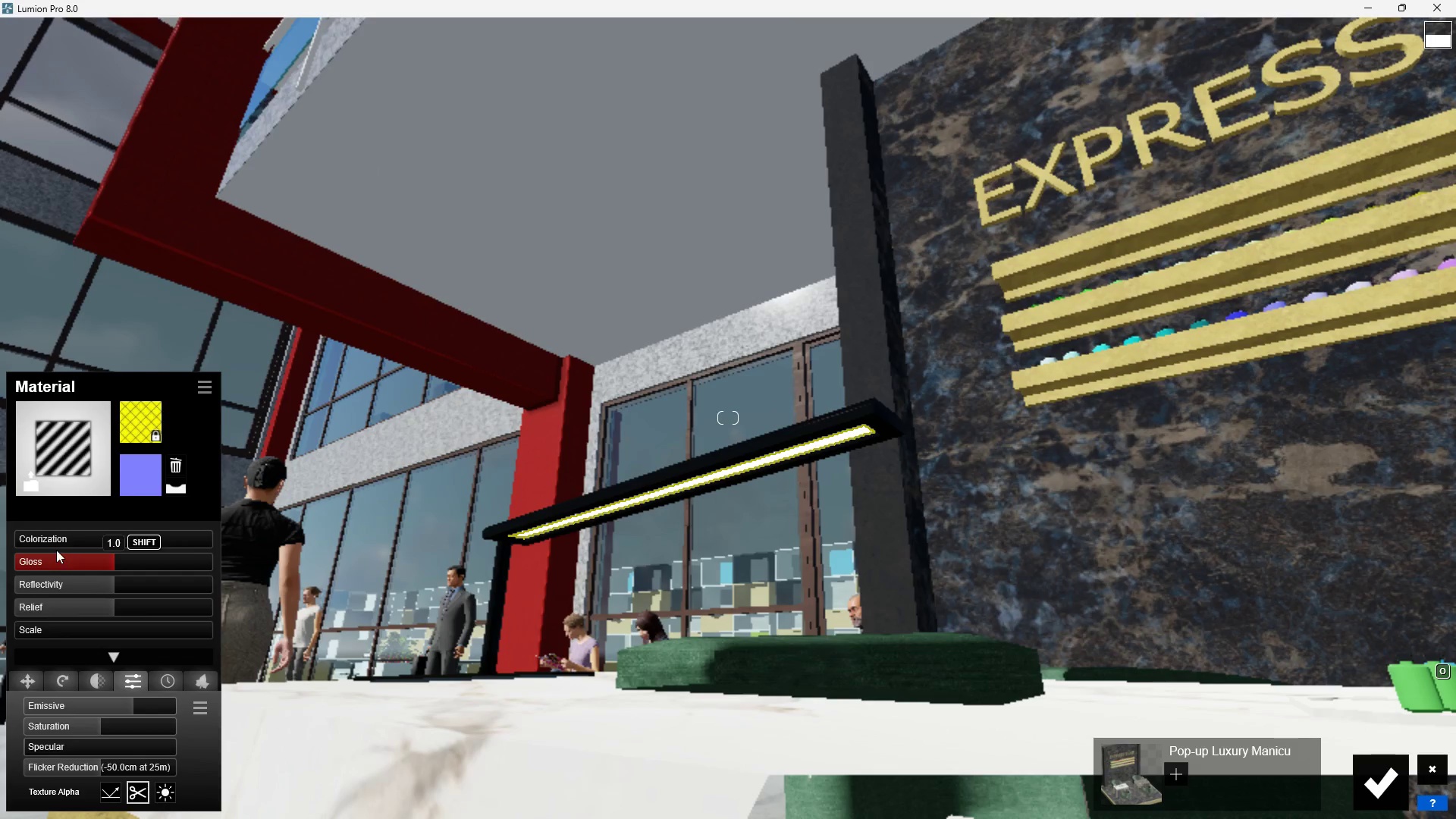 
left_click_drag(start_coordinate=[54, 544], to_coordinate=[158, 526])
 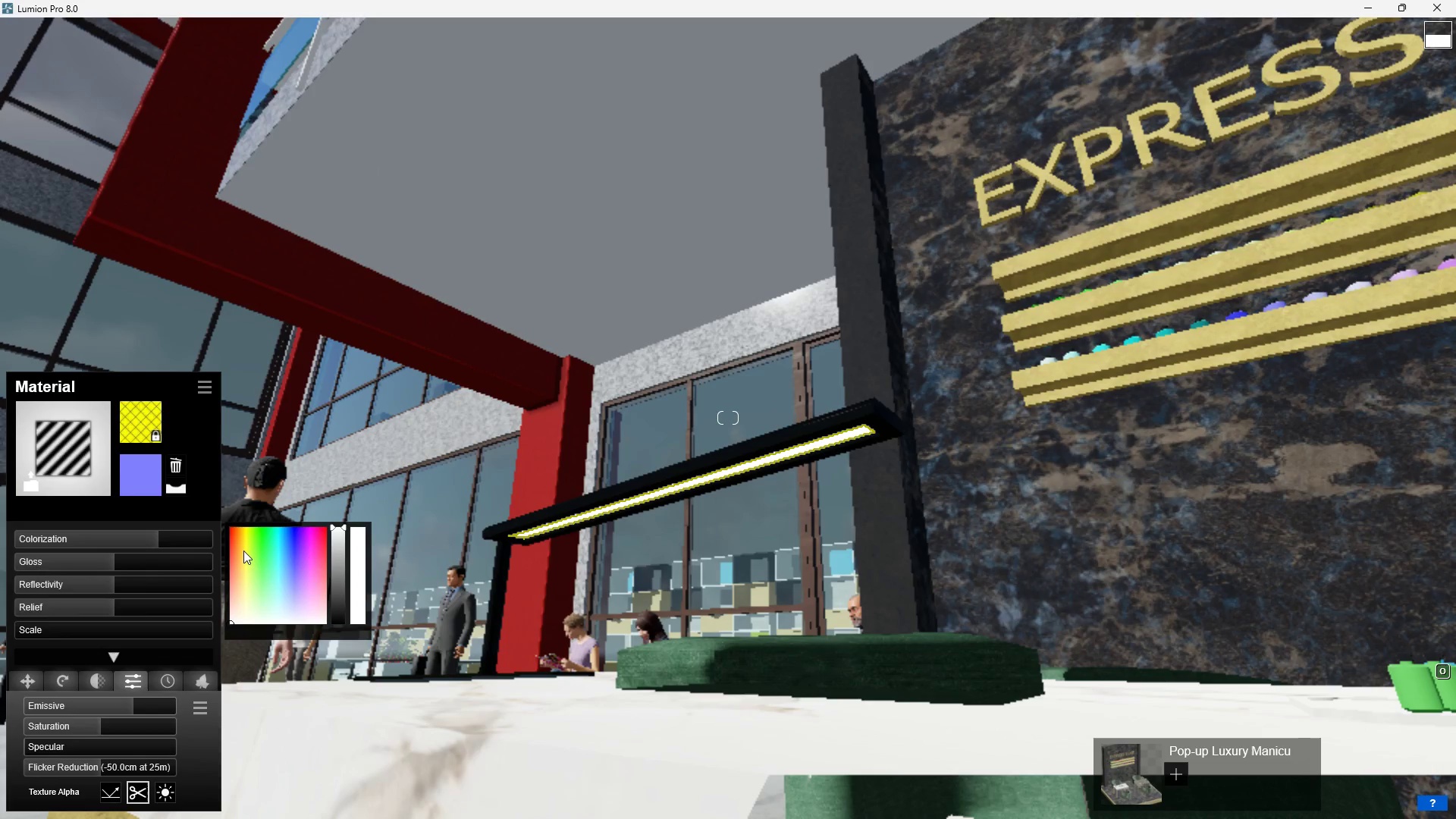 
left_click_drag(start_coordinate=[244, 547], to_coordinate=[246, 529])
 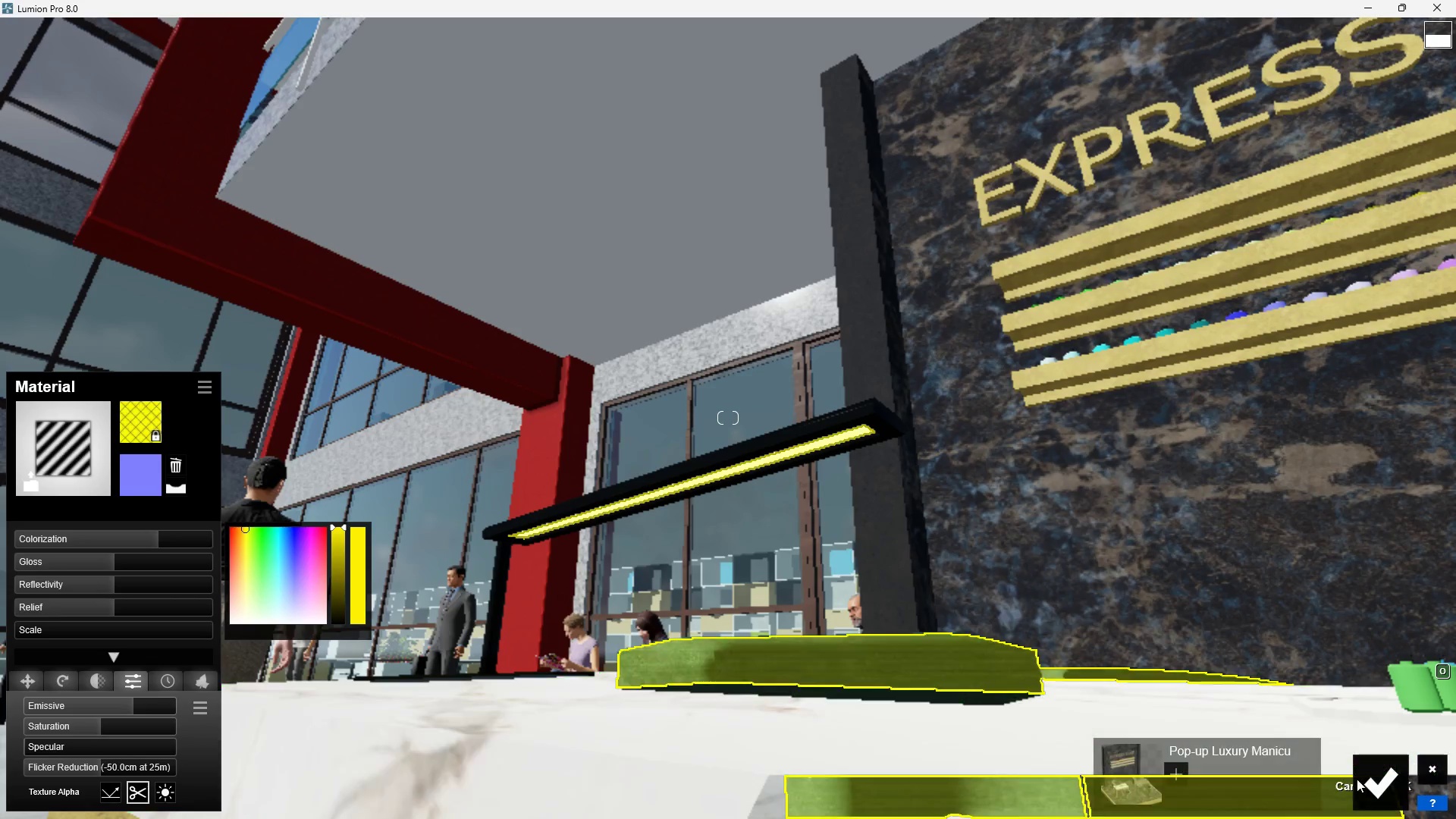 
left_click([1366, 782])
 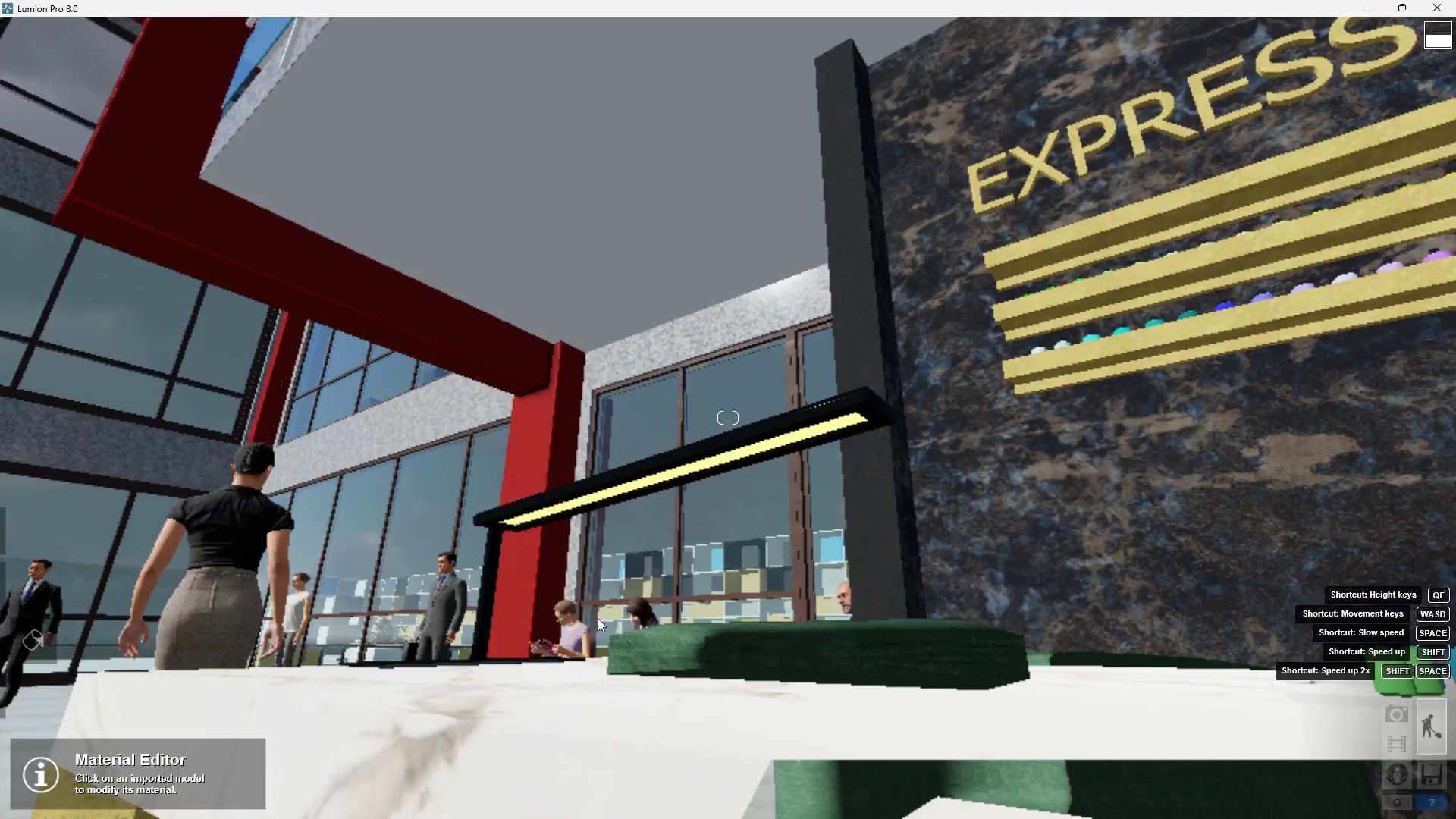 
scroll: coordinate [631, 410], scroll_direction: down, amount: 1.0
 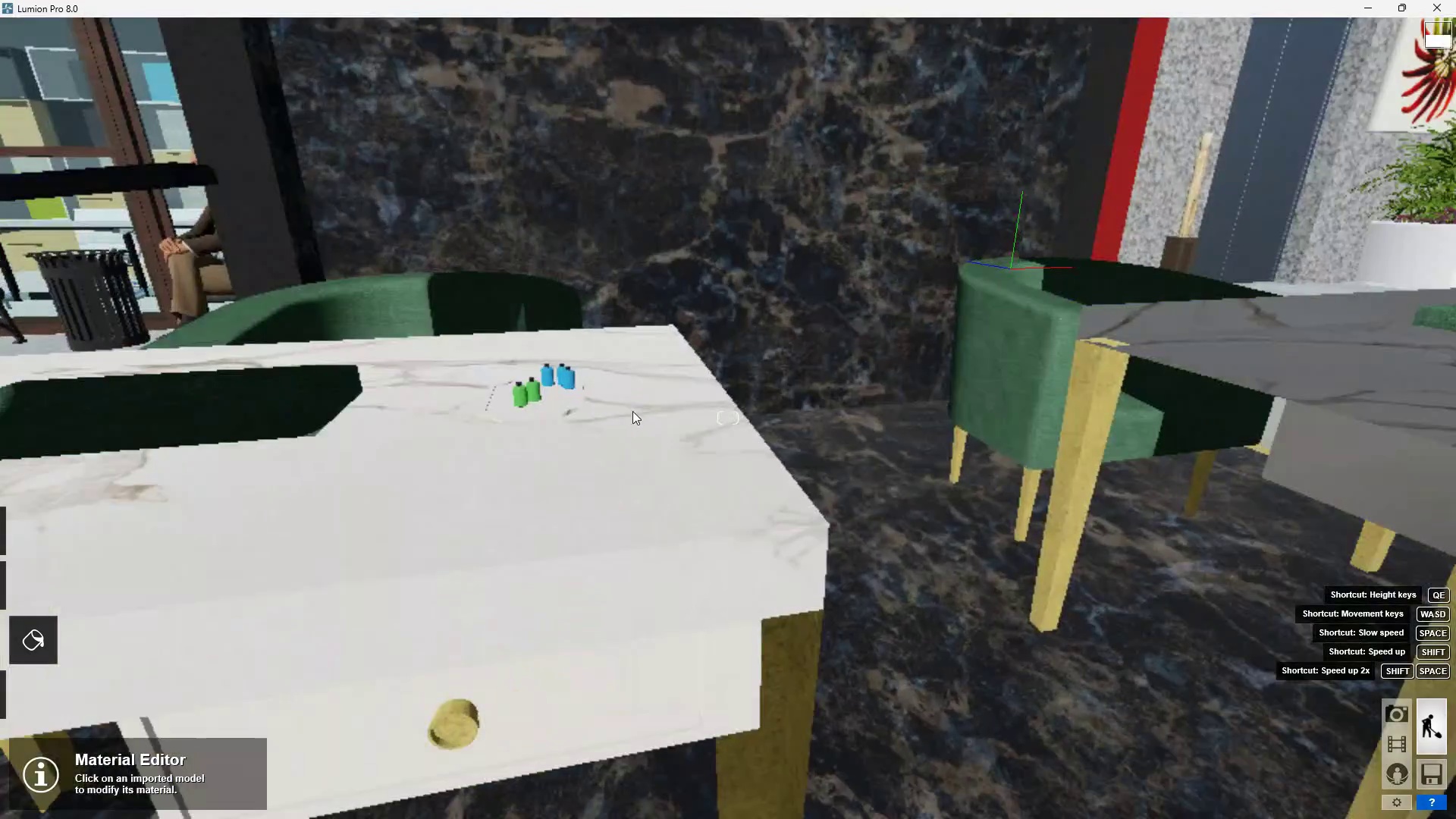 
right_click([619, 406])
 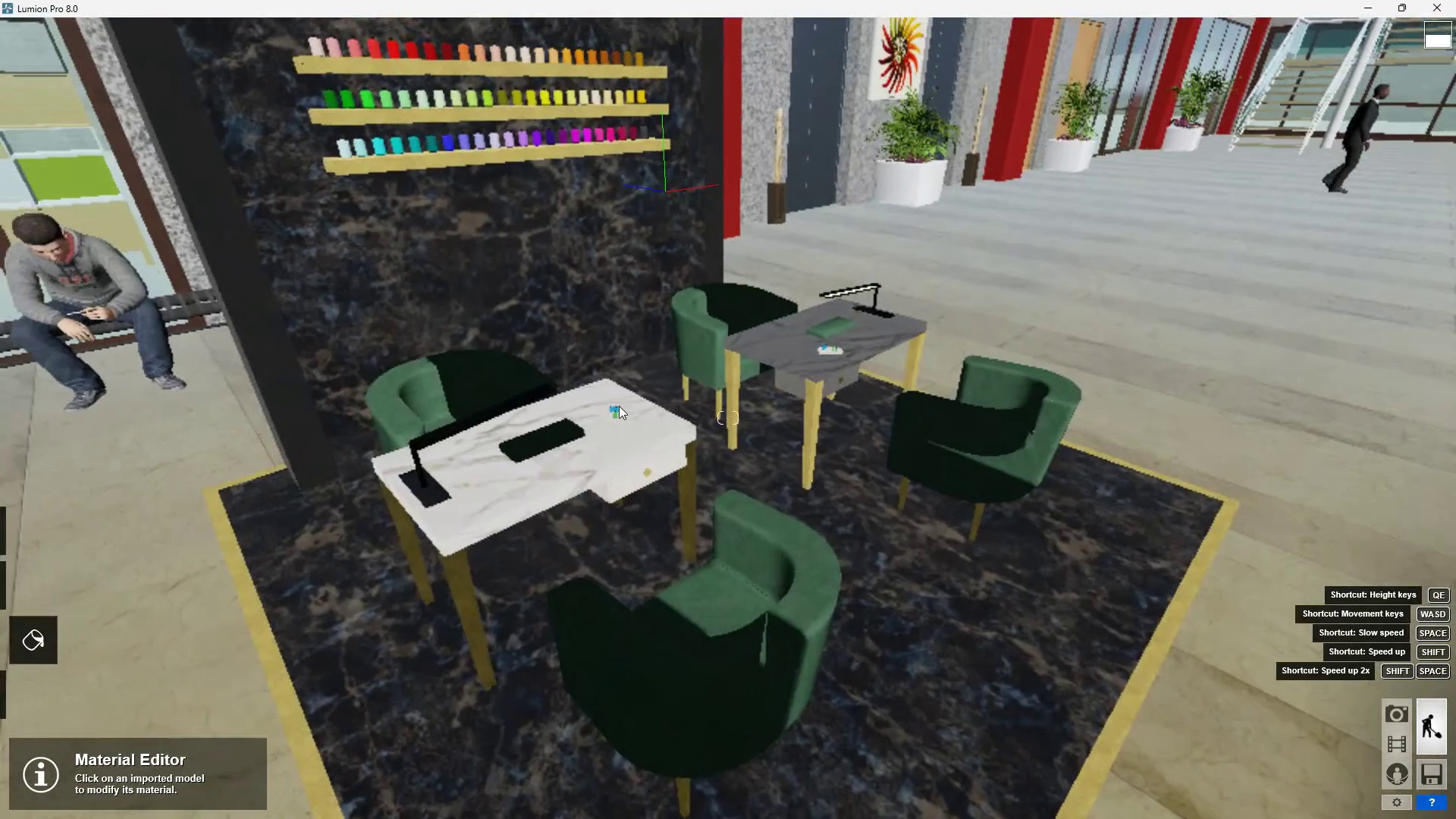 
scroll: coordinate [628, 409], scroll_direction: down, amount: 2.0
 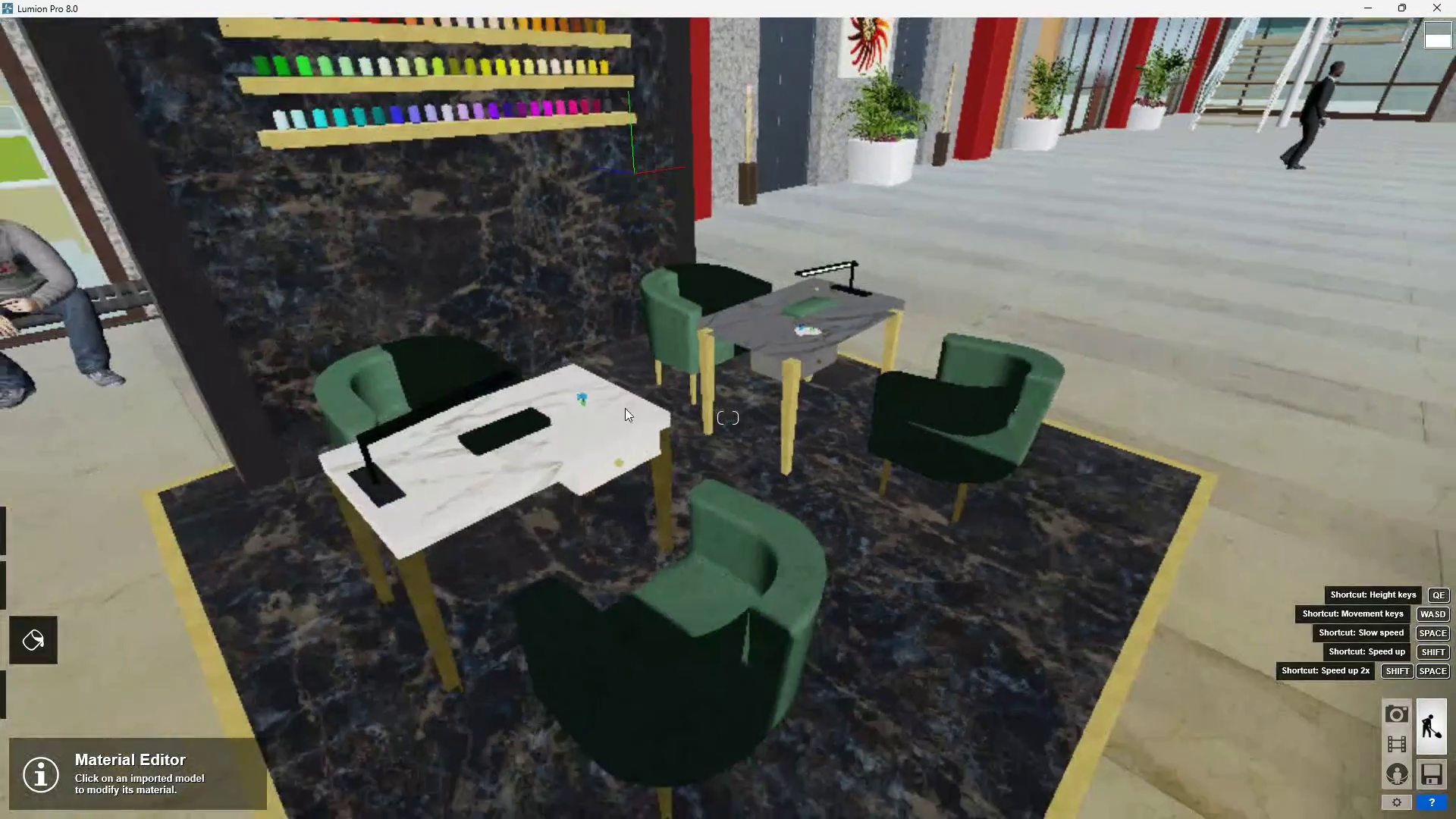 
scroll: coordinate [802, 239], scroll_direction: up, amount: 2.0
 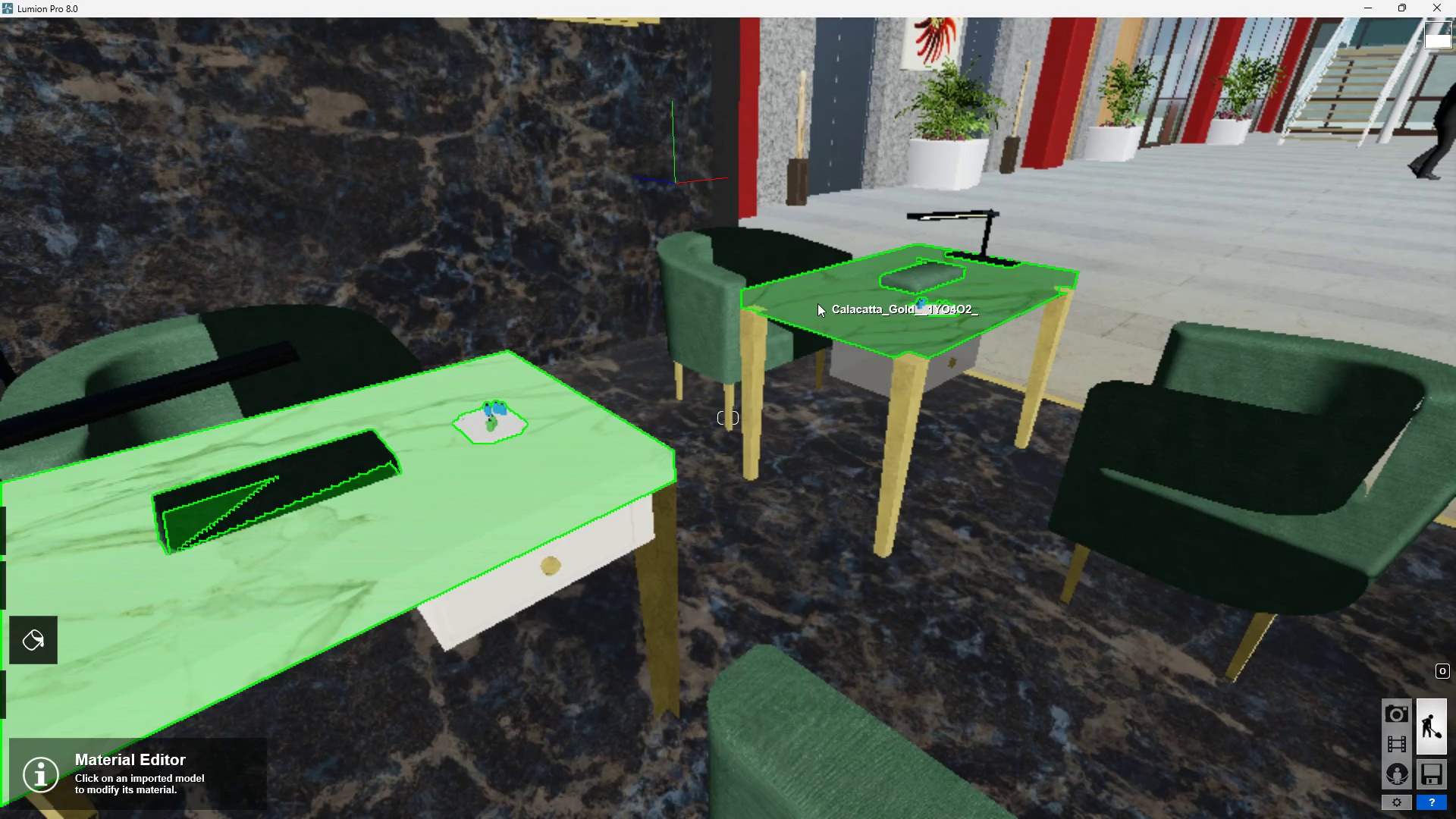 
double_click([817, 303])
 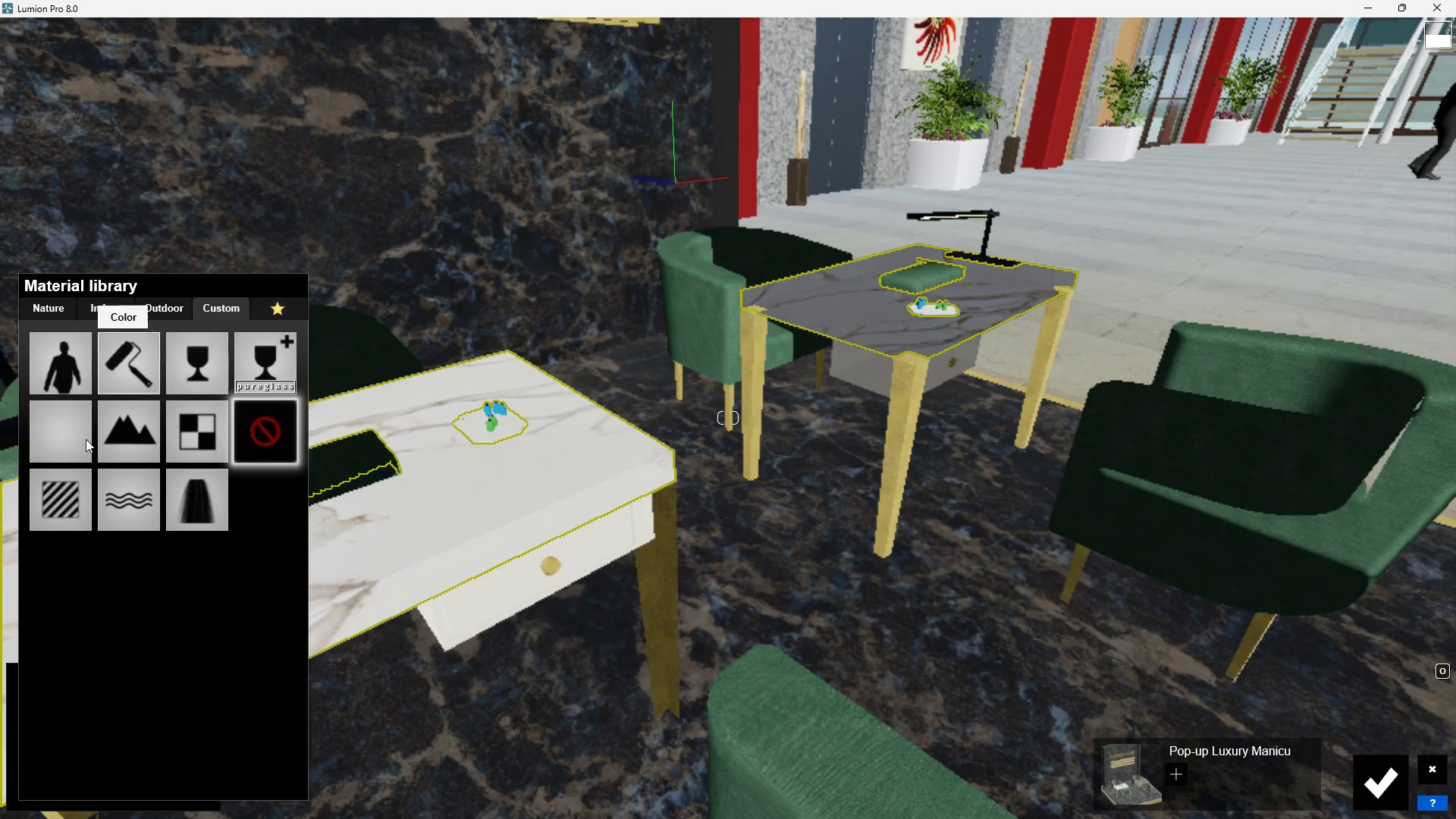 
left_click([86, 487])
 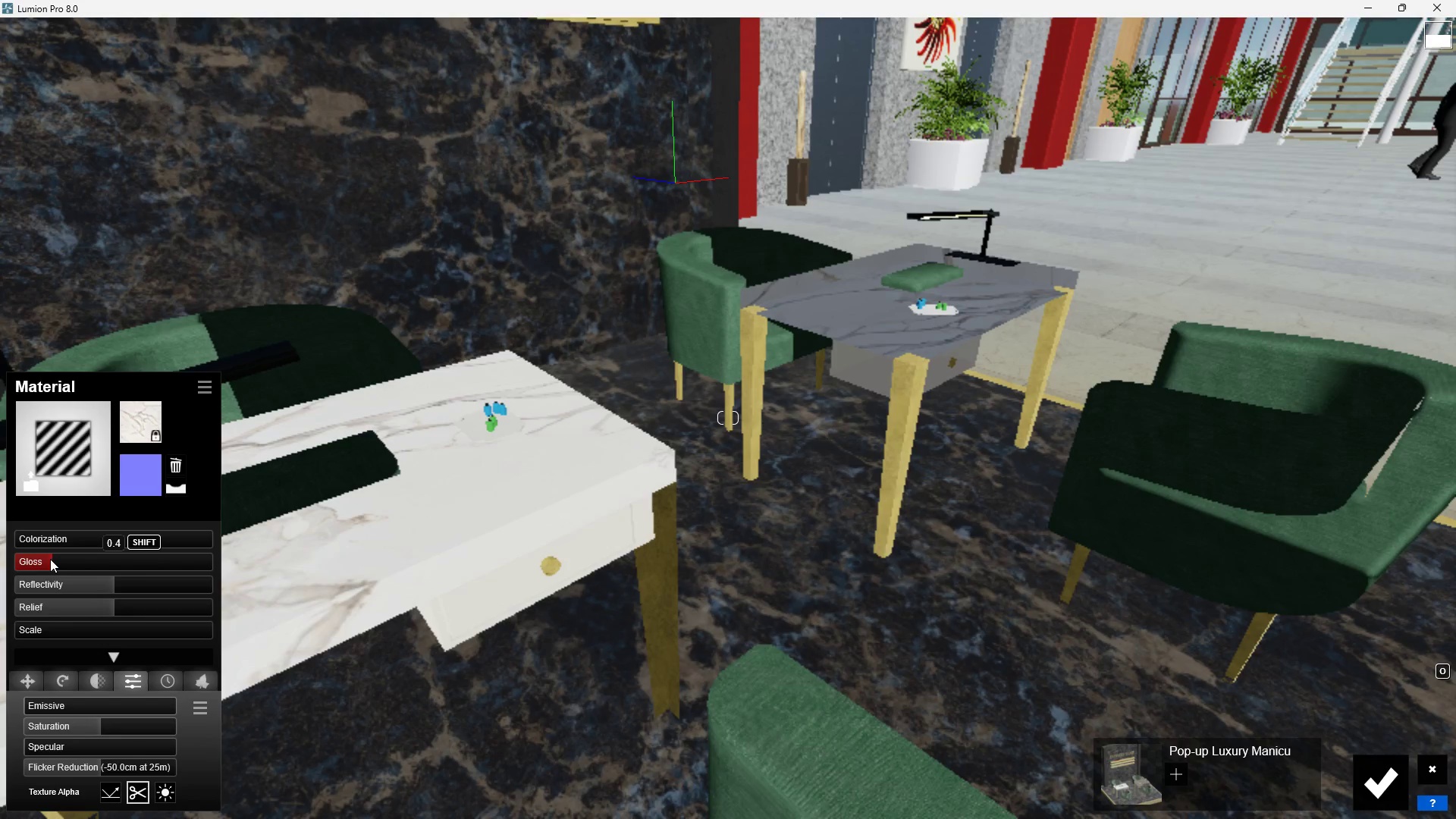 
left_click([111, 441])
 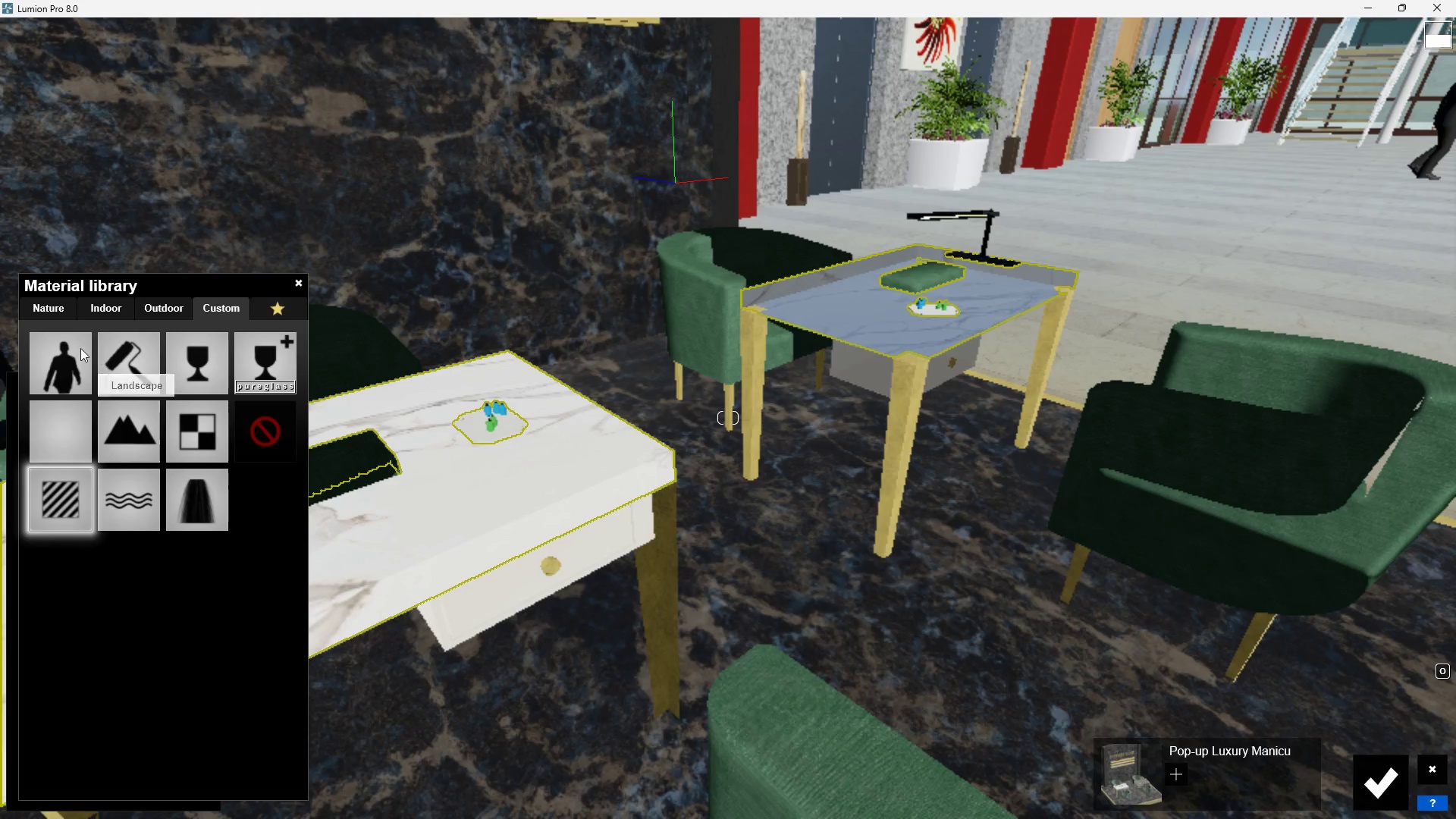 
left_click([108, 306])
 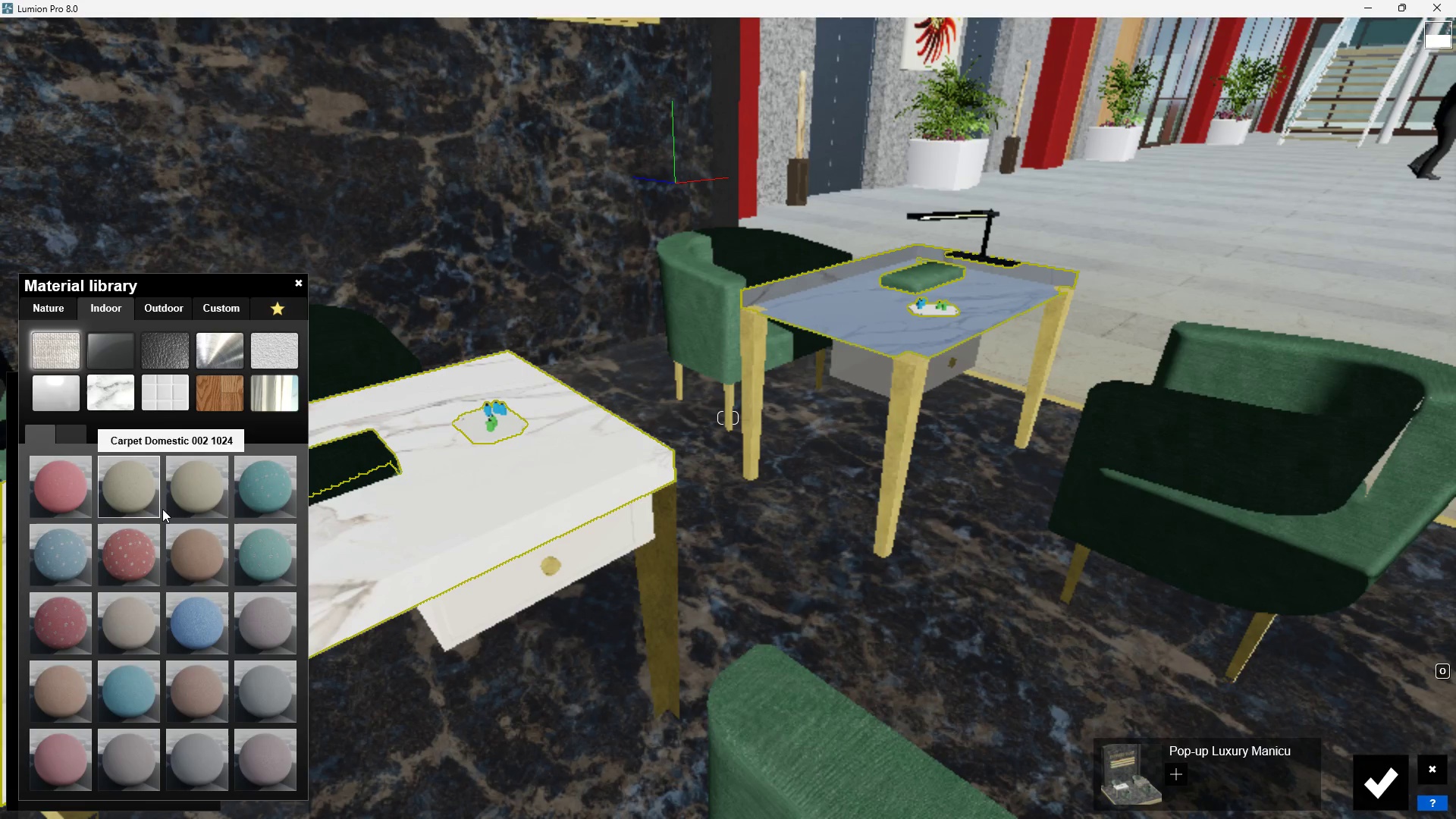 
left_click([139, 500])
 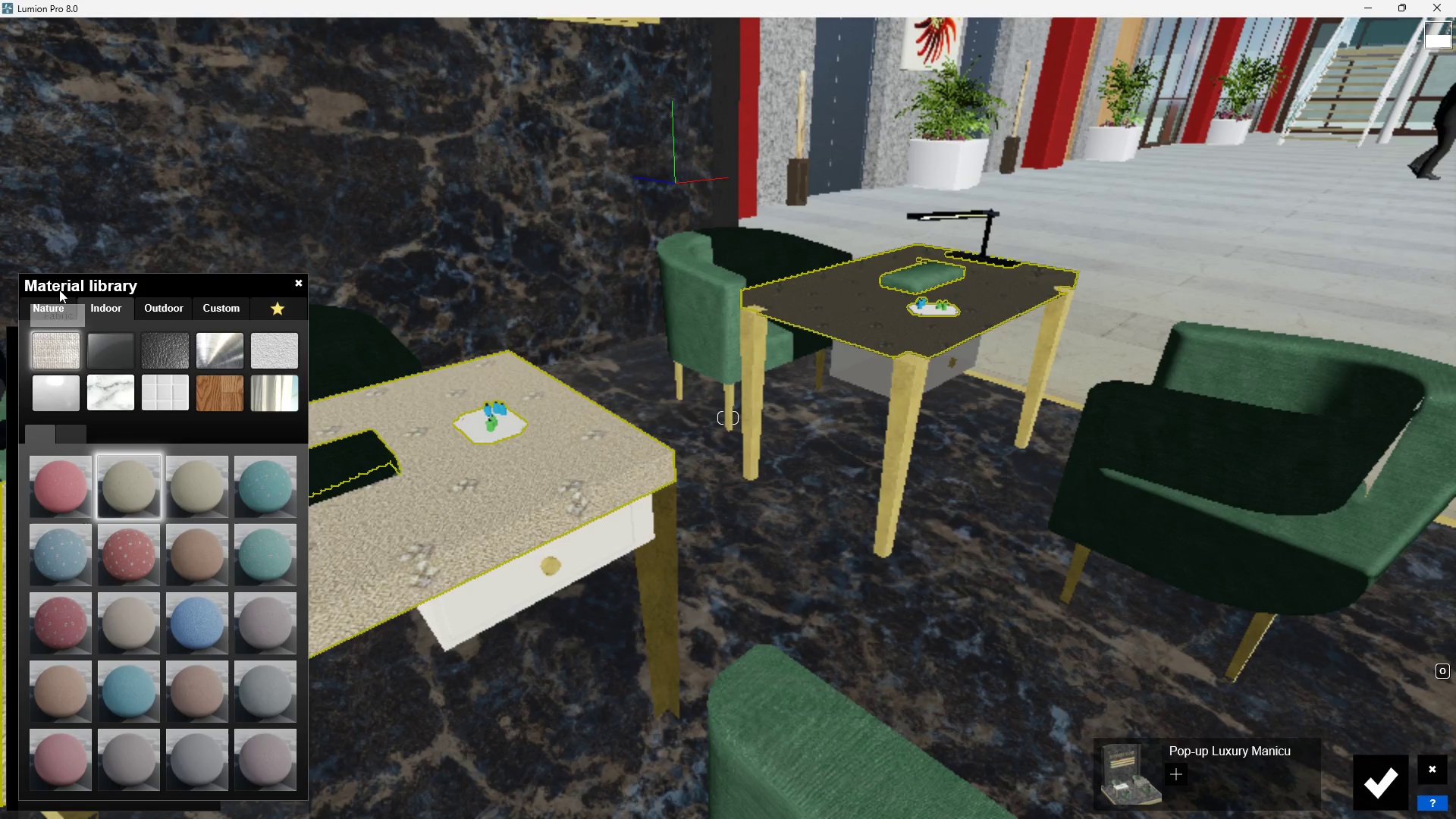 
left_click([235, 304])
 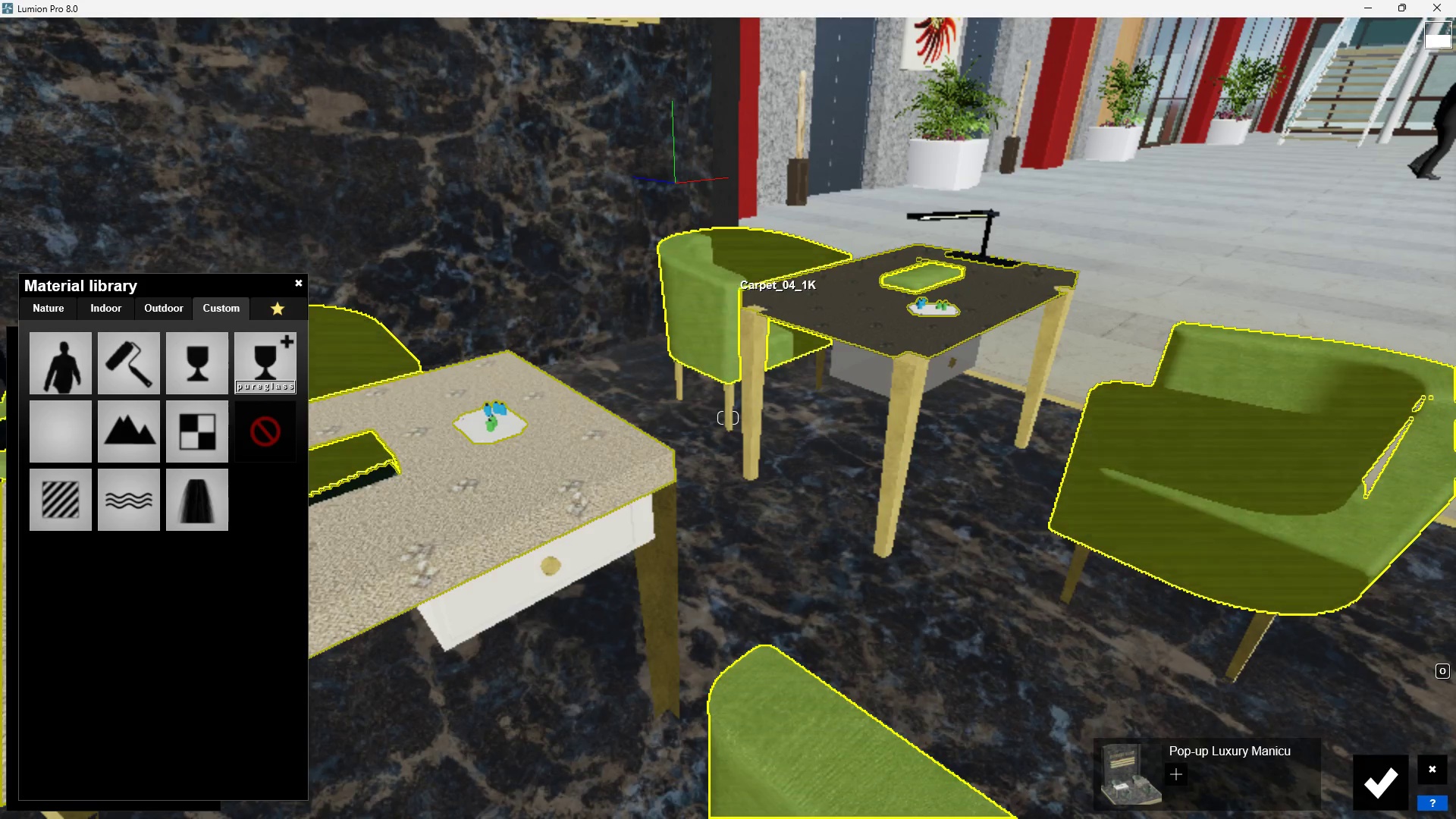 
scroll: coordinate [749, 310], scroll_direction: up, amount: 8.0
 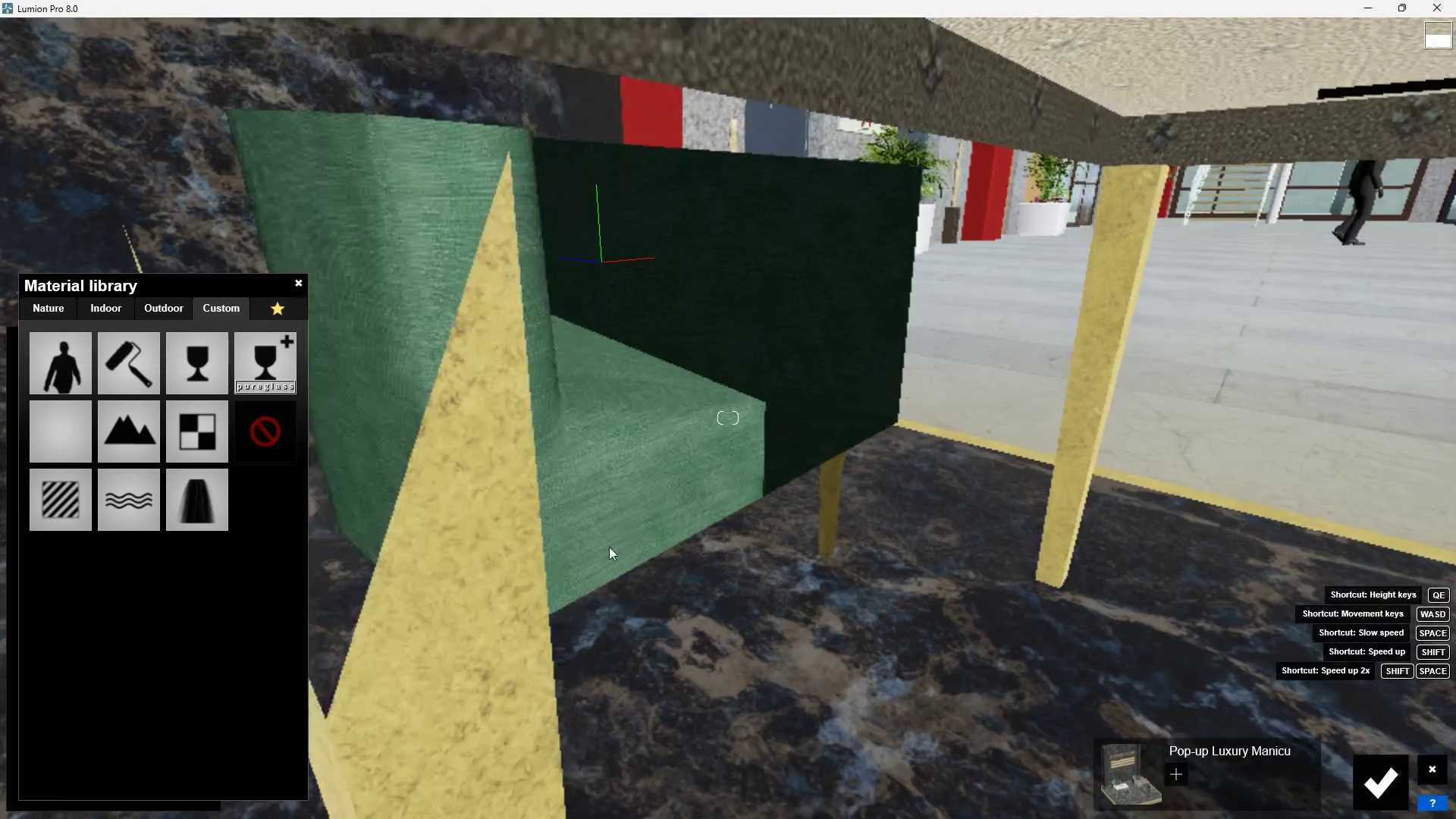 
scroll: coordinate [610, 385], scroll_direction: down, amount: 7.0
 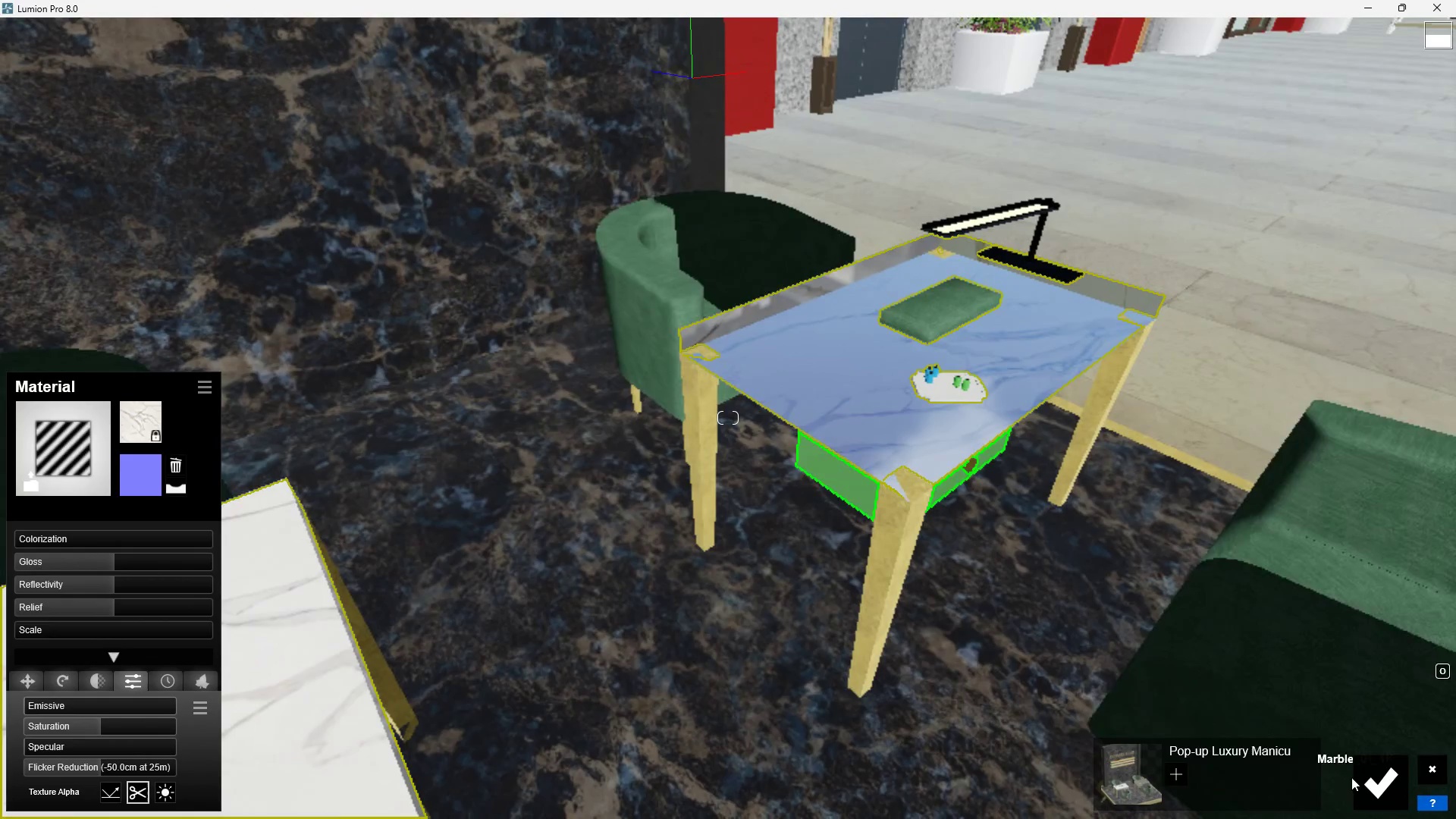 
left_click([1392, 785])
 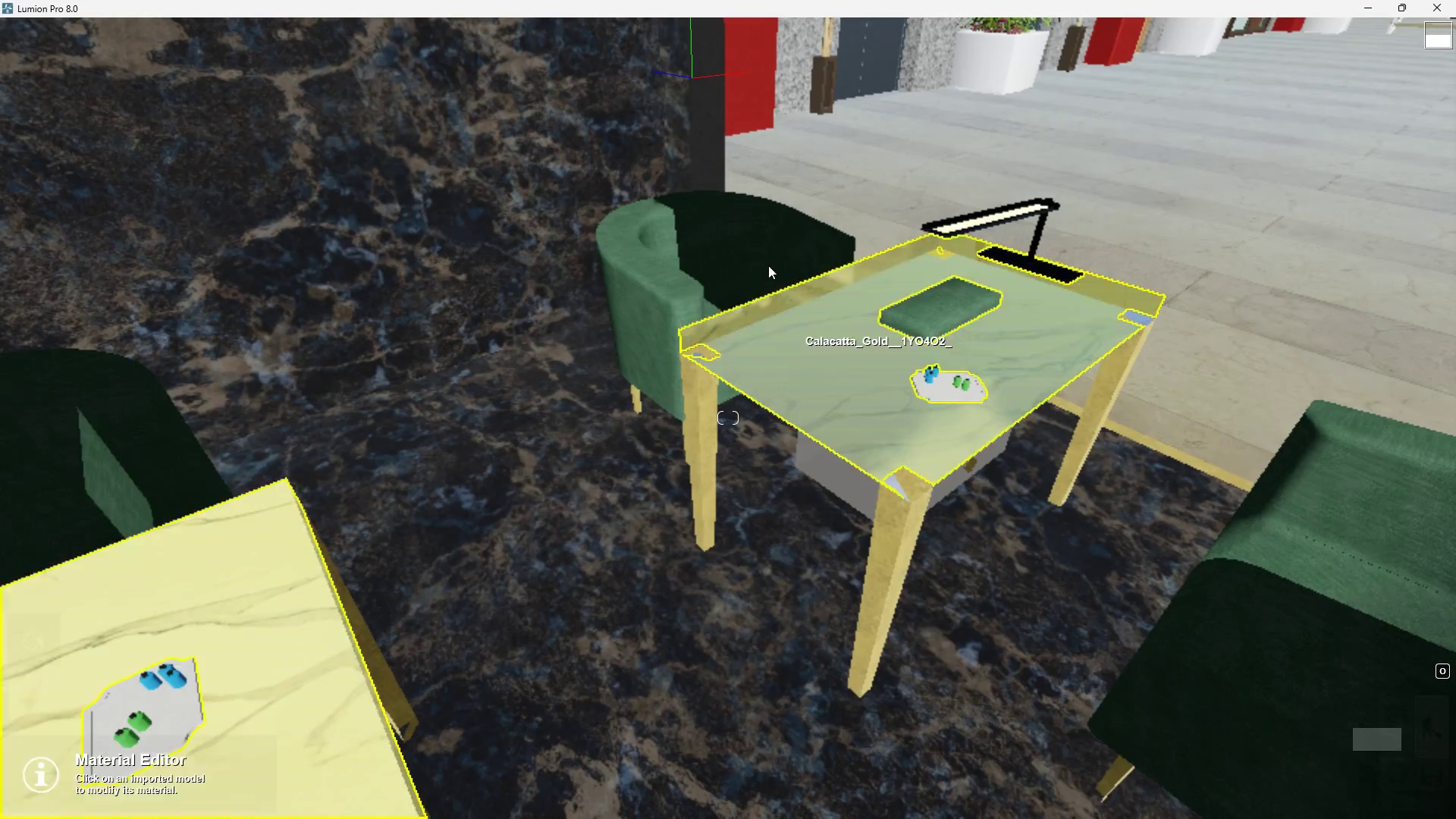 
scroll: coordinate [745, 608], scroll_direction: up, amount: 1.0
 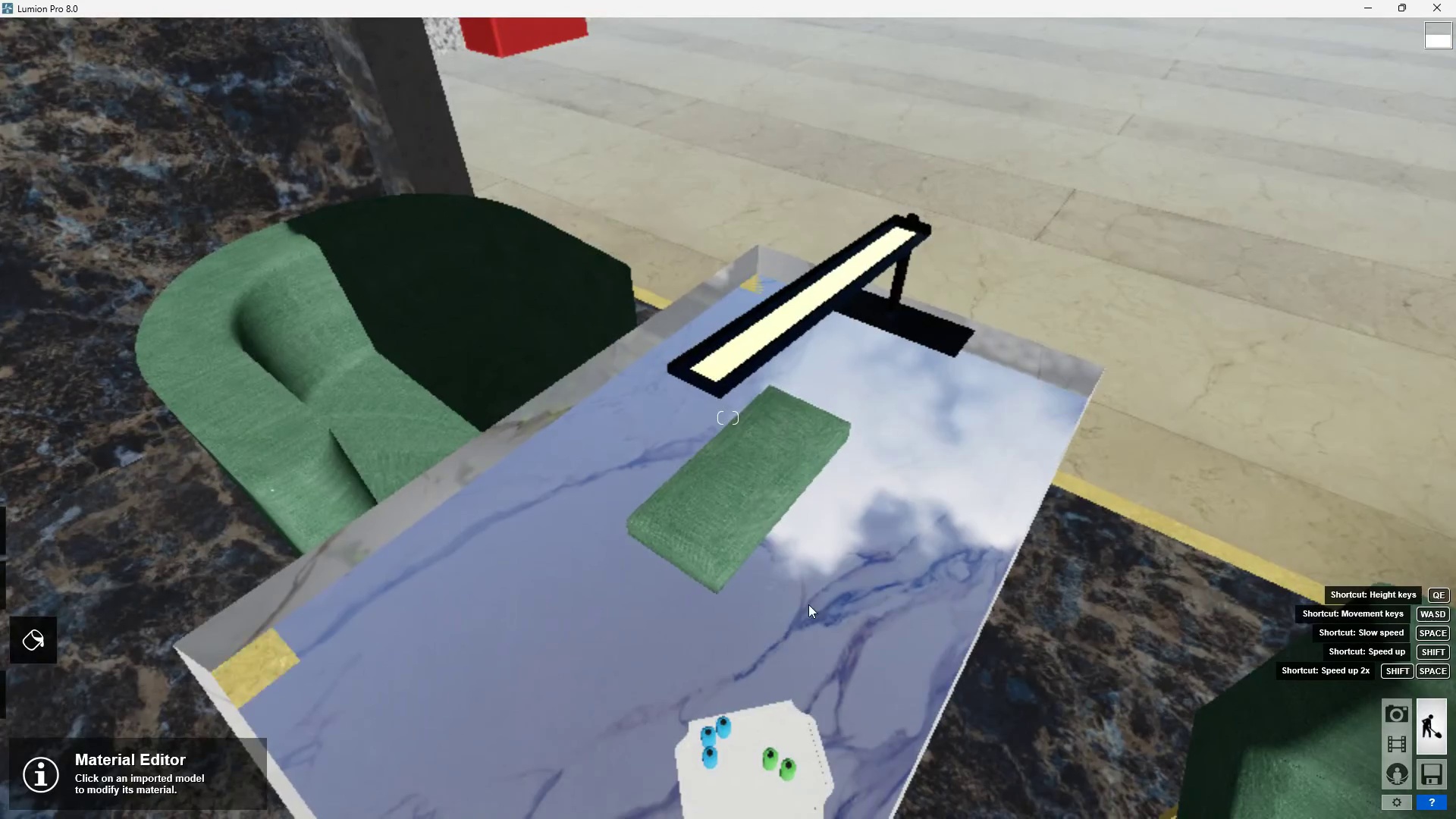 
double_click([826, 587])
 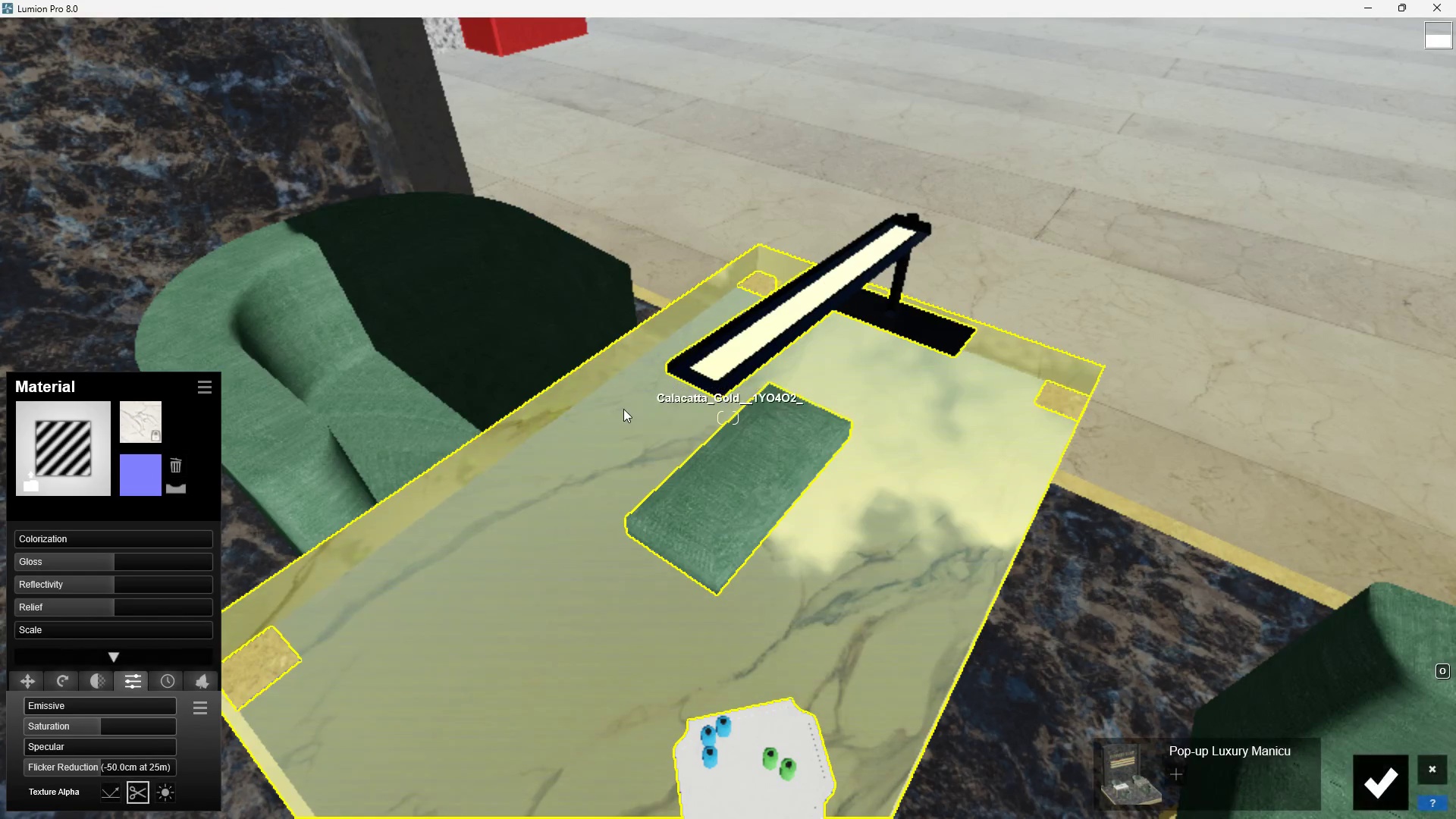 
double_click([623, 411])
 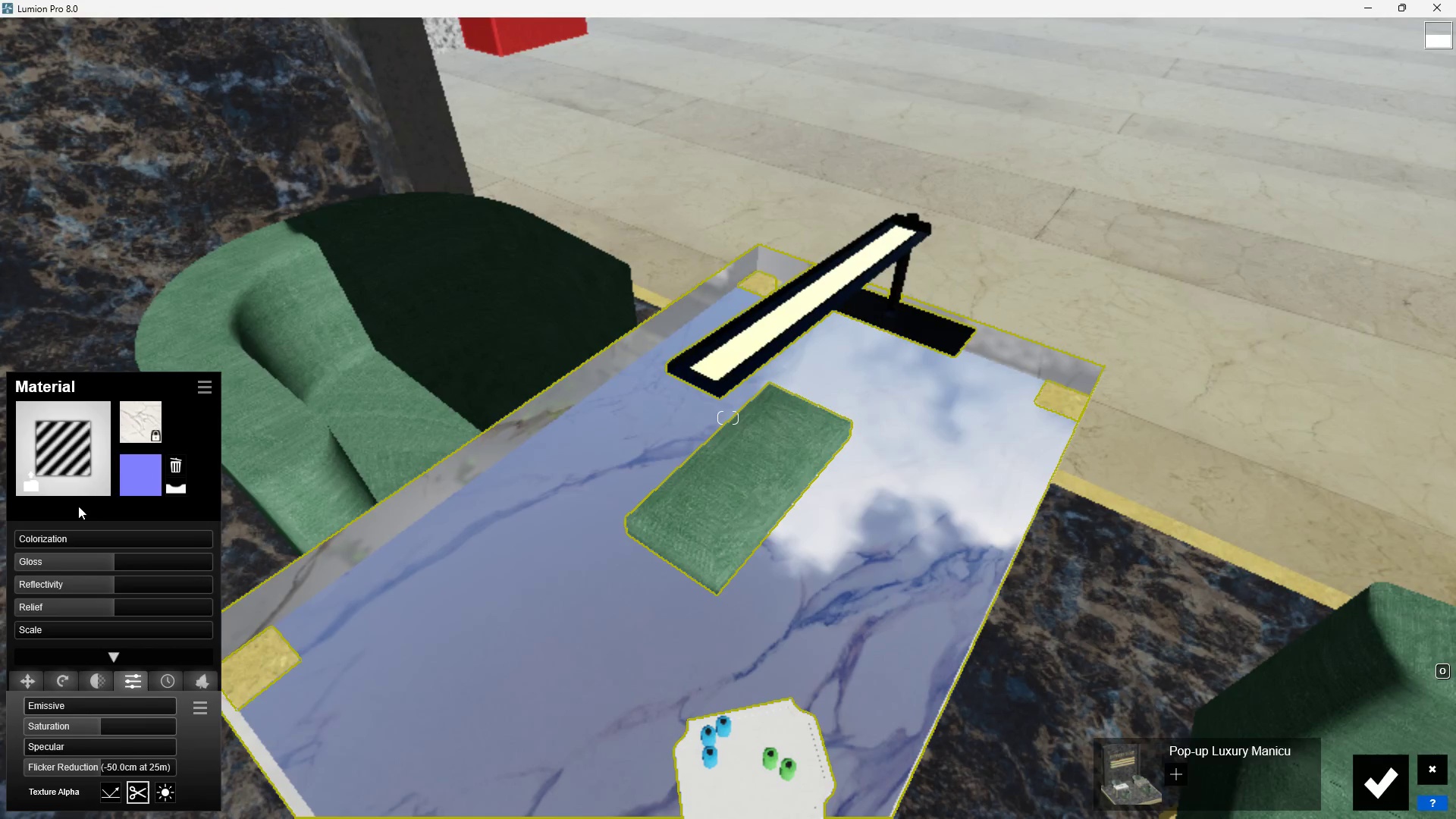 
left_click([87, 472])
 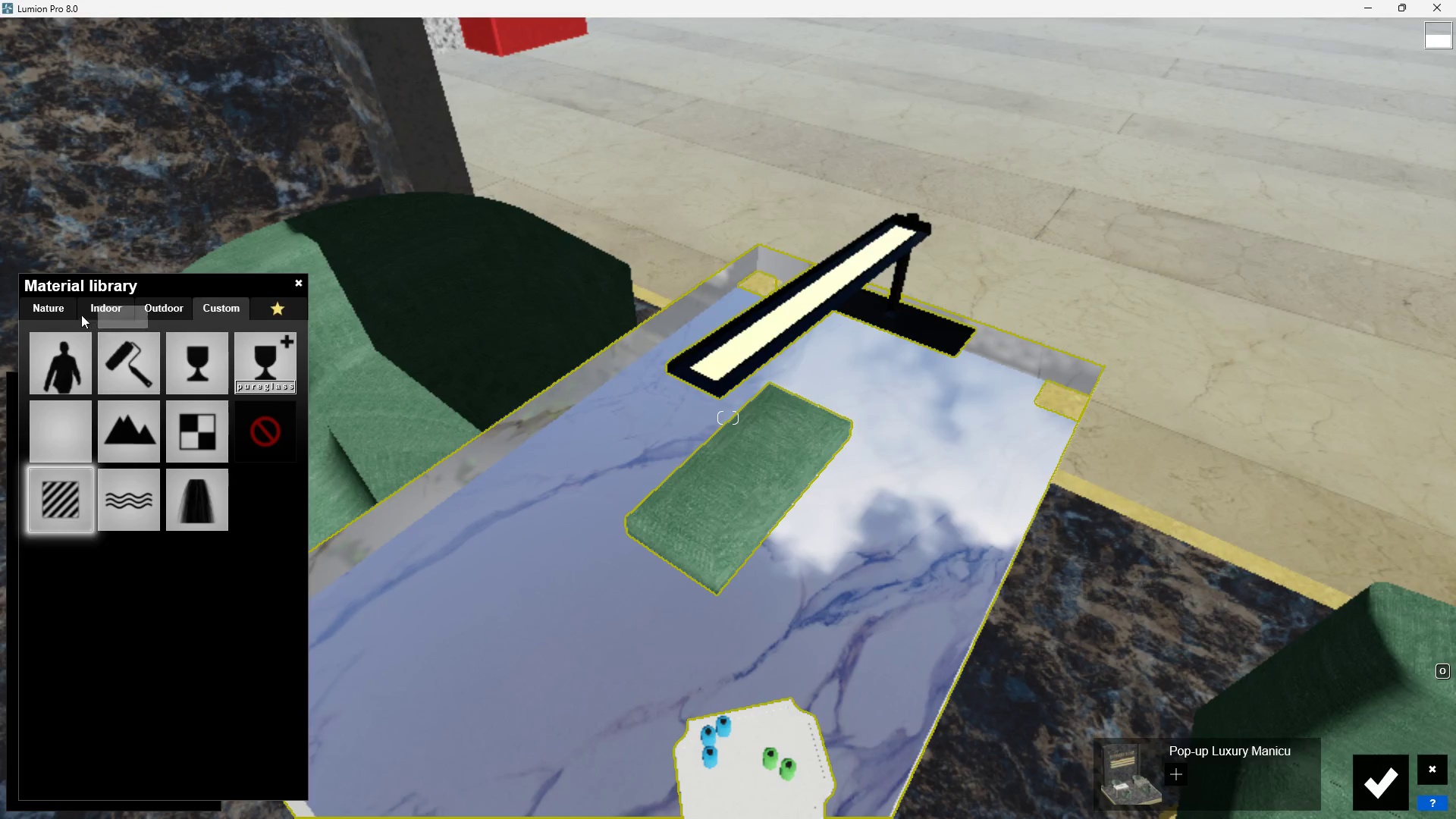 
left_click([69, 310])
 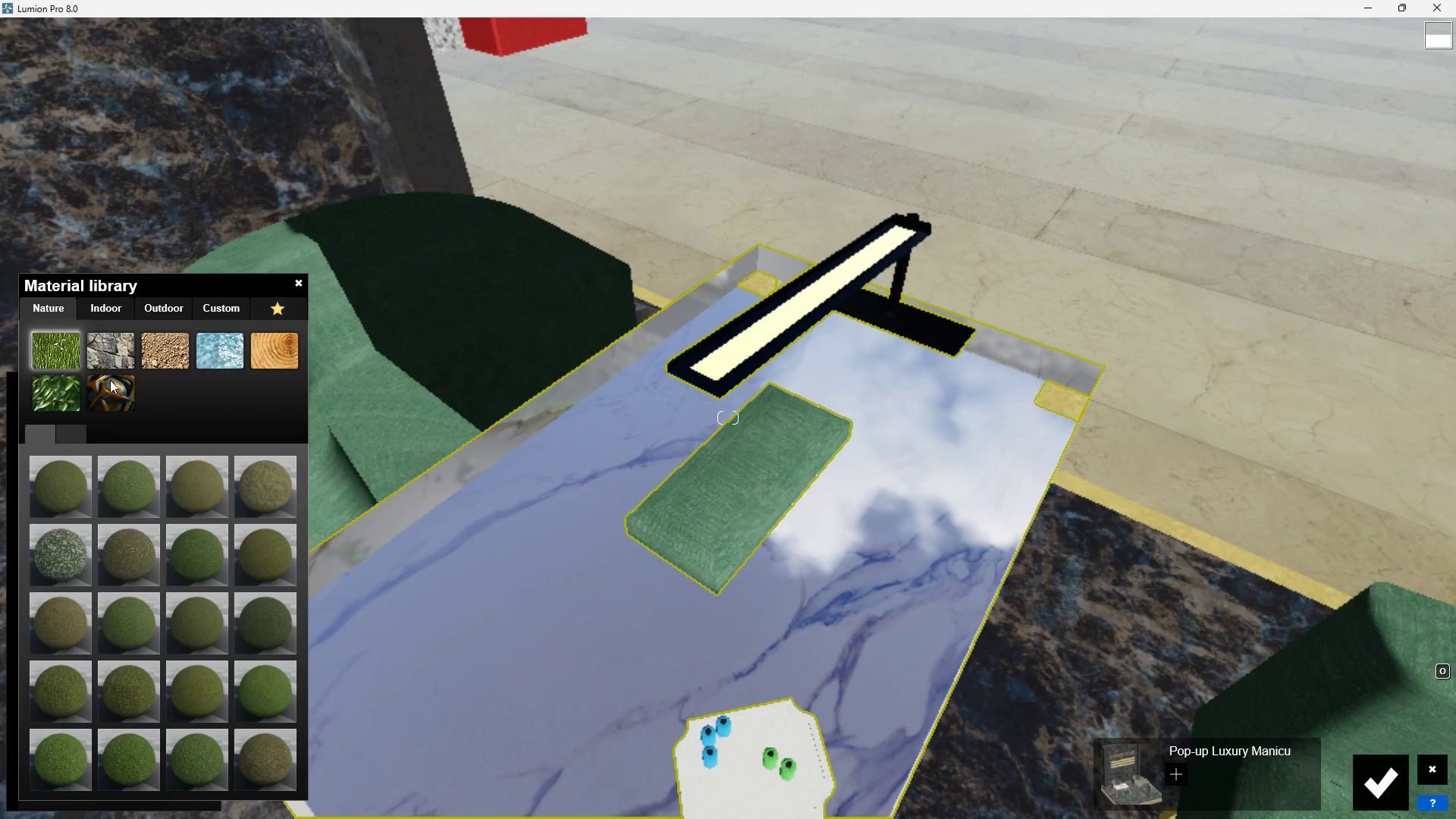 
left_click([105, 362])
 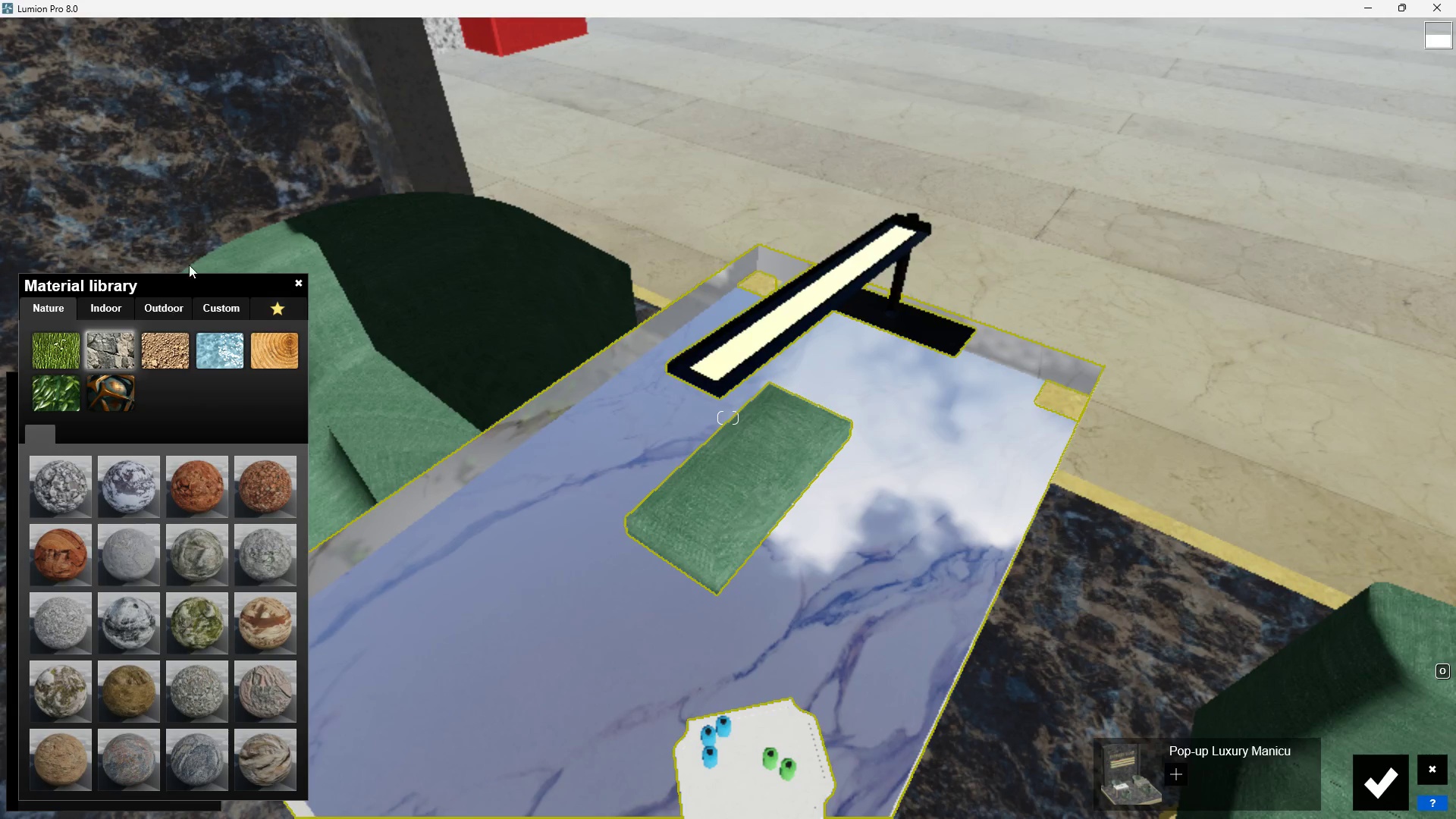 
scroll: coordinate [221, 266], scroll_direction: down, amount: 2.0
 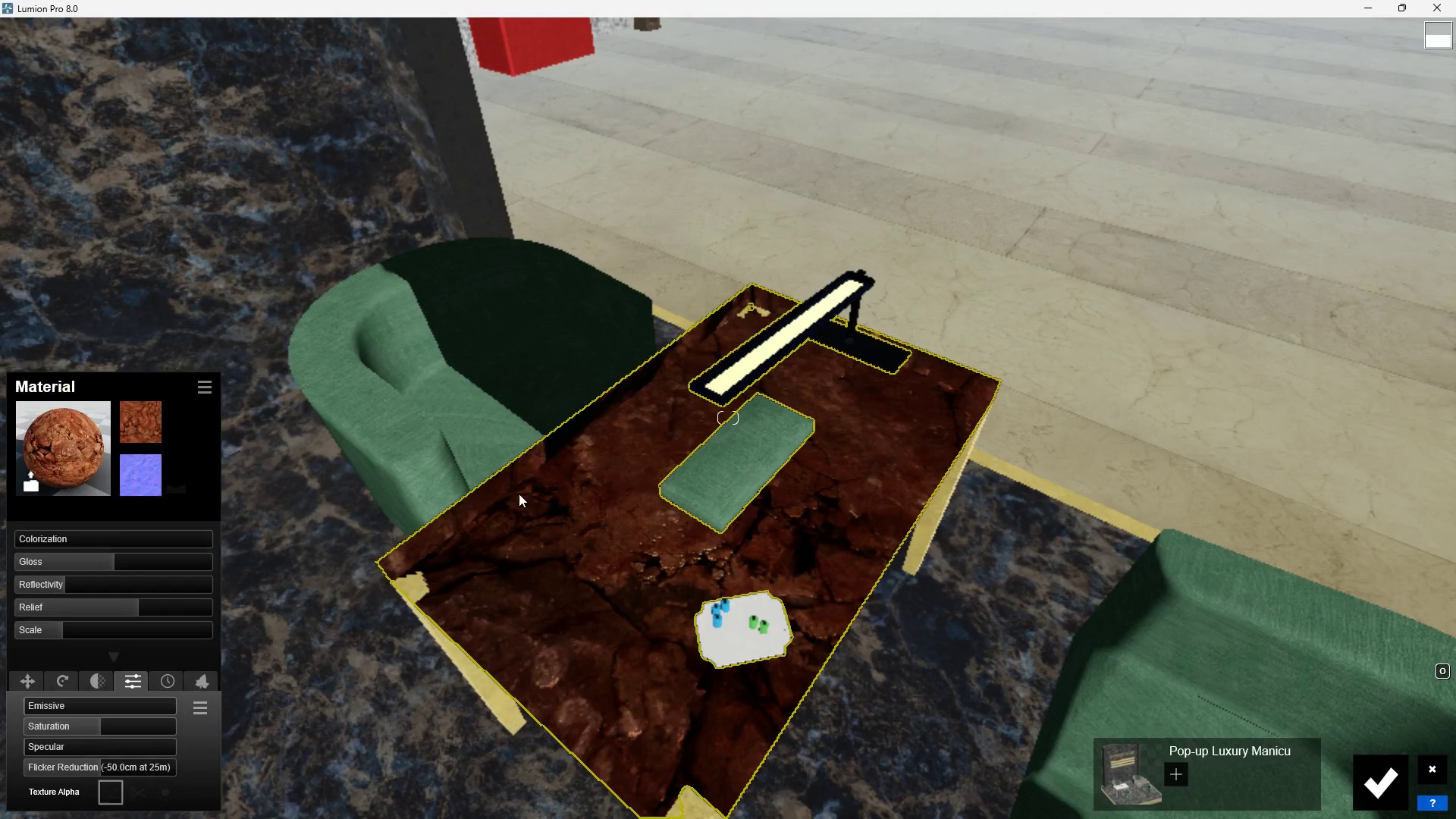 
right_click([504, 546])
 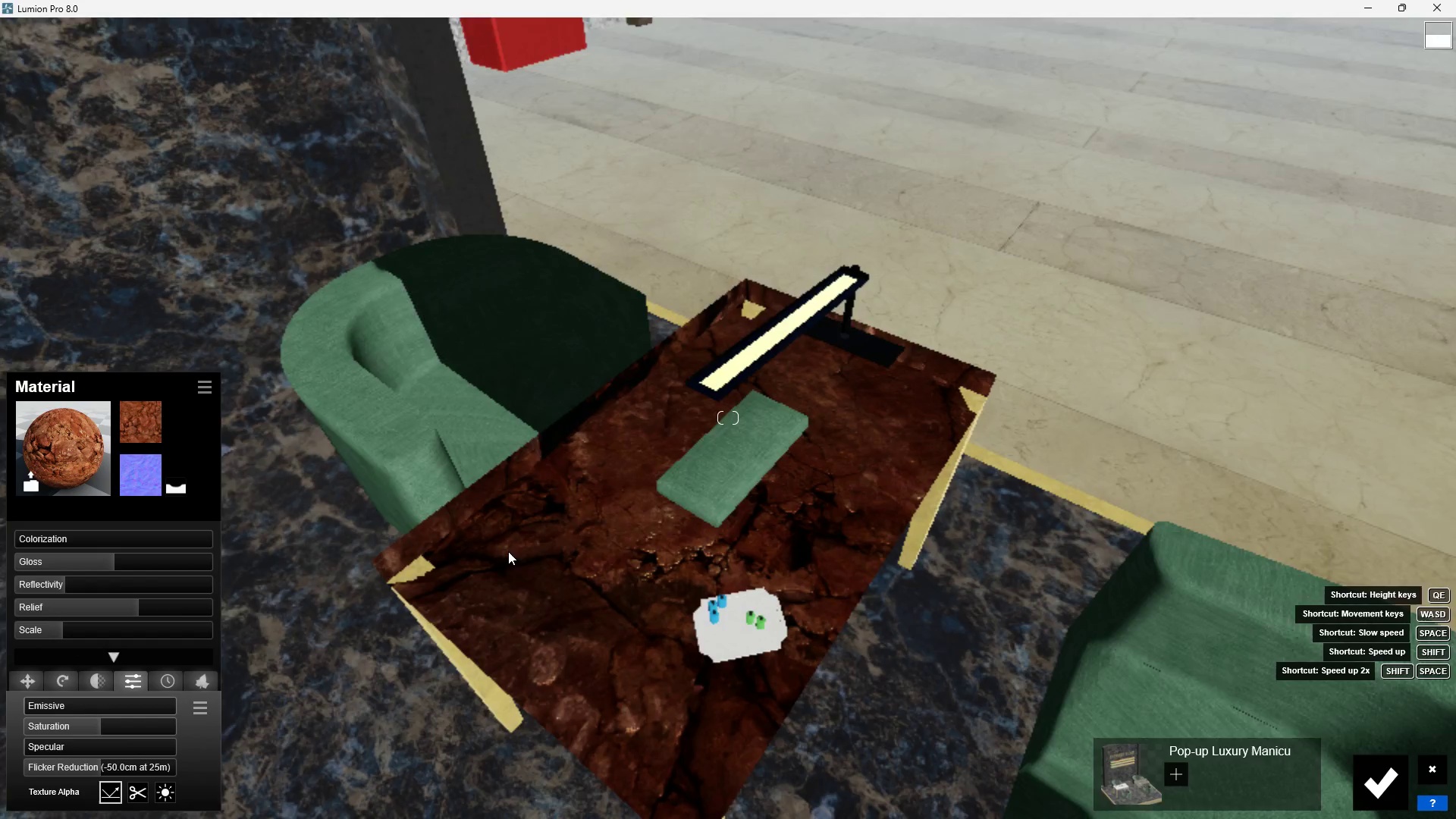 
scroll: coordinate [485, 528], scroll_direction: up, amount: 4.0
 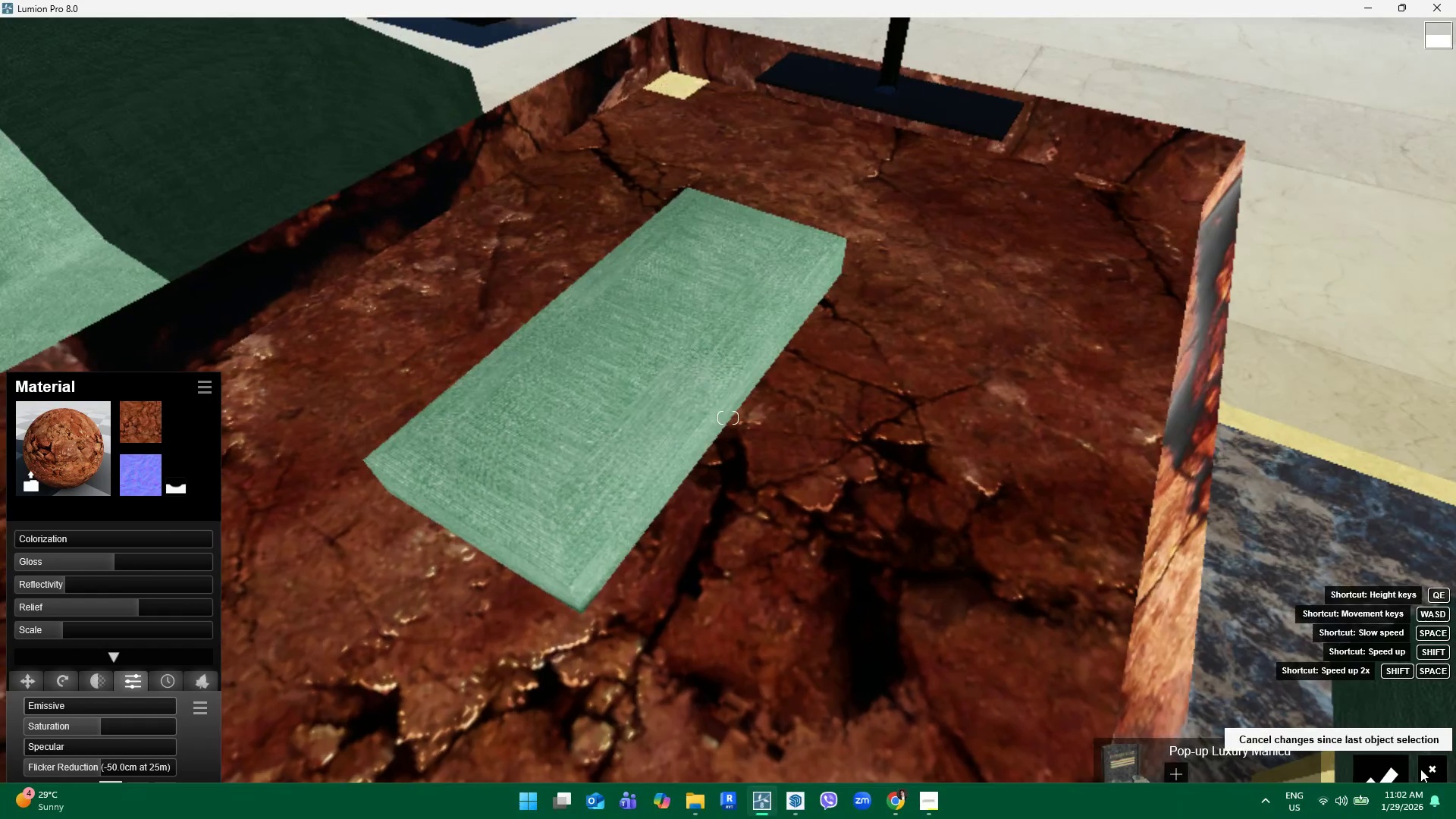 
left_click([1431, 770])
 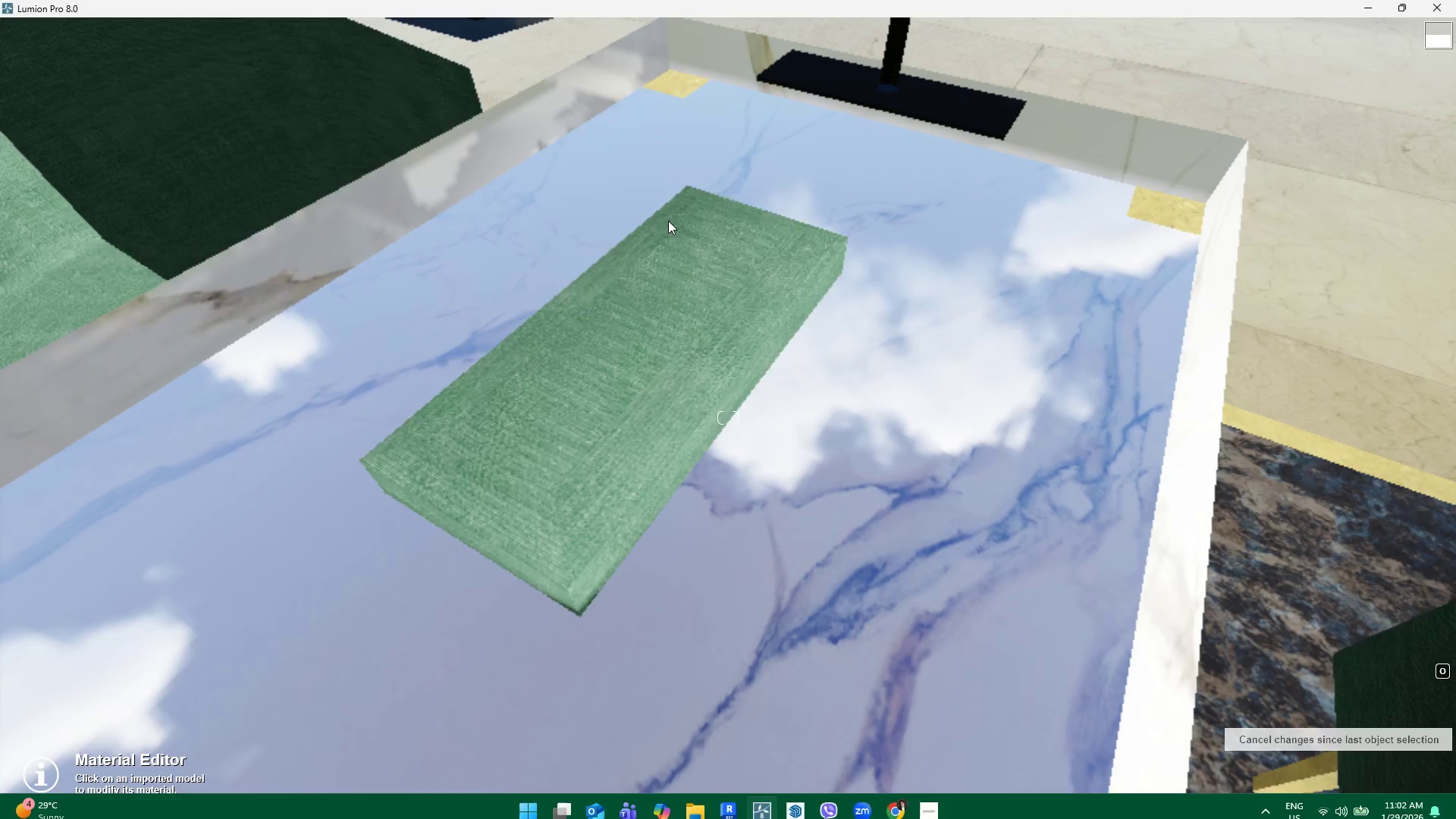 
scroll: coordinate [668, 221], scroll_direction: down, amount: 4.0
 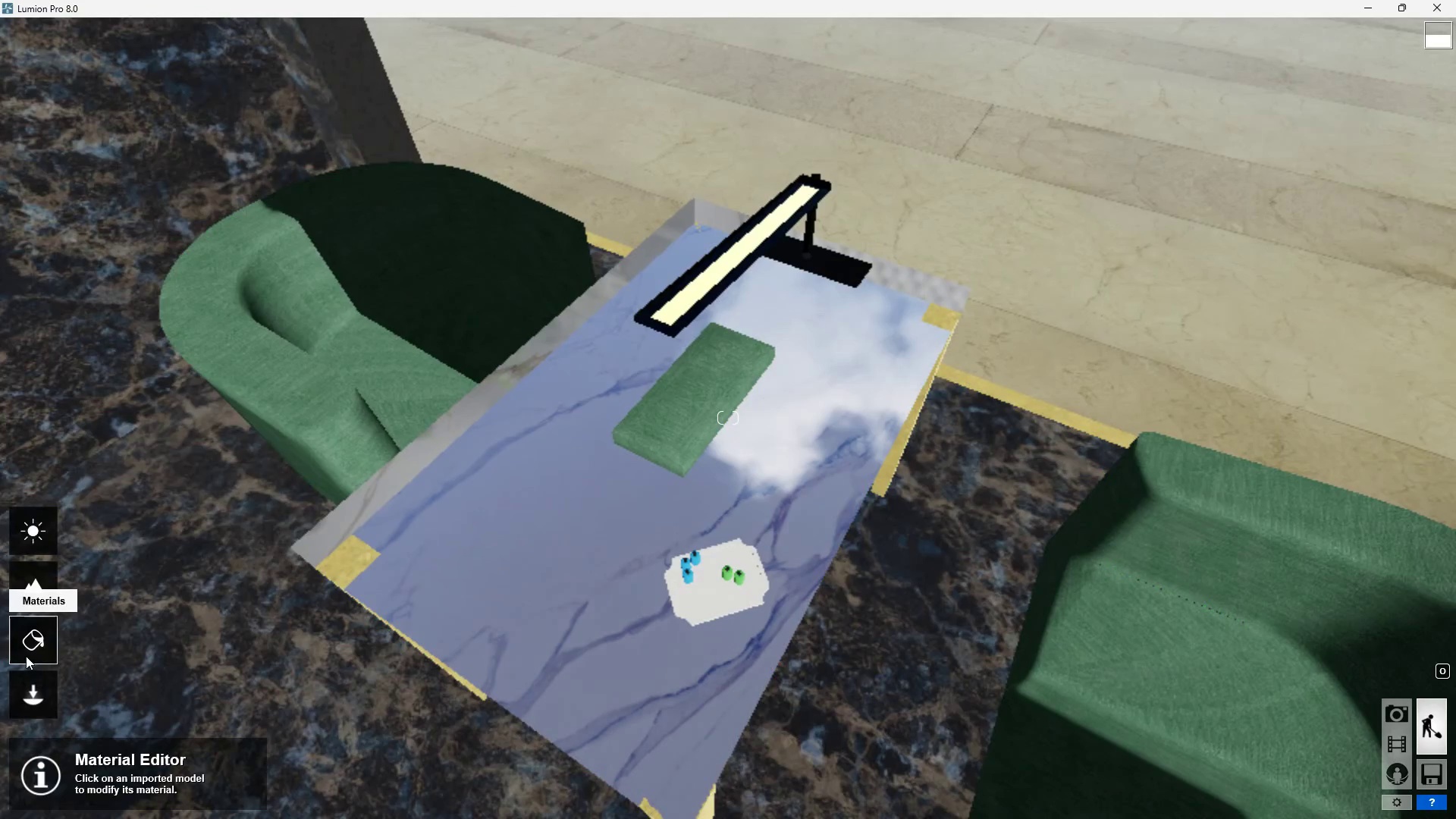 
double_click([428, 566])
 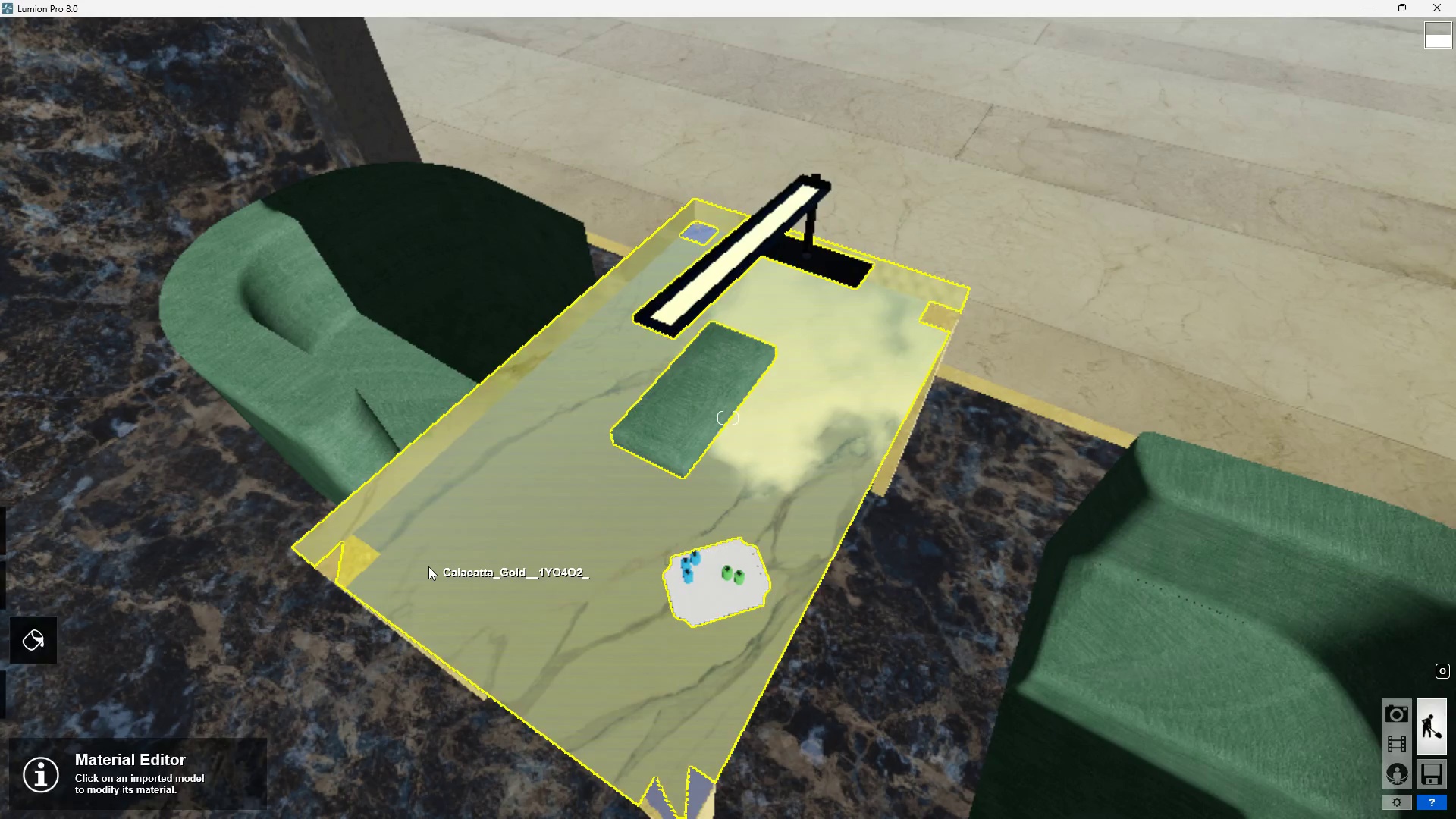 
triple_click([428, 566])
 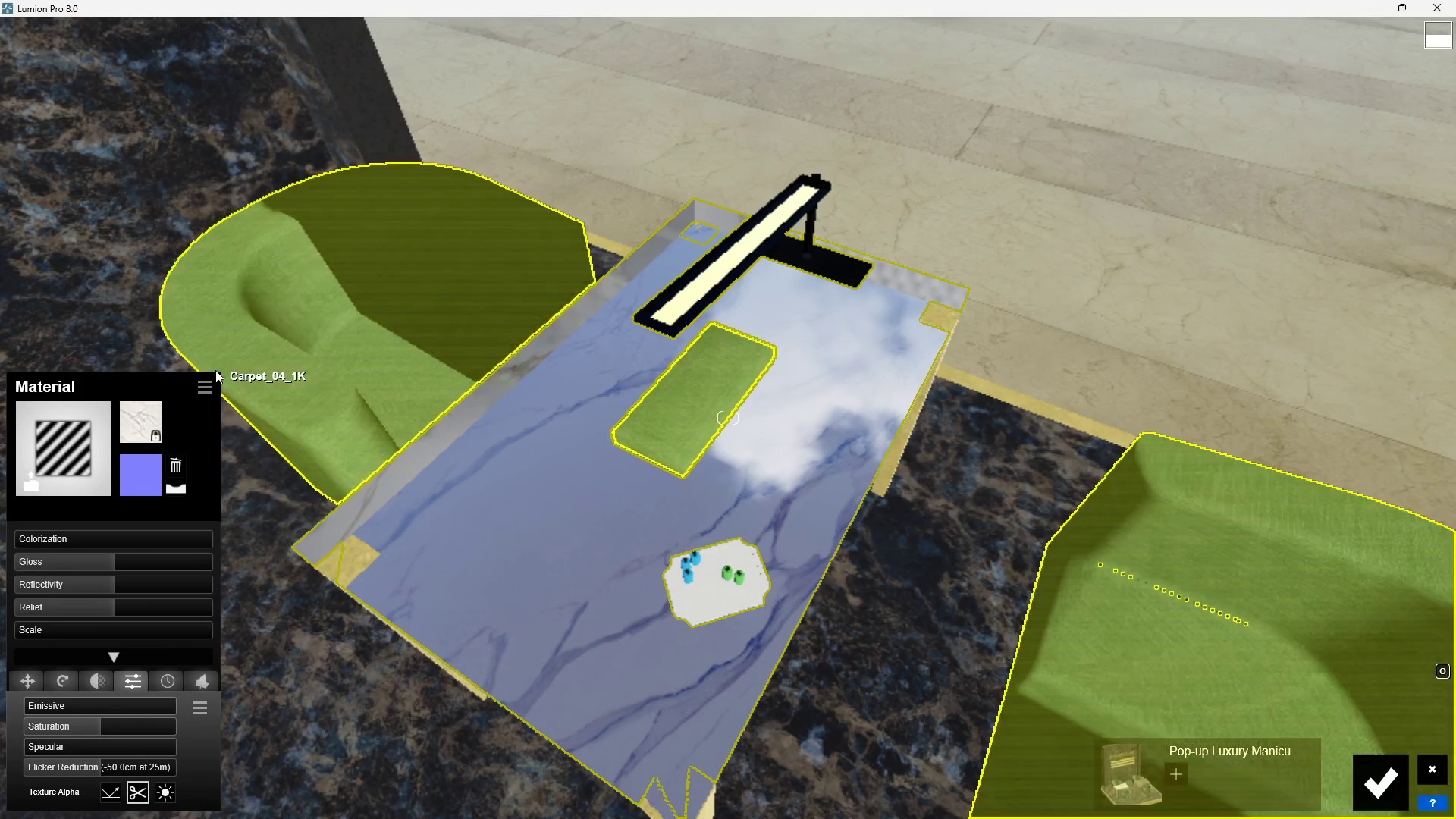 
left_click([214, 373])
 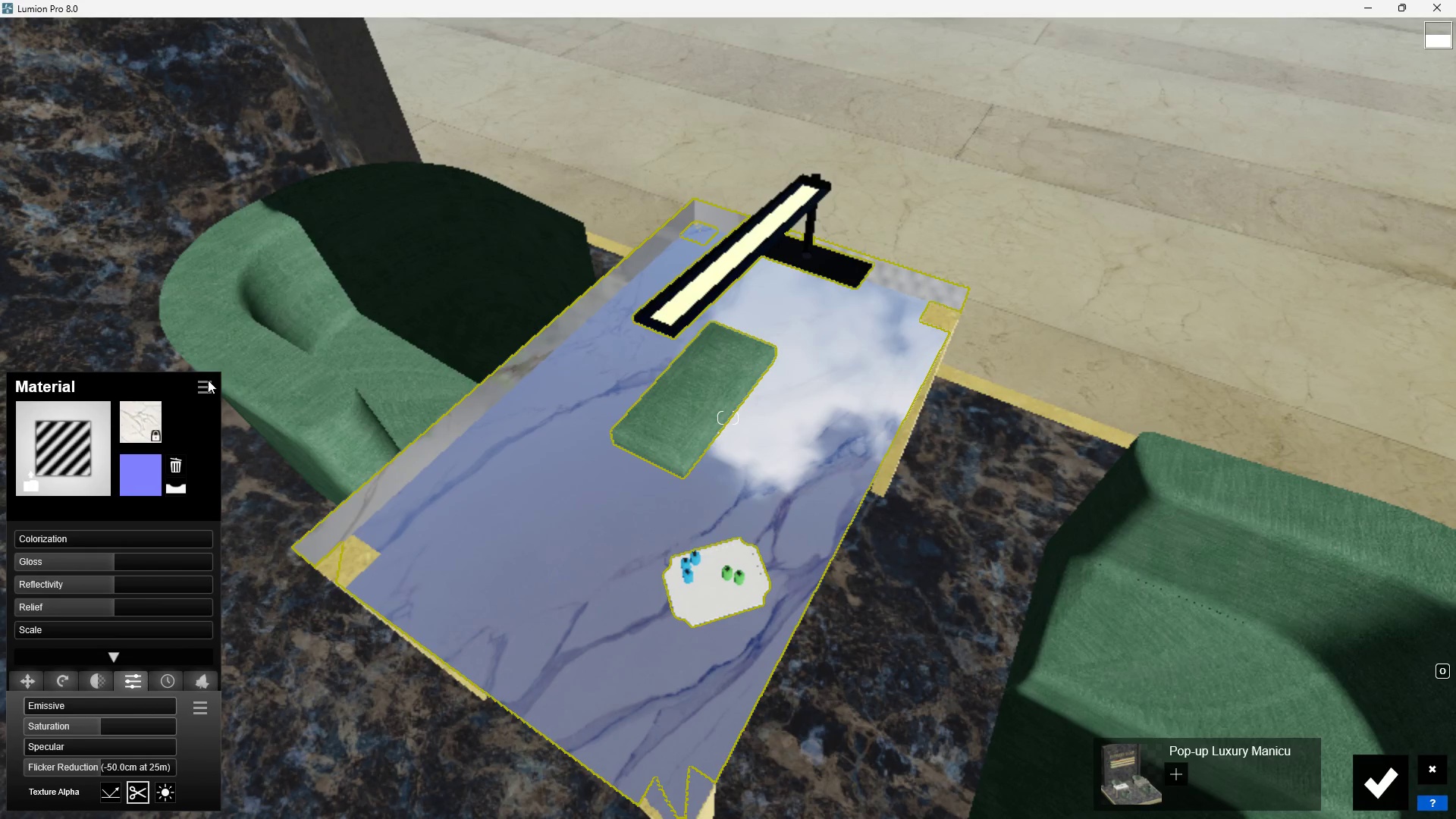 
left_click([207, 381])
 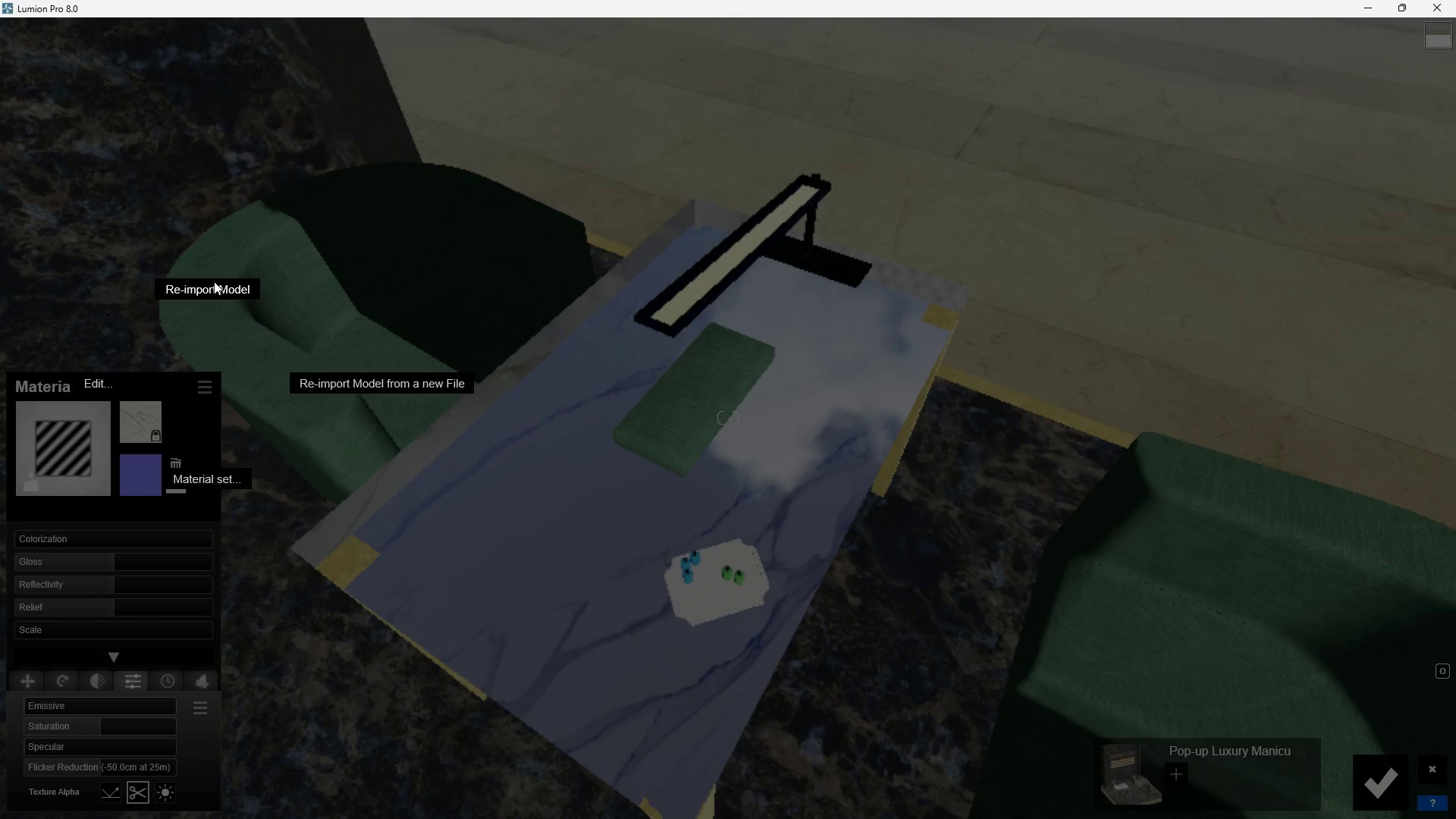 
left_click([214, 281])
 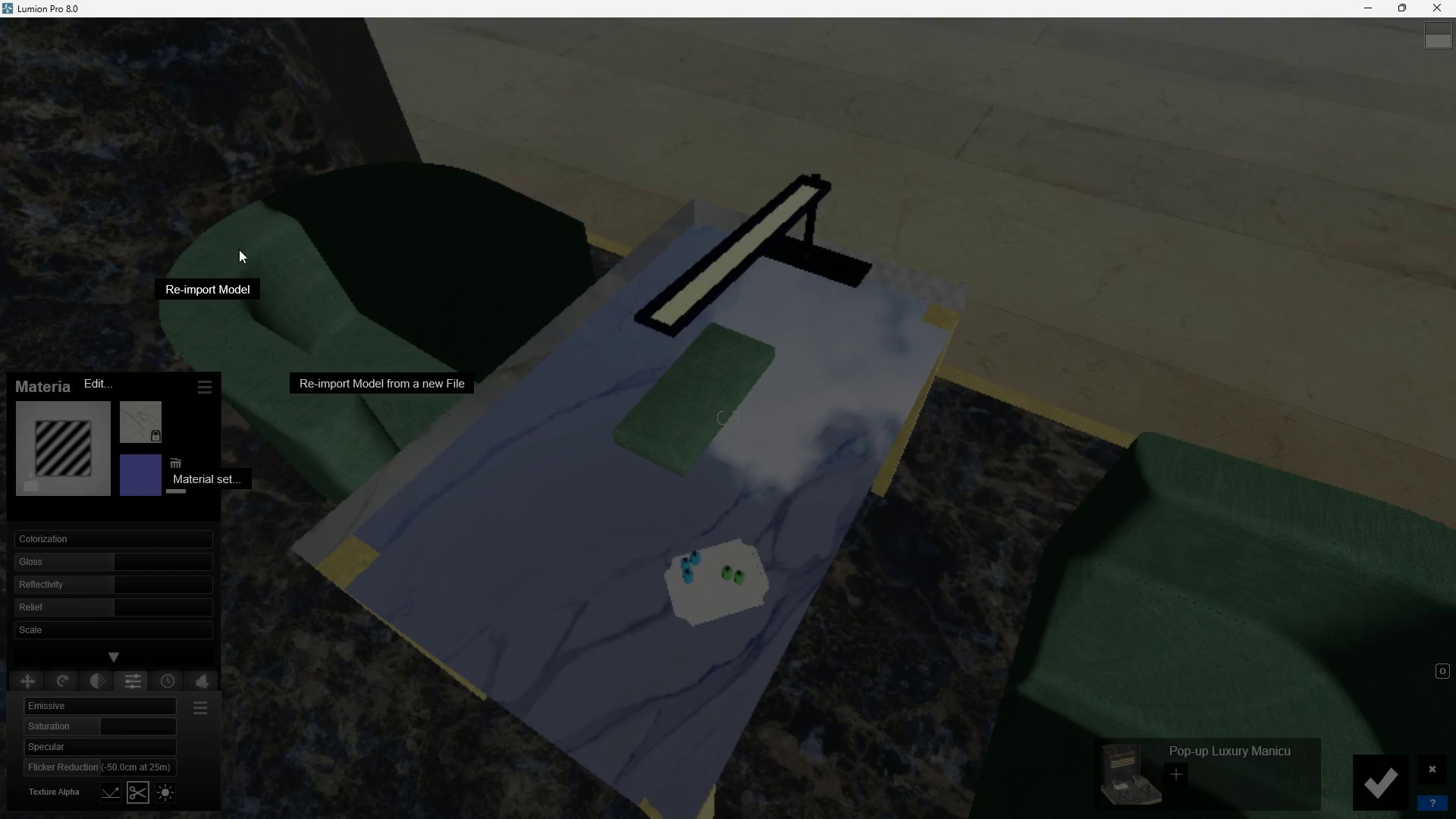 
mouse_move([239, 301])
 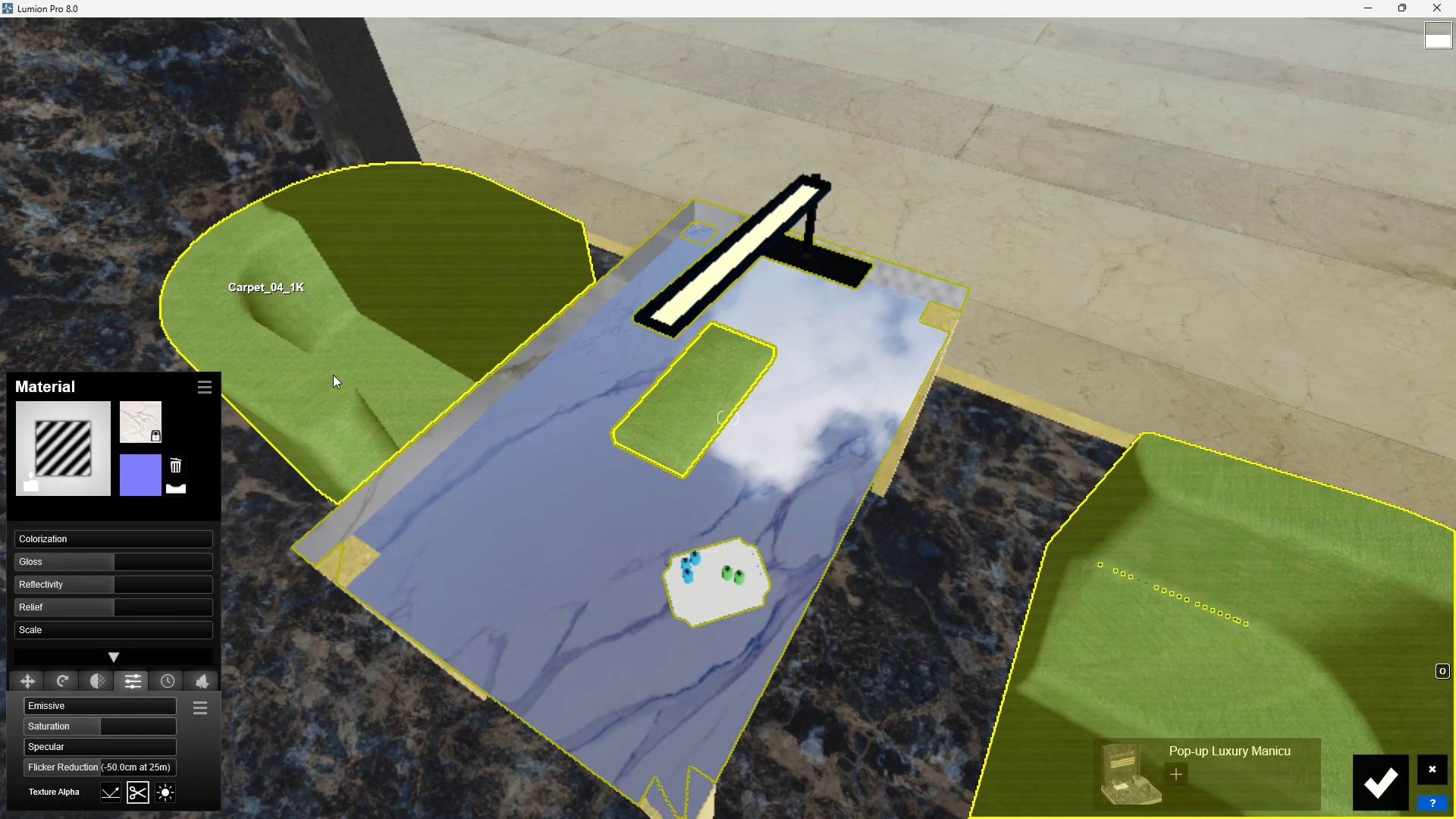 
scroll: coordinate [482, 419], scroll_direction: down, amount: 9.0
 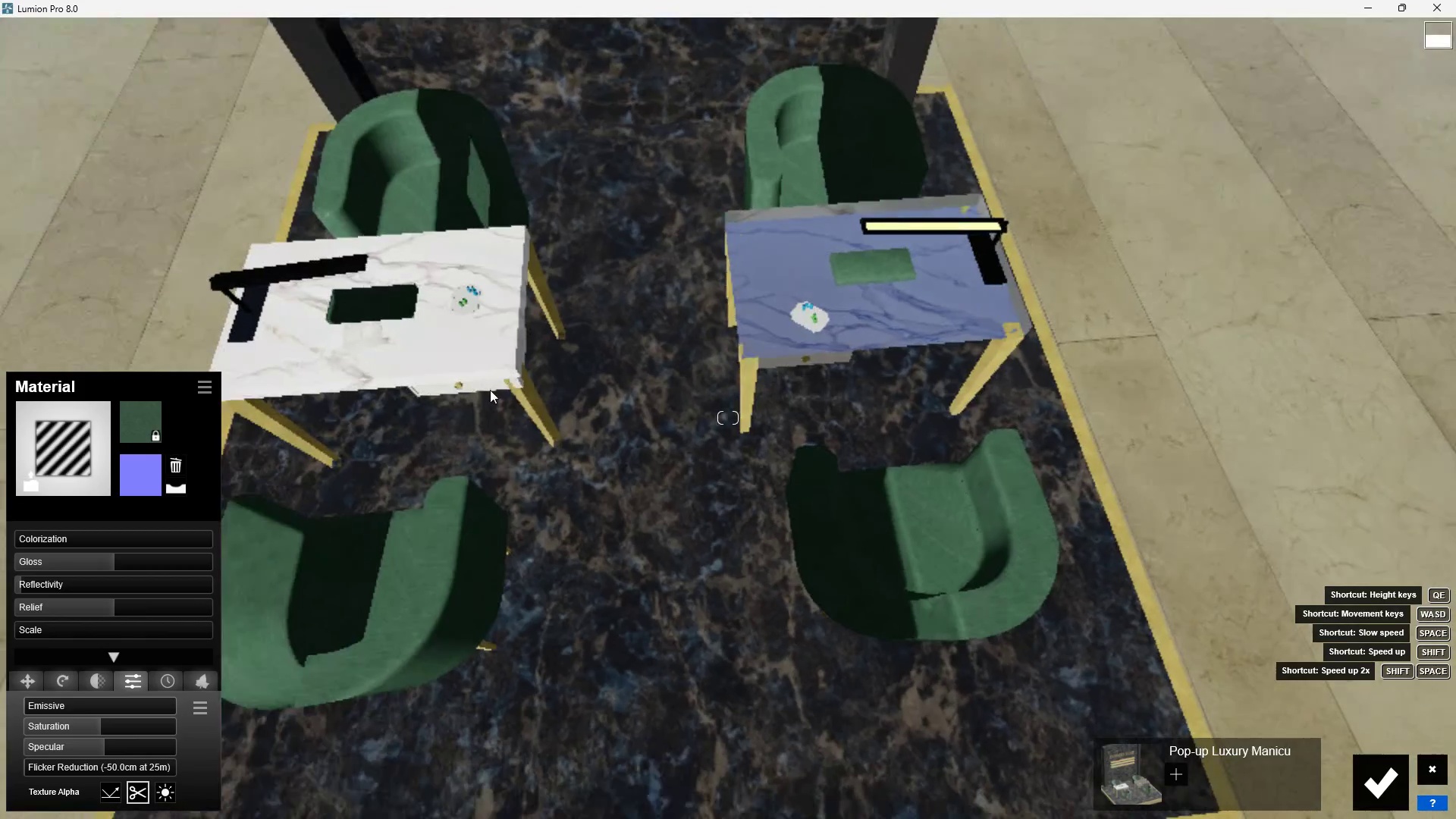 
scroll: coordinate [492, 366], scroll_direction: up, amount: 4.0
 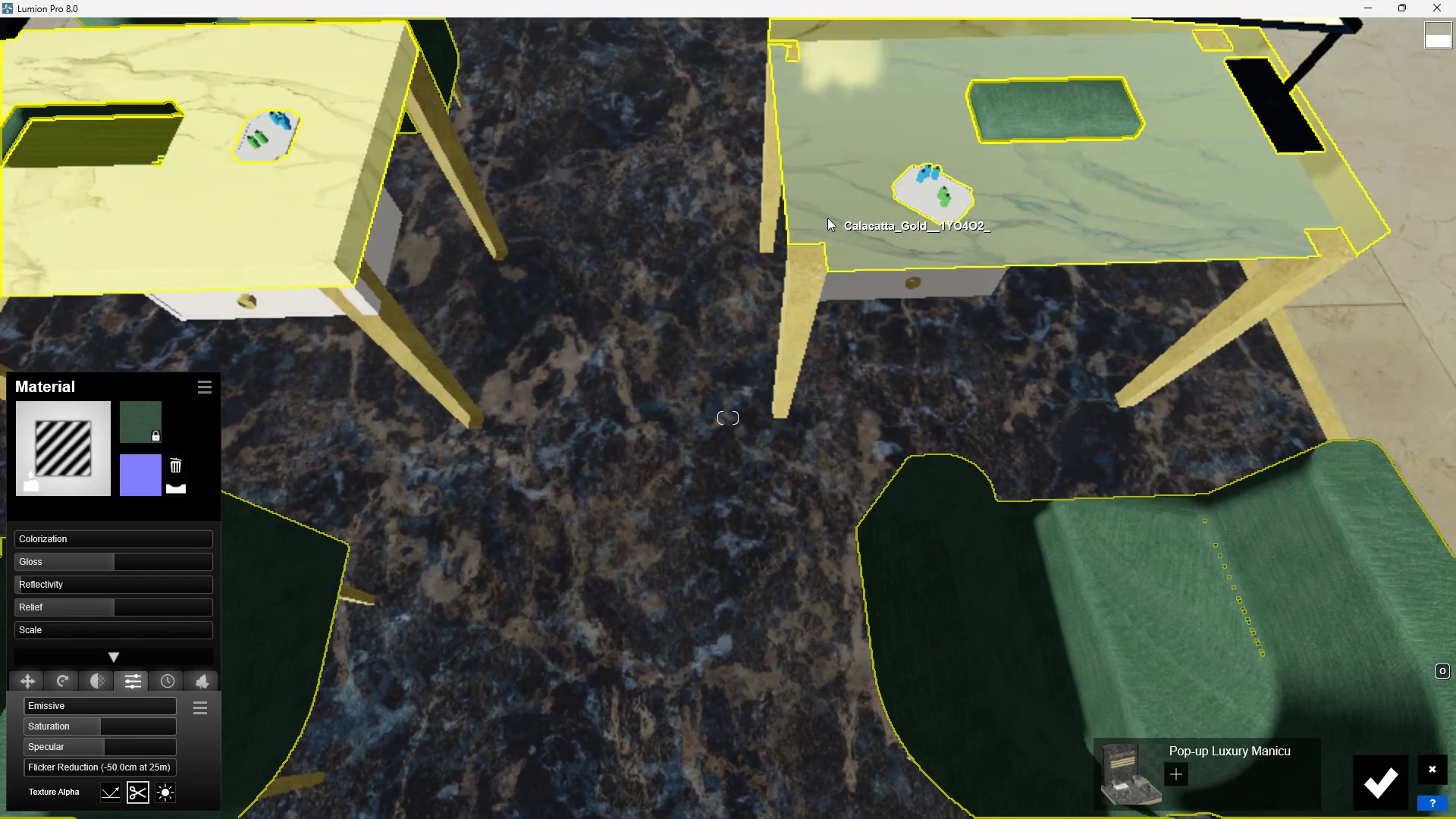 
double_click([825, 215])
 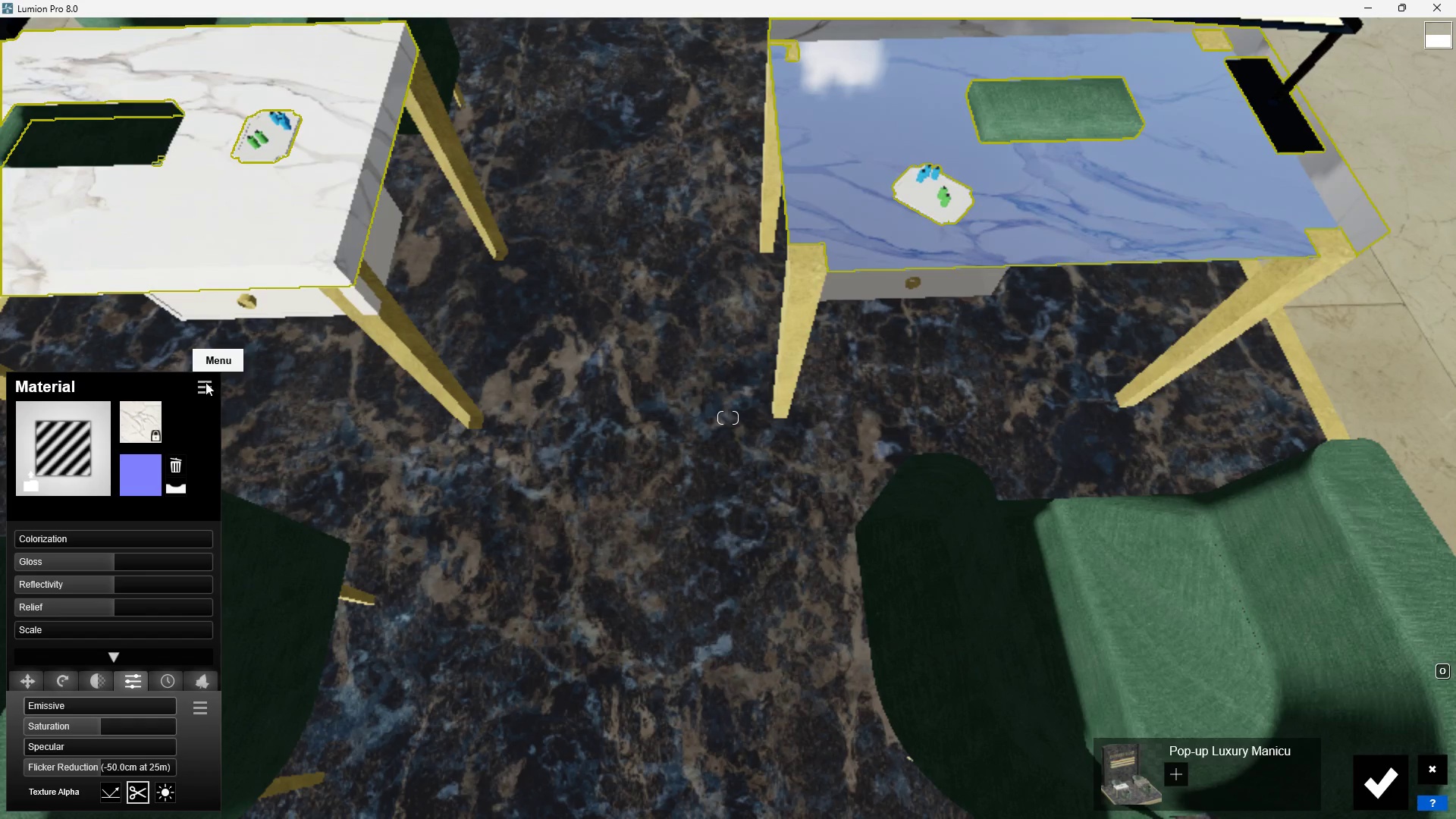 
left_click([206, 381])
 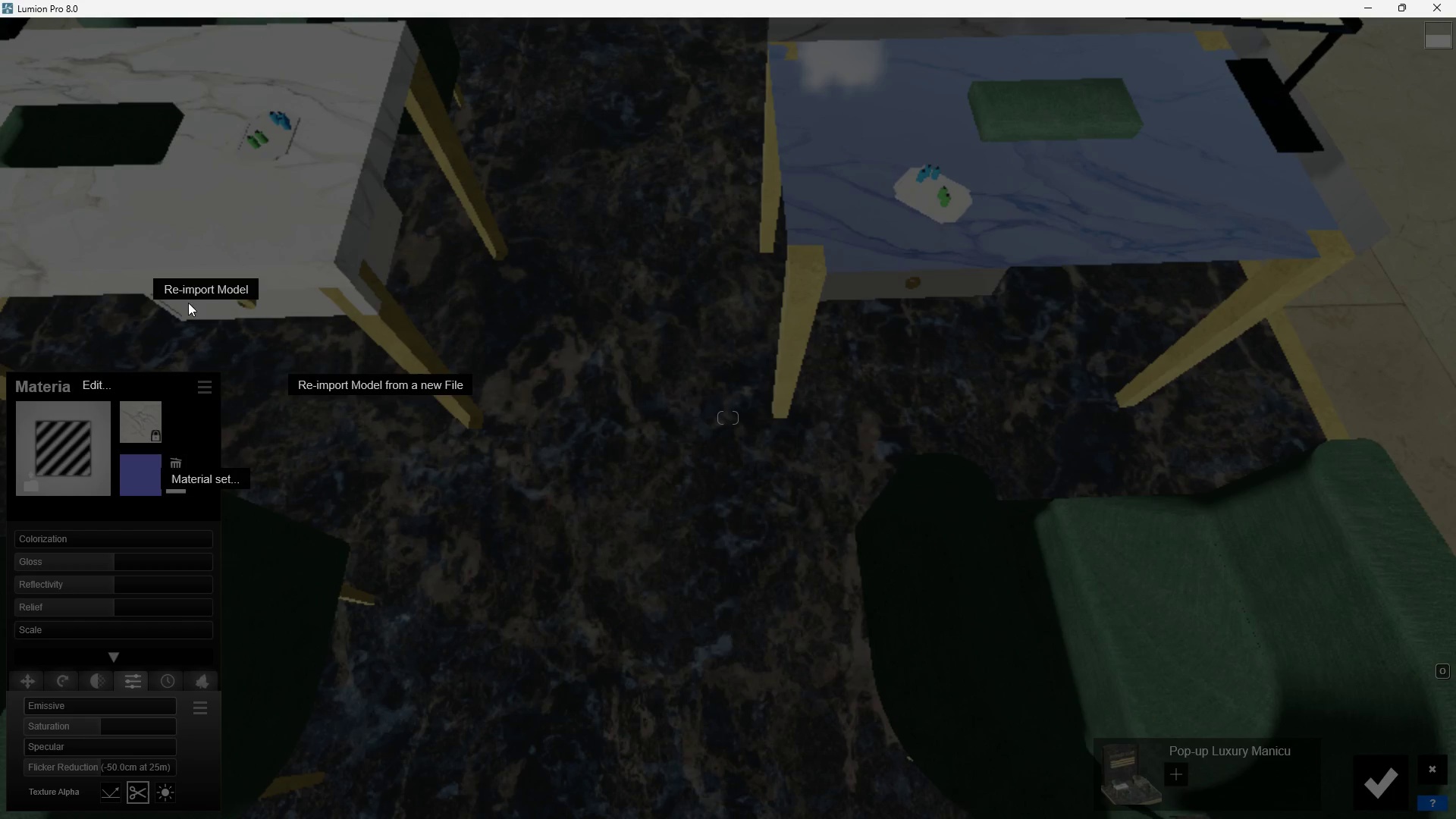 
left_click([187, 288])
 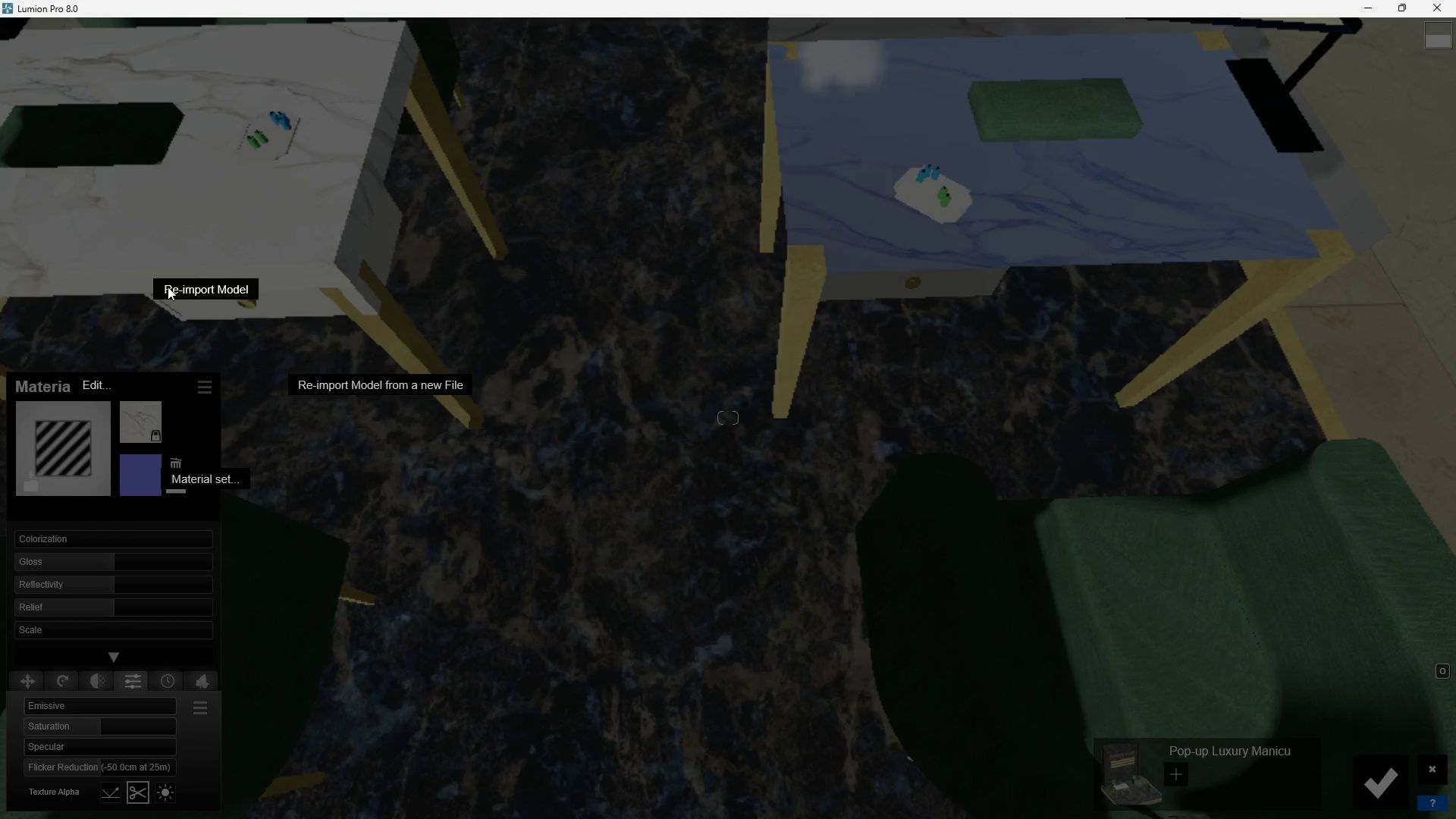 
mouse_move([95, 362])
 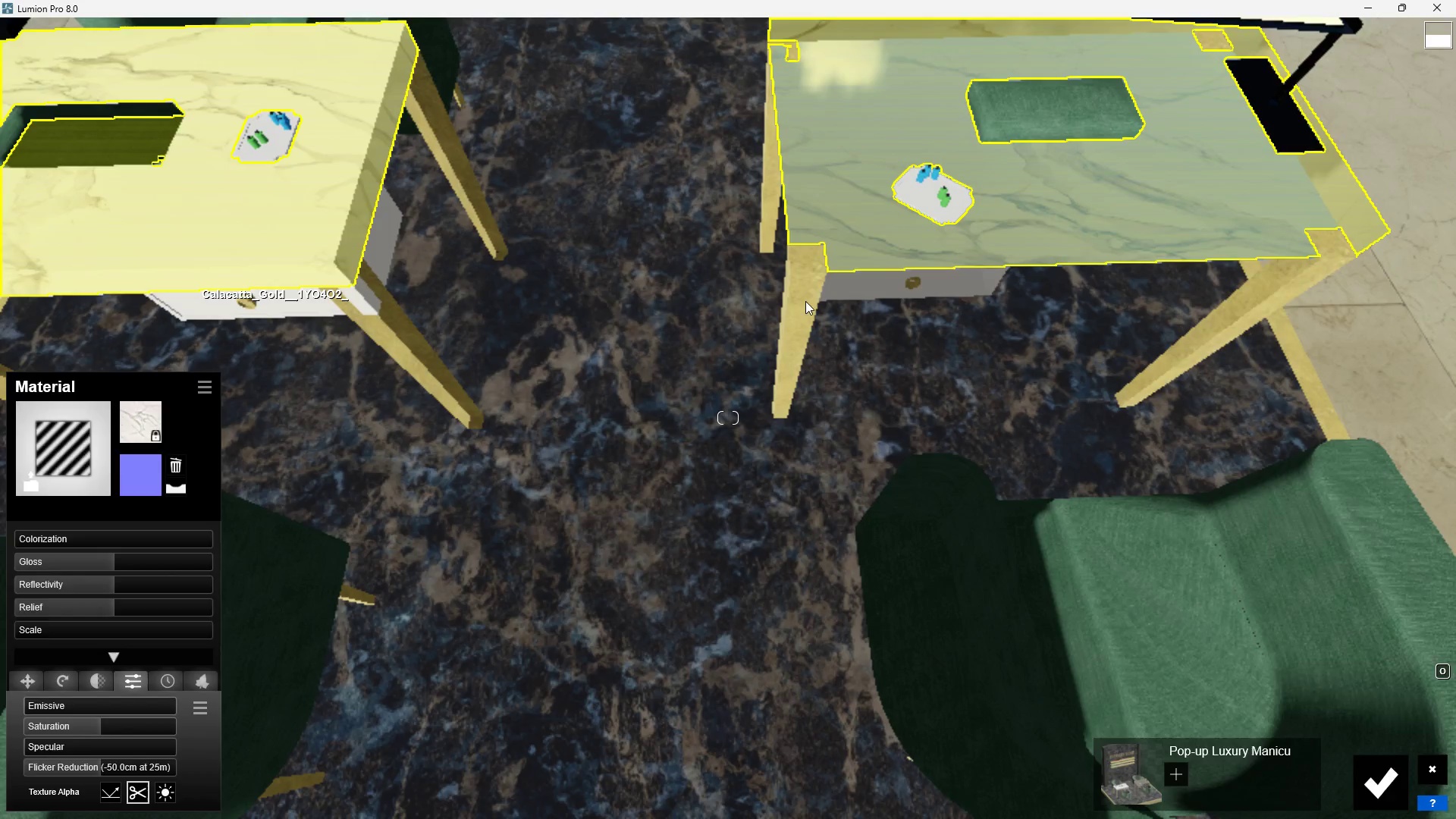 
scroll: coordinate [820, 366], scroll_direction: none, amount: 0.0
 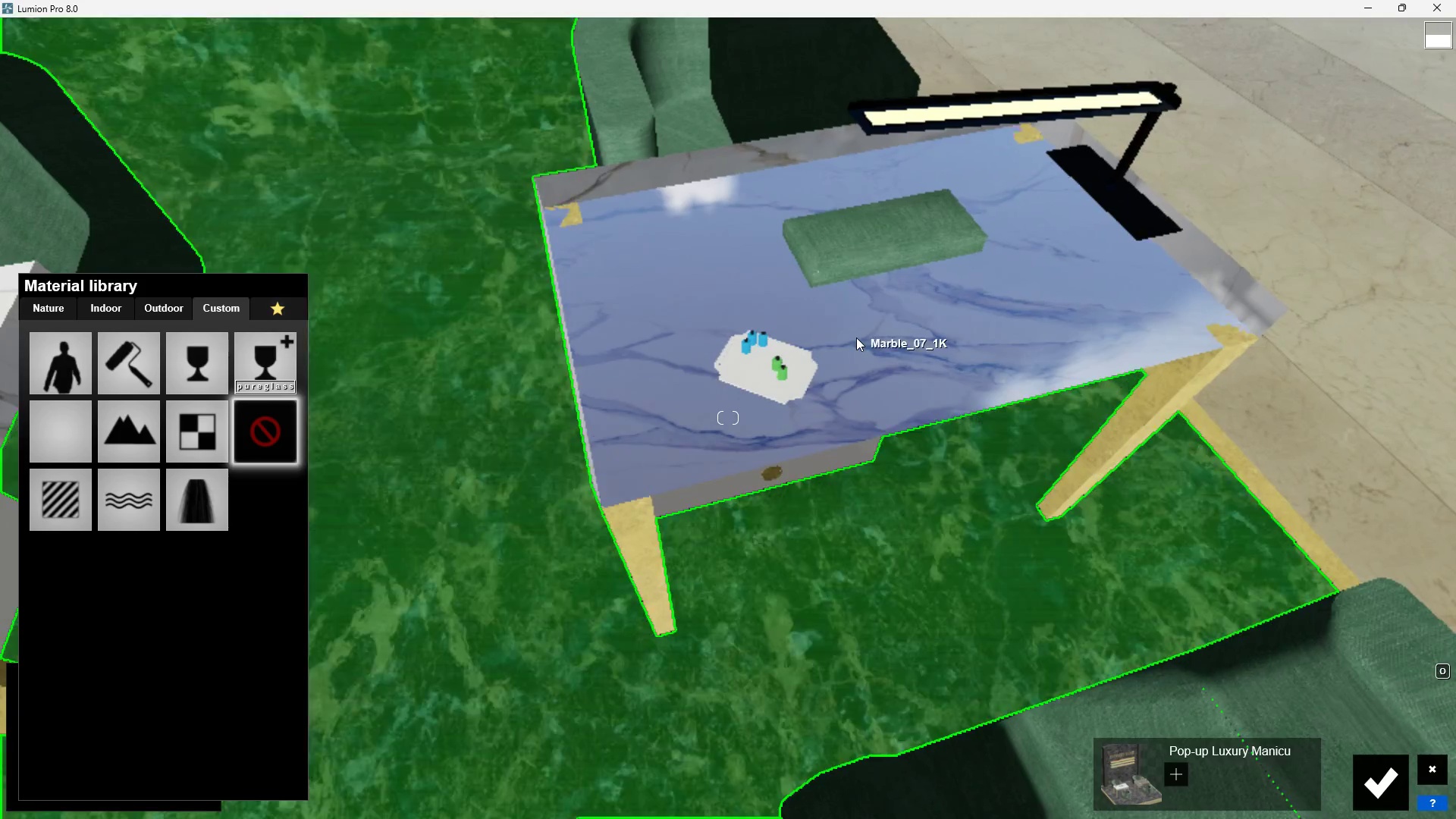 
double_click([856, 337])
 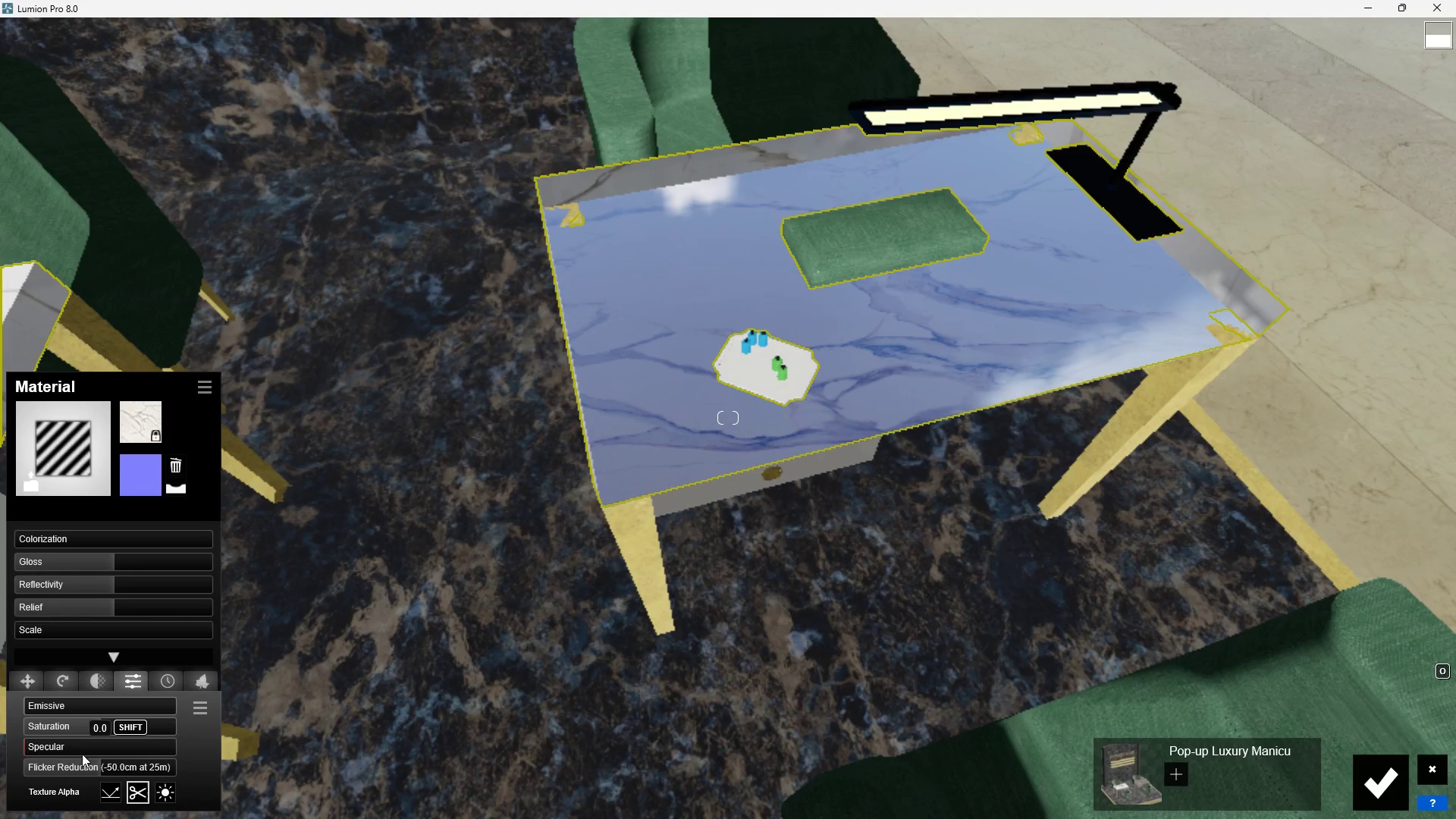 
left_click_drag(start_coordinate=[91, 770], to_coordinate=[17, 784])
 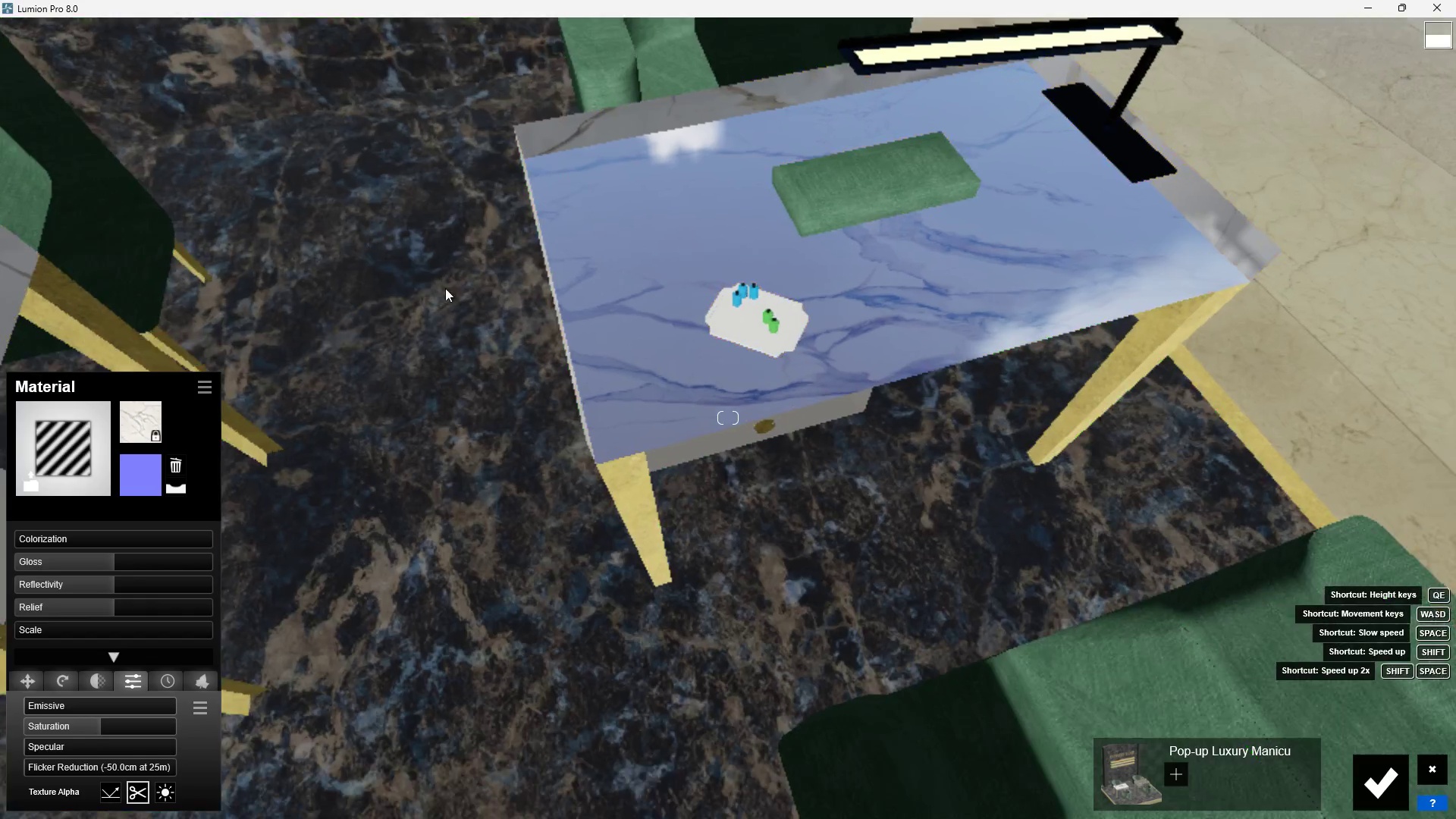 
scroll: coordinate [382, 271], scroll_direction: up, amount: 4.0
 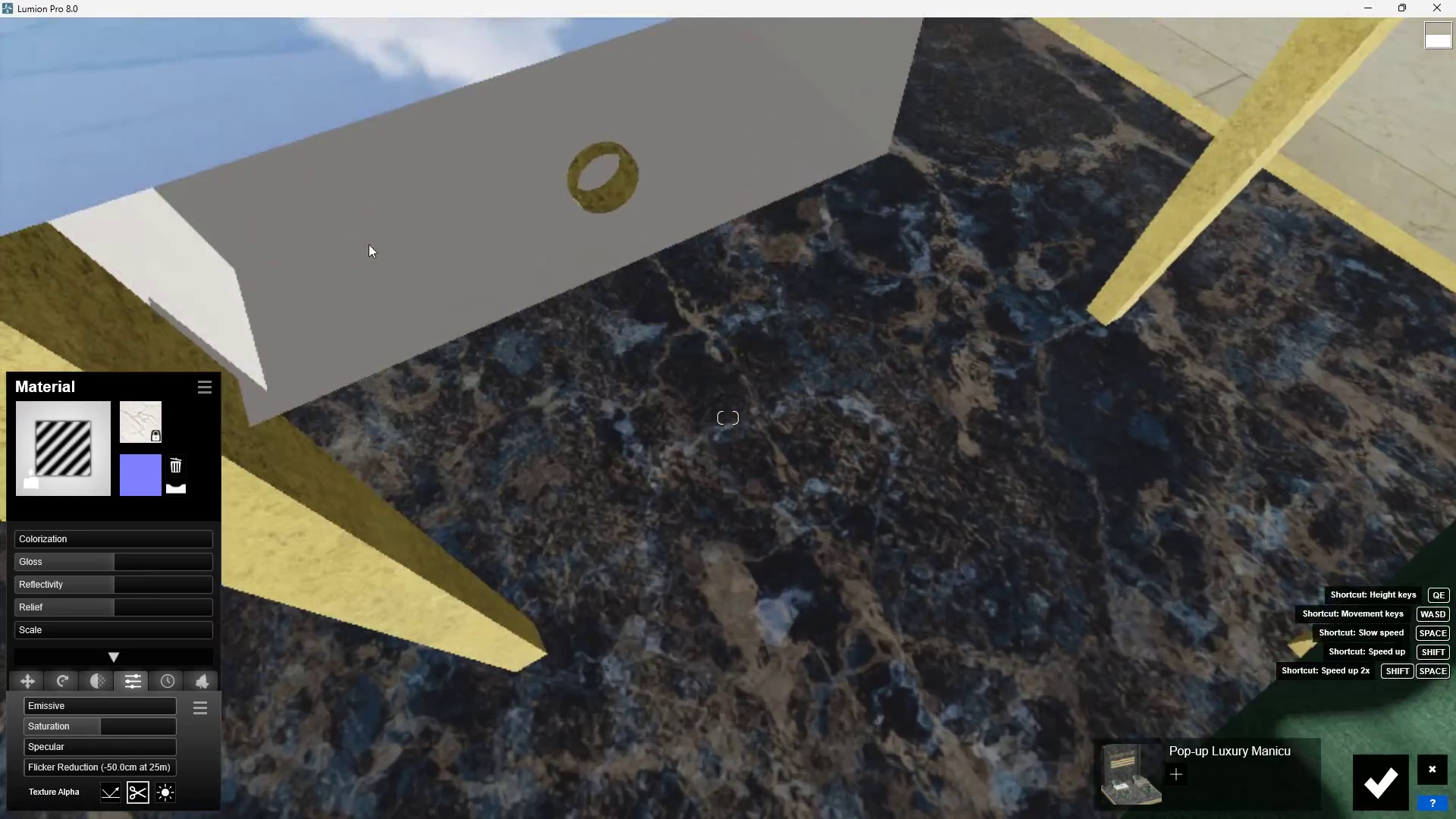 
scroll: coordinate [369, 249], scroll_direction: down, amount: 2.0
 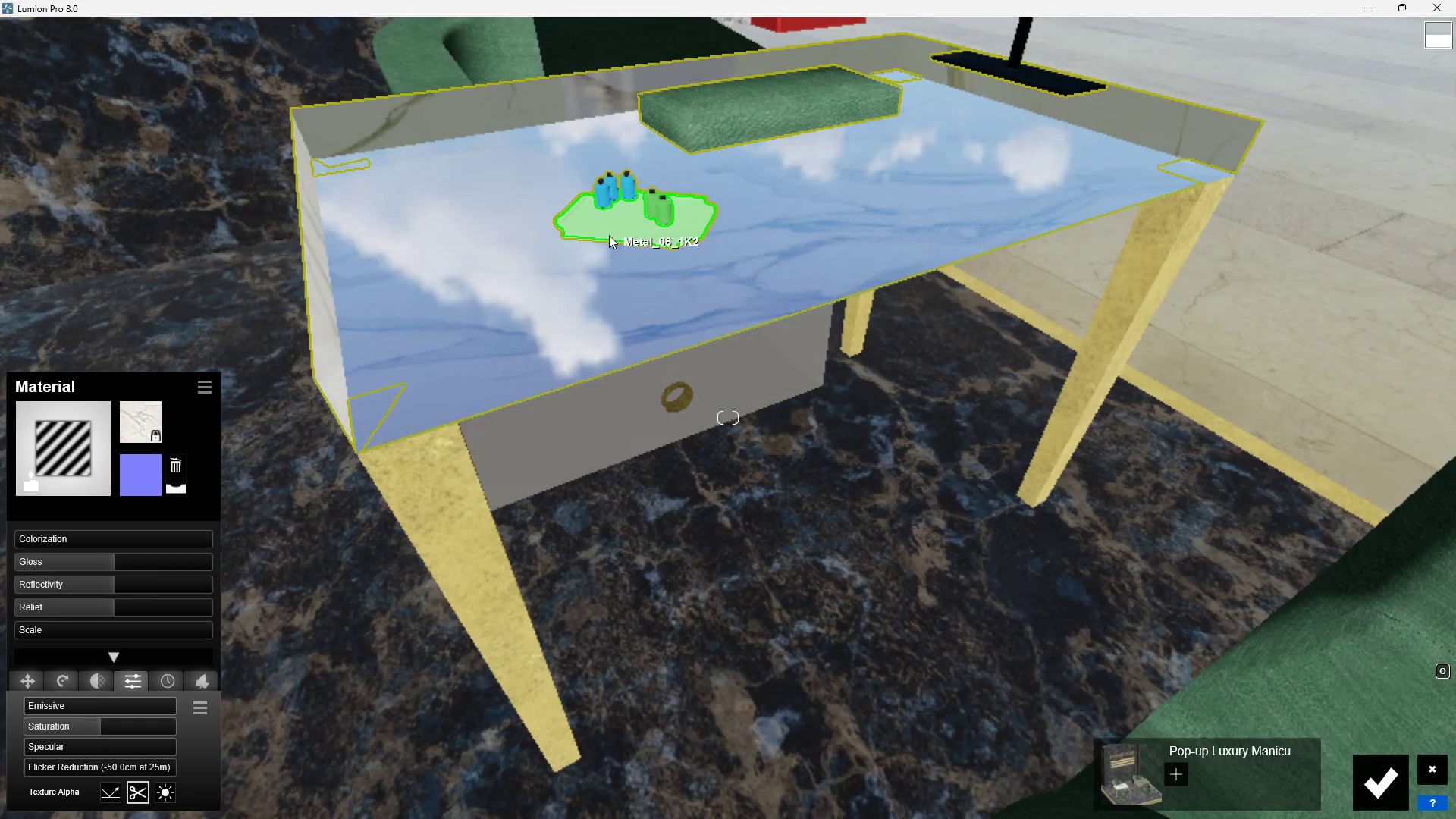 
double_click([607, 231])
 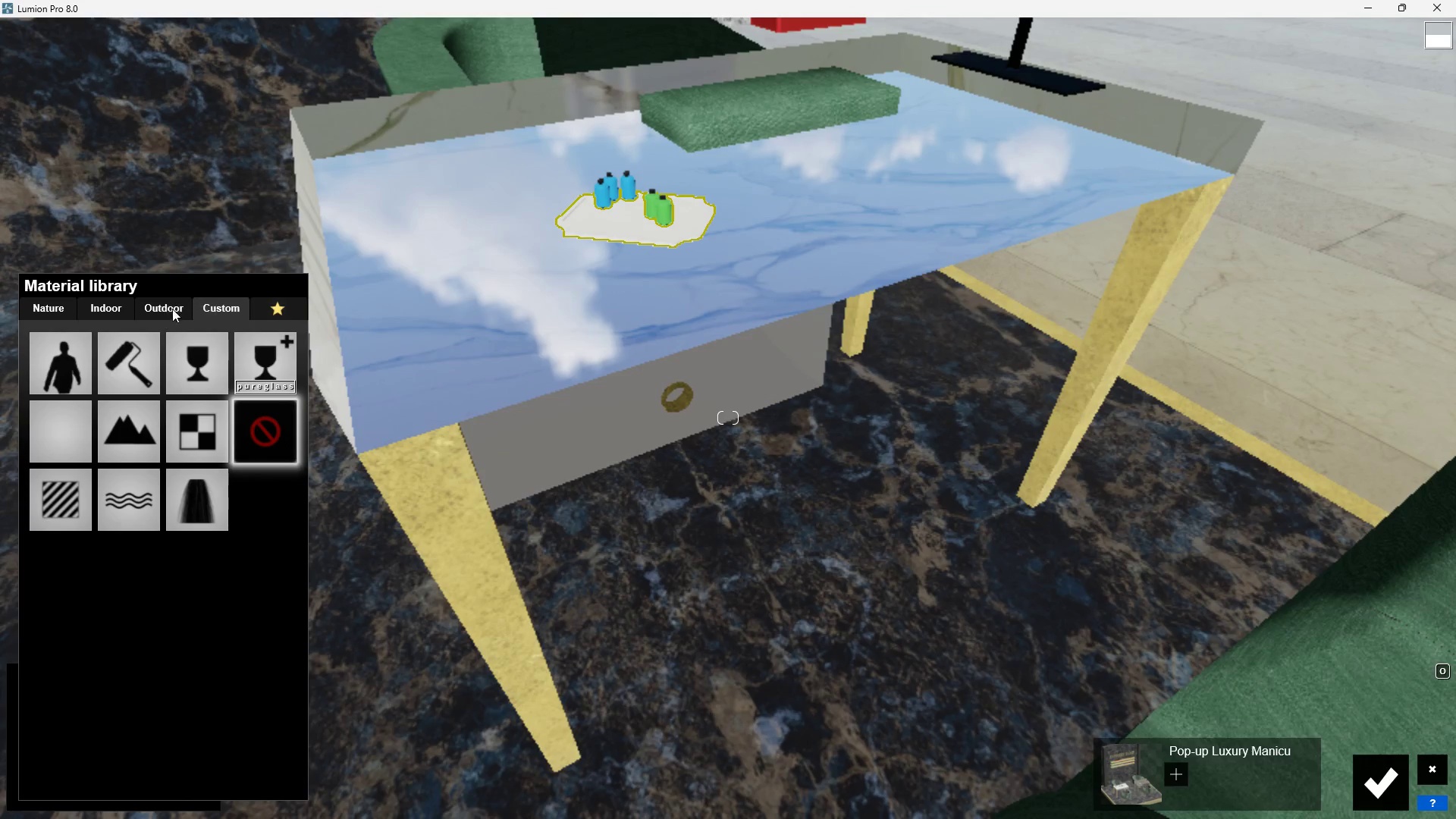 
left_click([148, 306])
 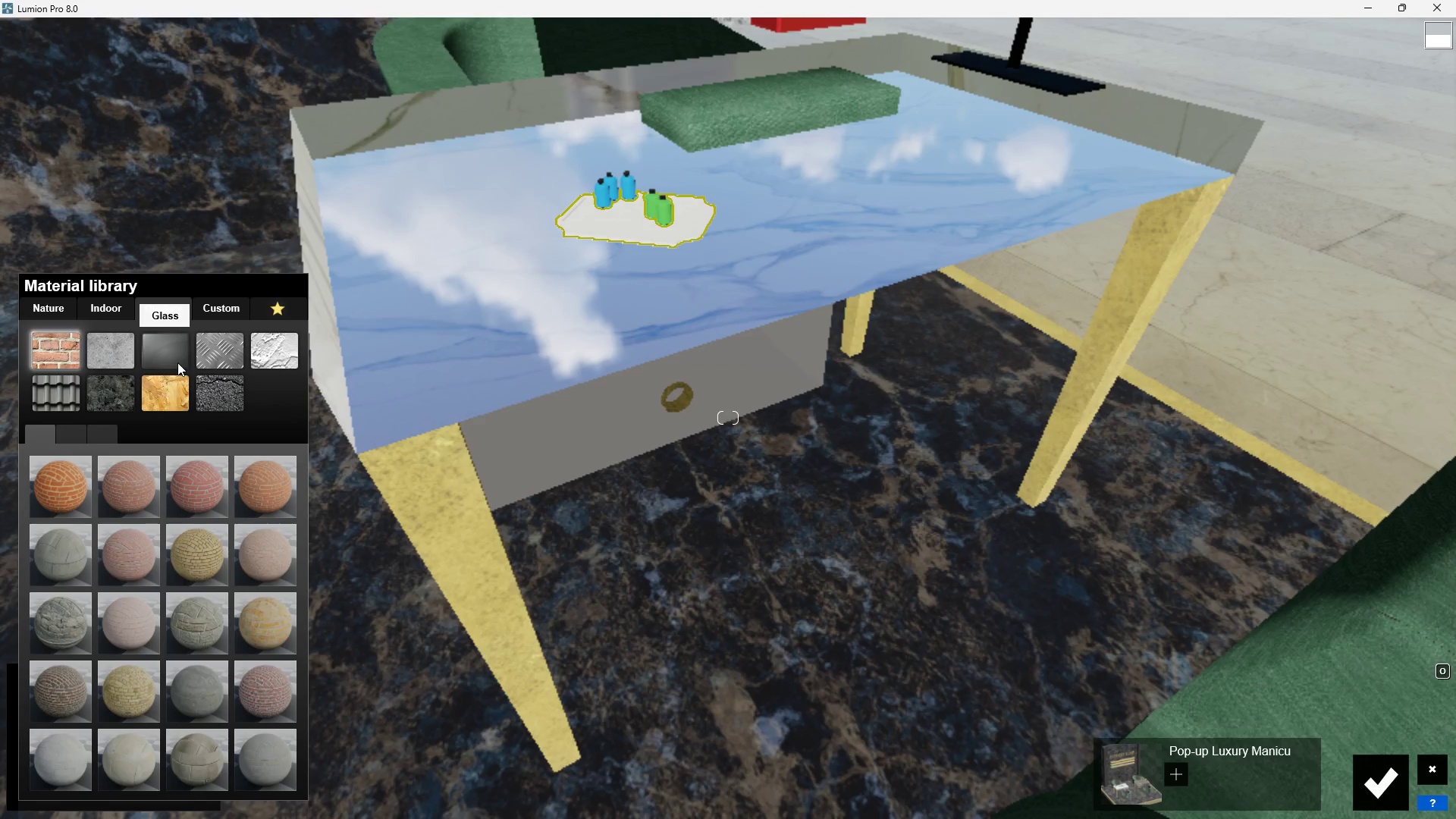 
double_click([208, 363])
 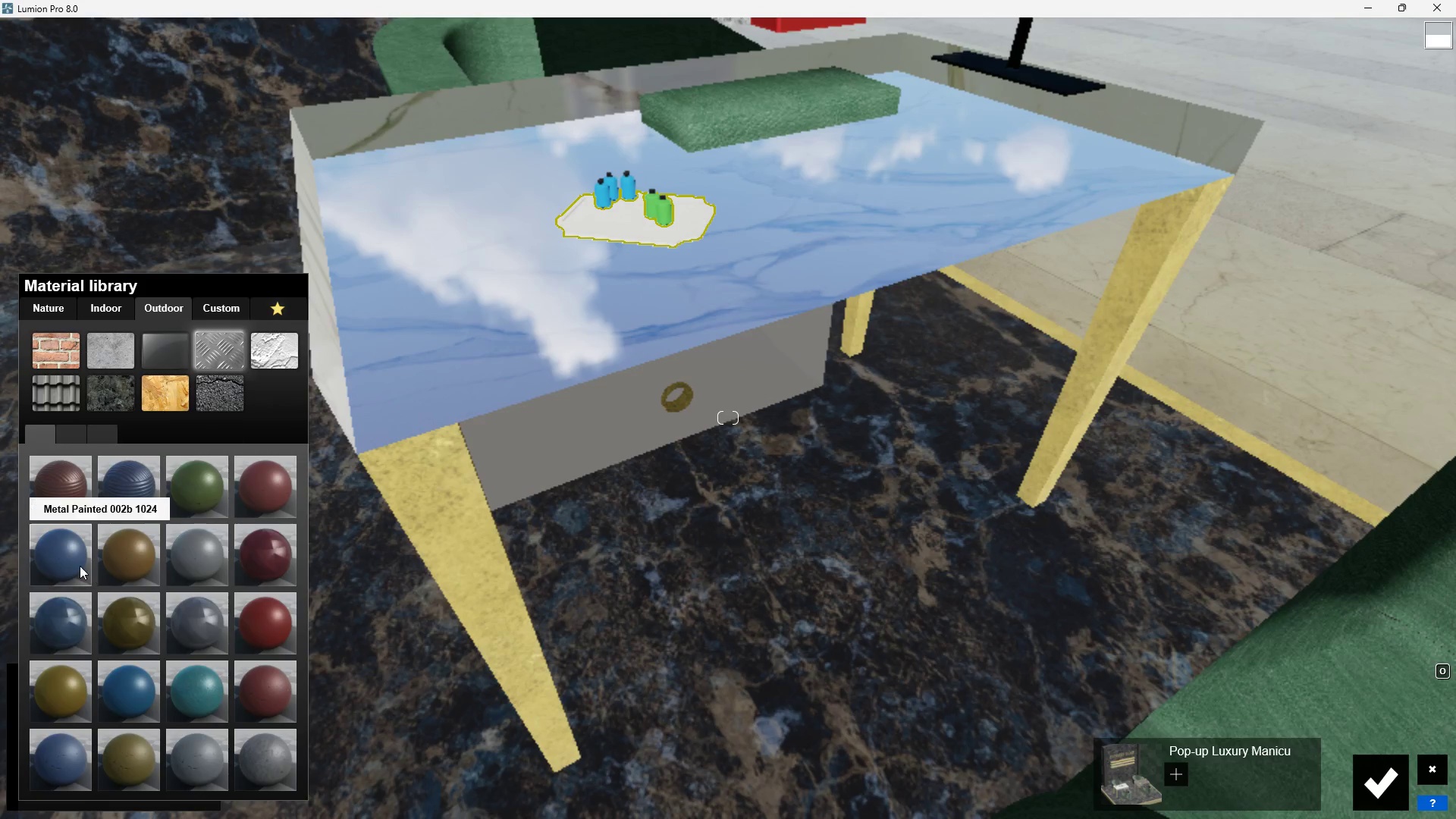 
left_click([78, 565])
 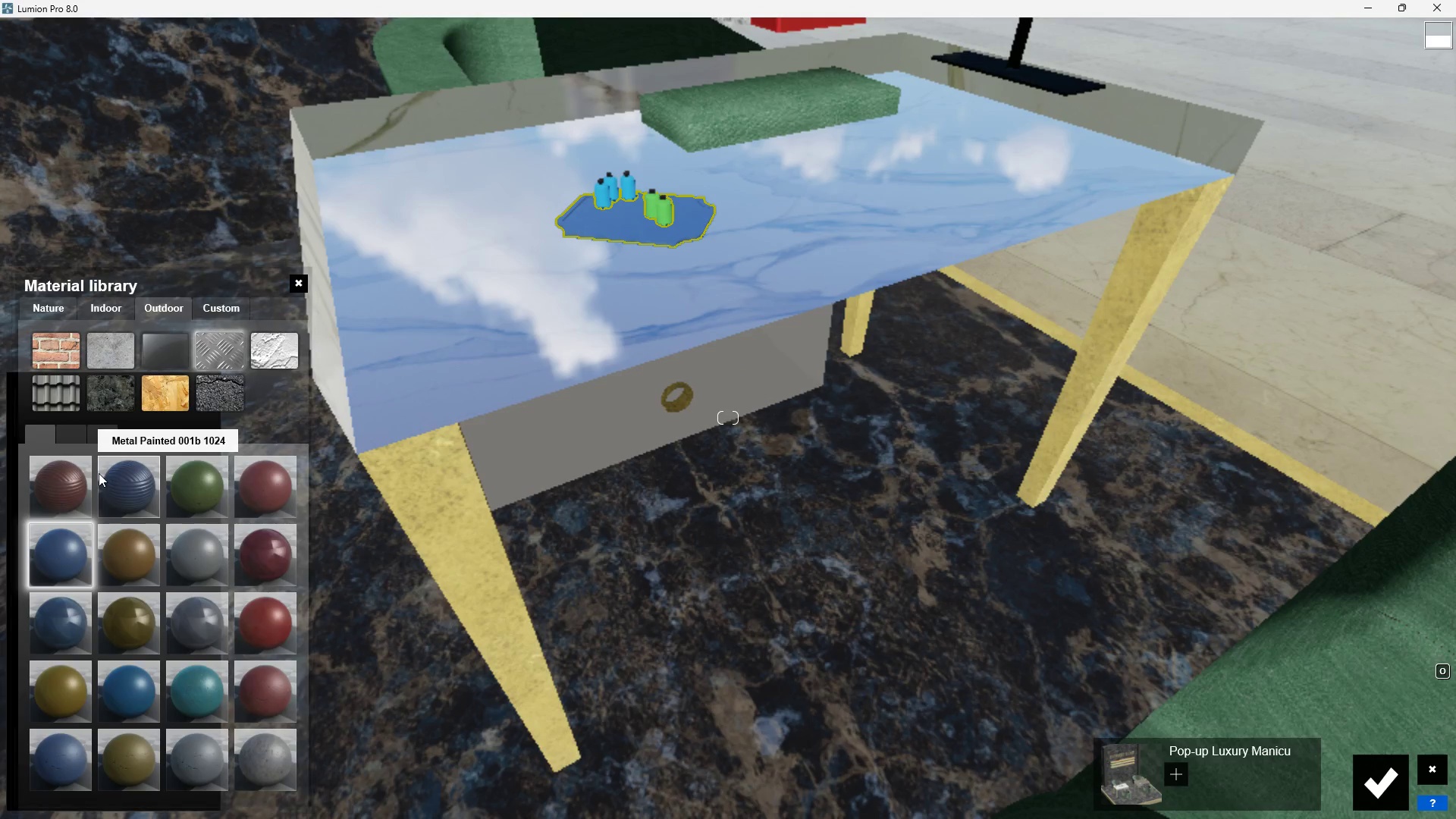 
left_click([220, 557])
 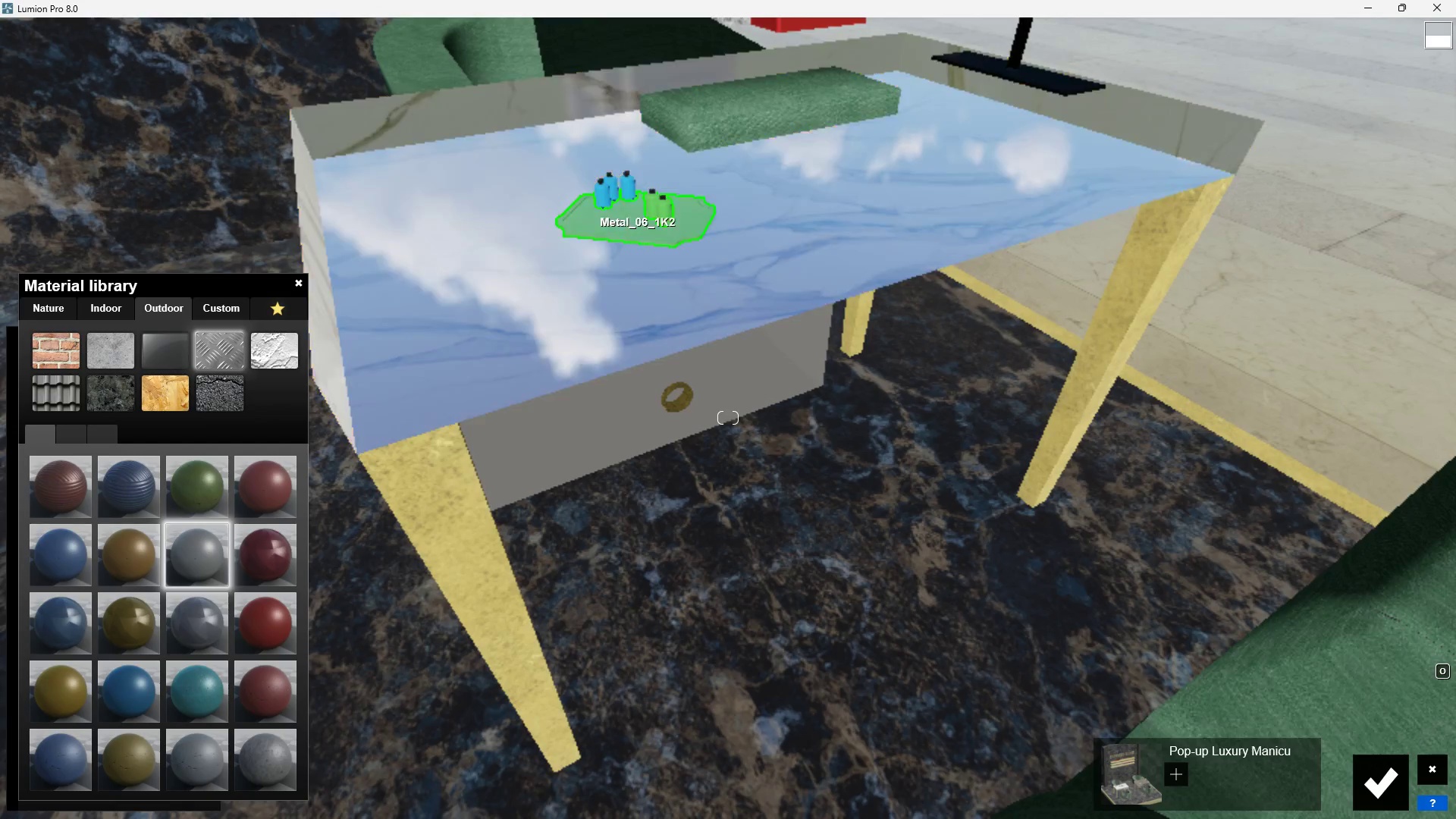 
scroll: coordinate [588, 224], scroll_direction: up, amount: 3.0
 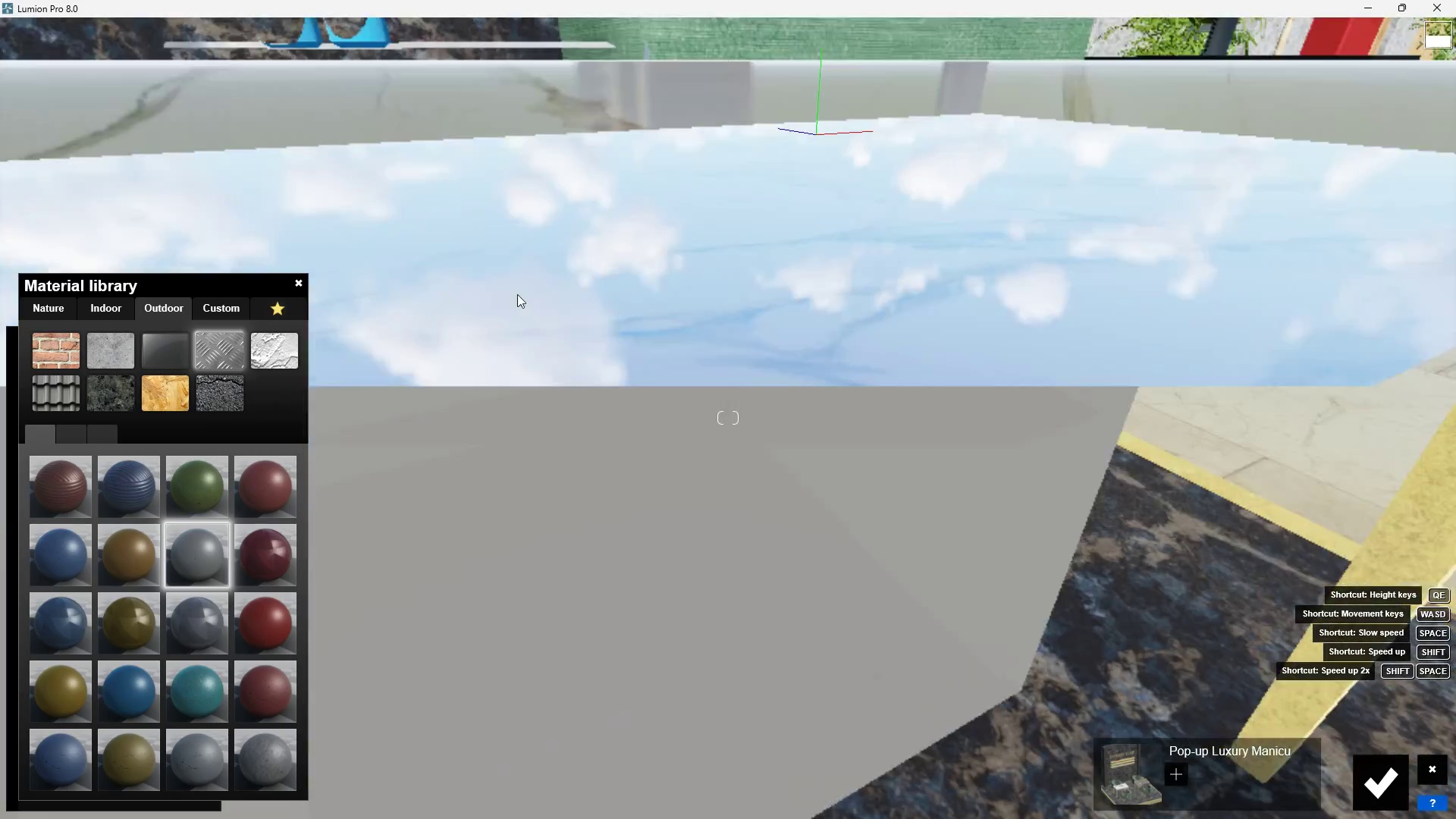 
scroll: coordinate [552, 323], scroll_direction: down, amount: 2.0
 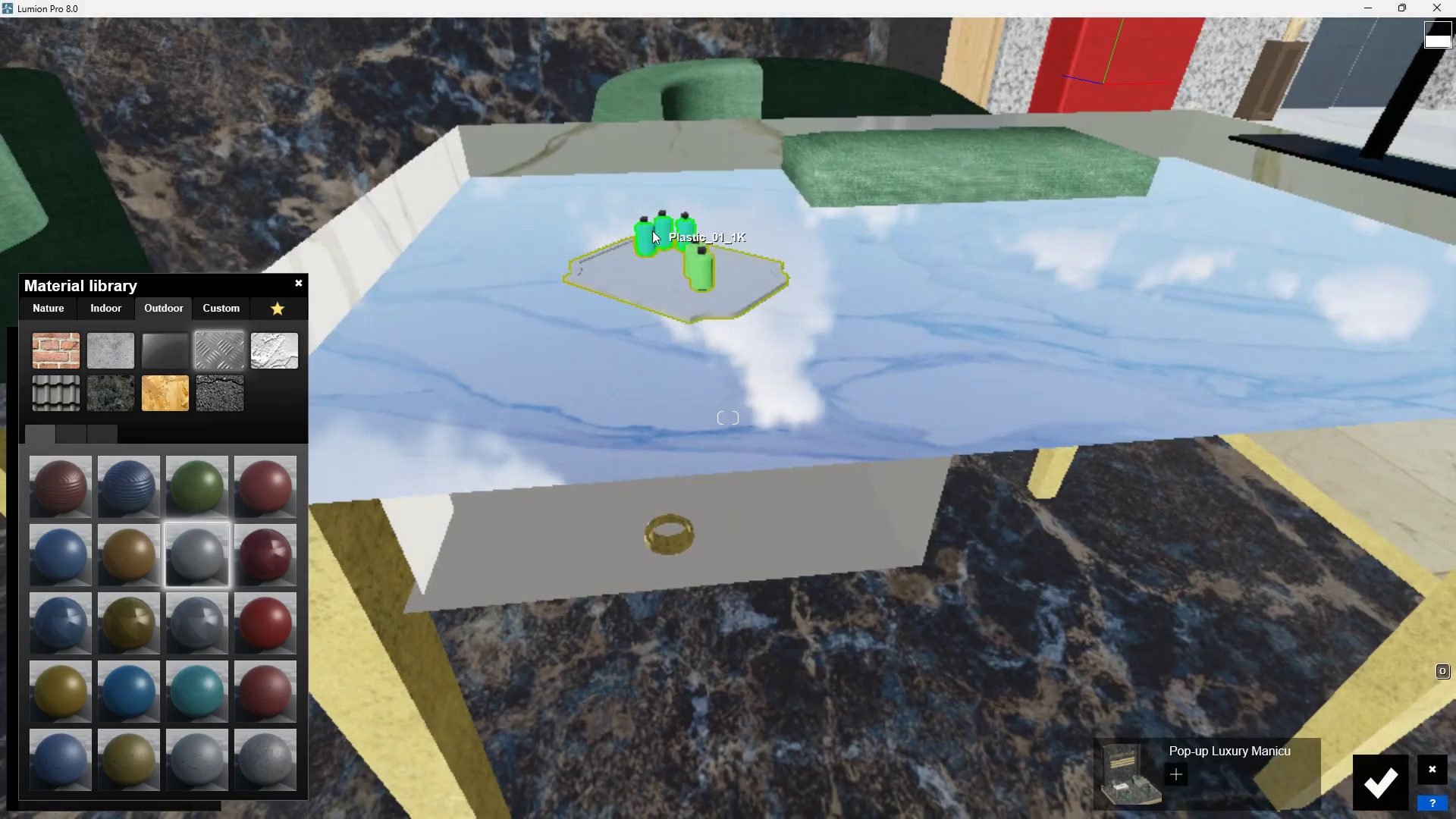 
left_click([651, 234])
 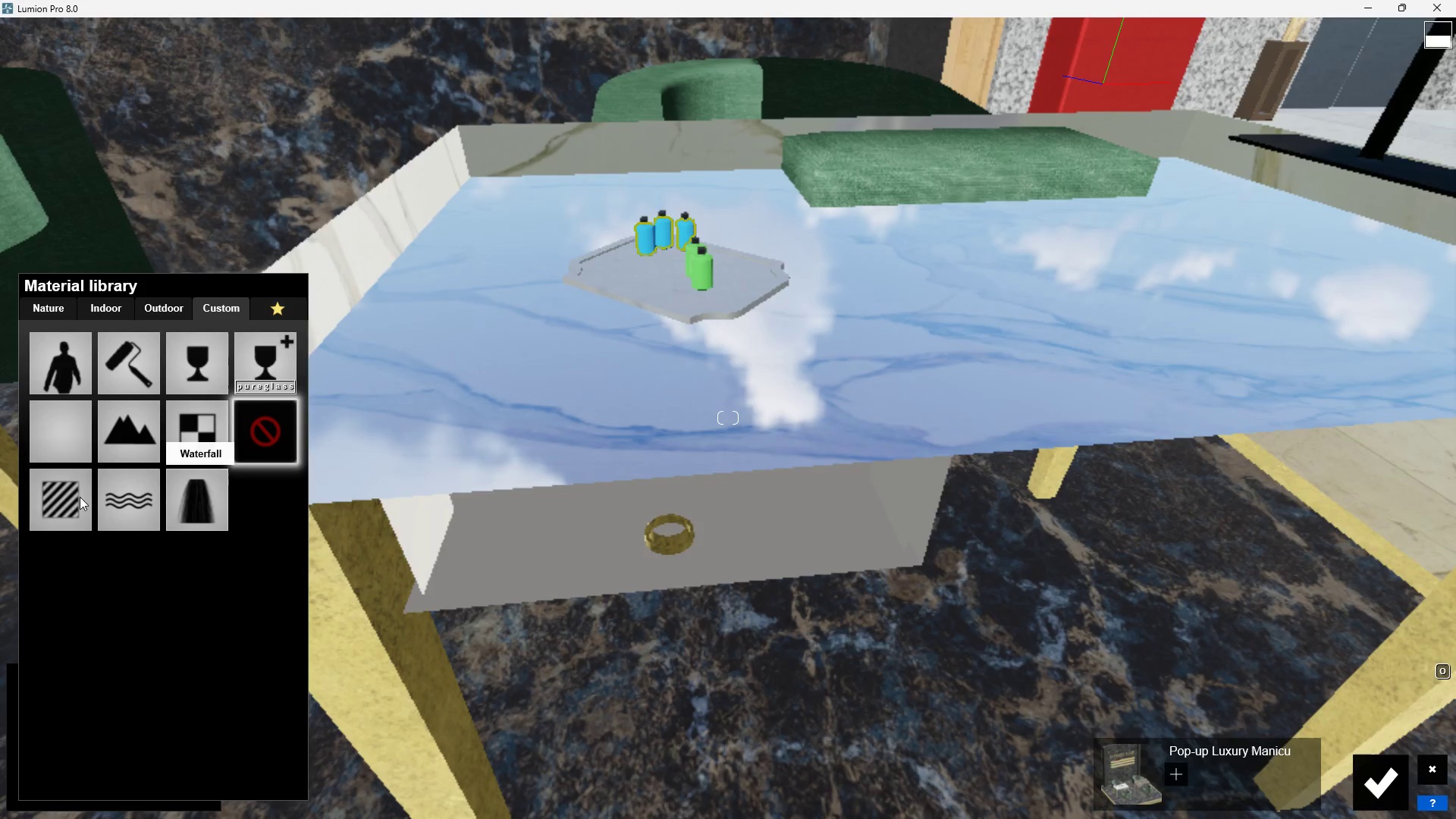 
left_click([77, 492])
 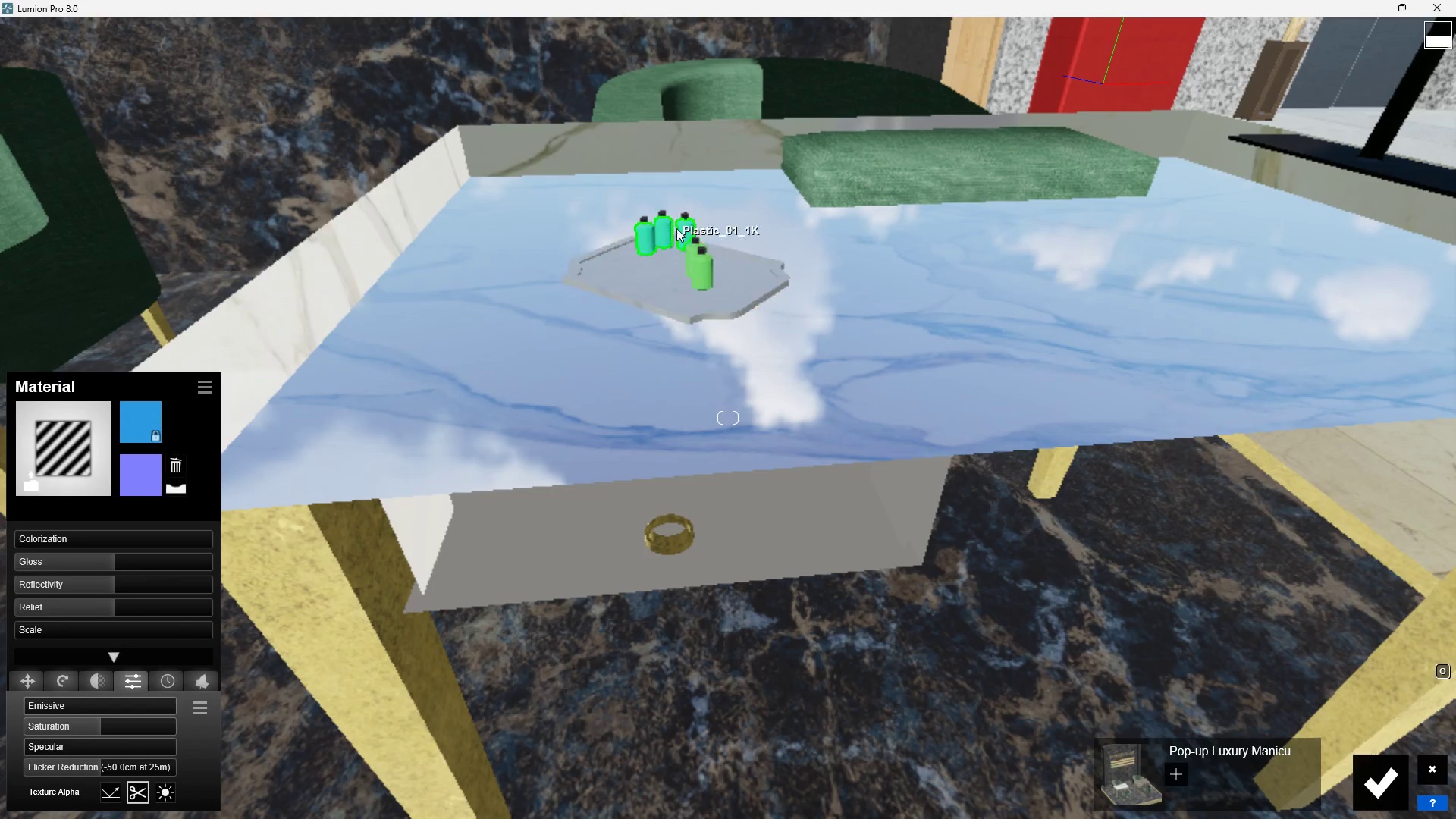 
left_click([708, 263])
 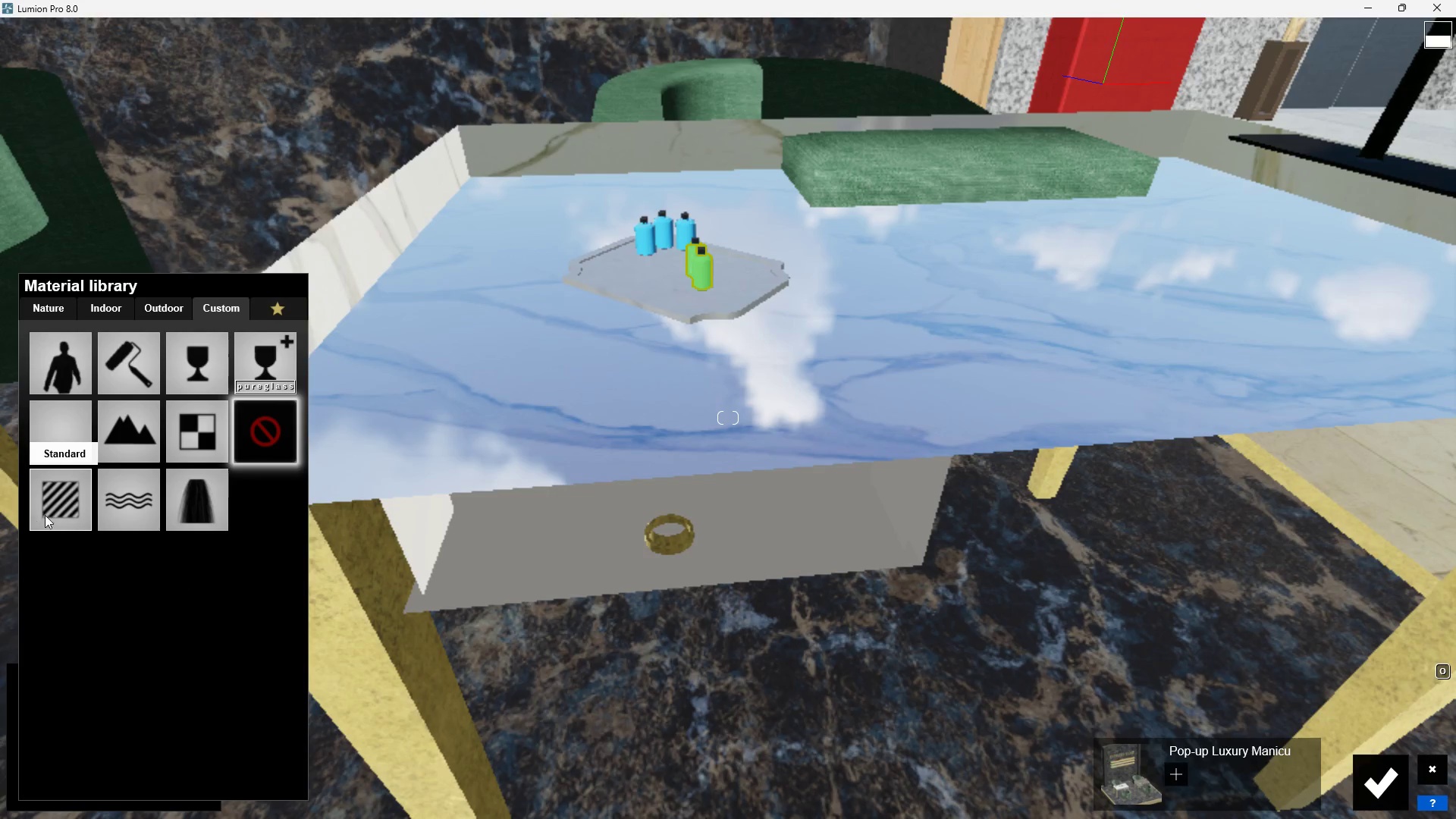 
left_click([73, 509])
 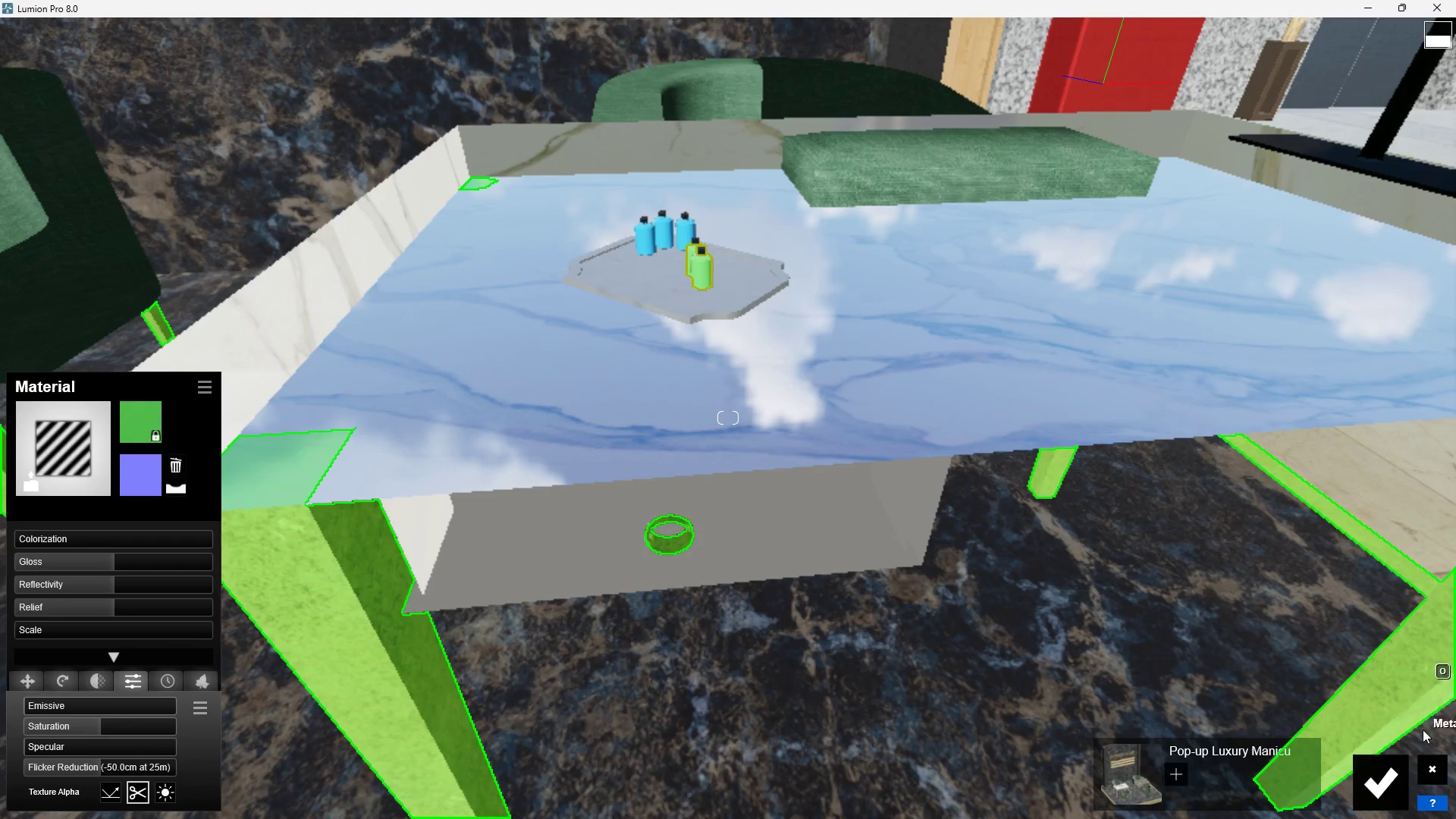 
left_click([1387, 766])
 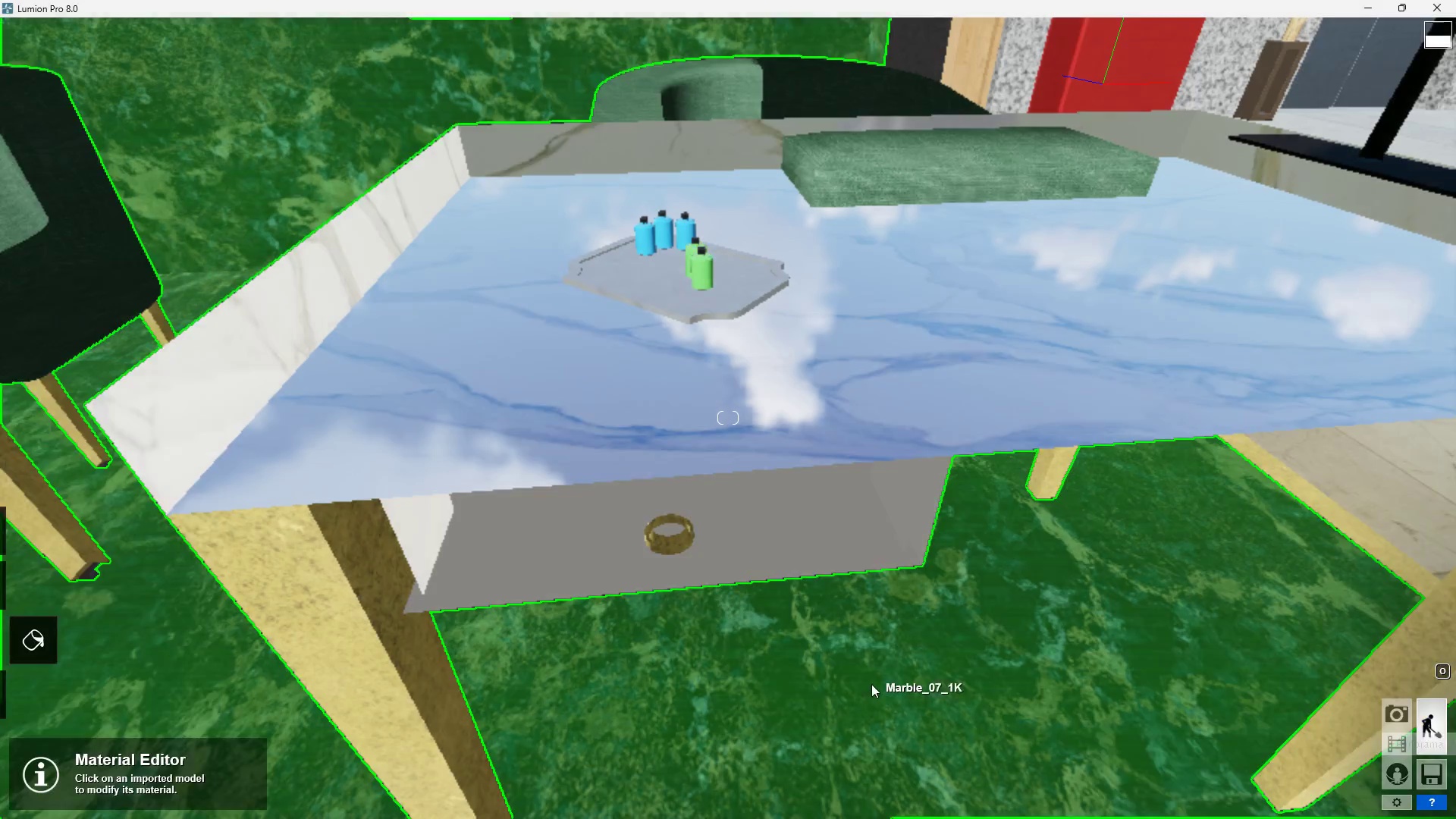 
scroll: coordinate [559, 177], scroll_direction: down, amount: 1.0
 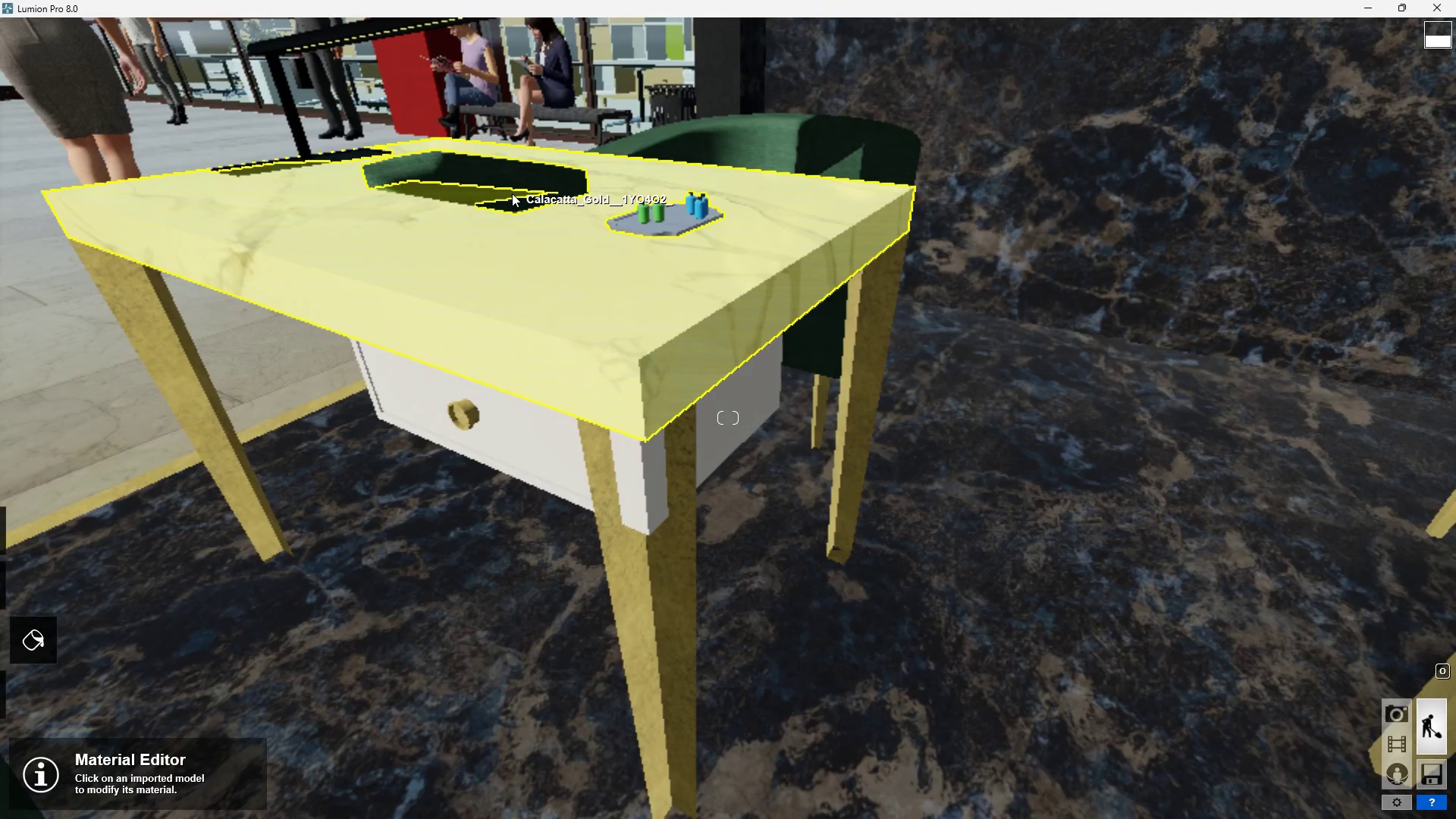 
left_click([509, 190])
 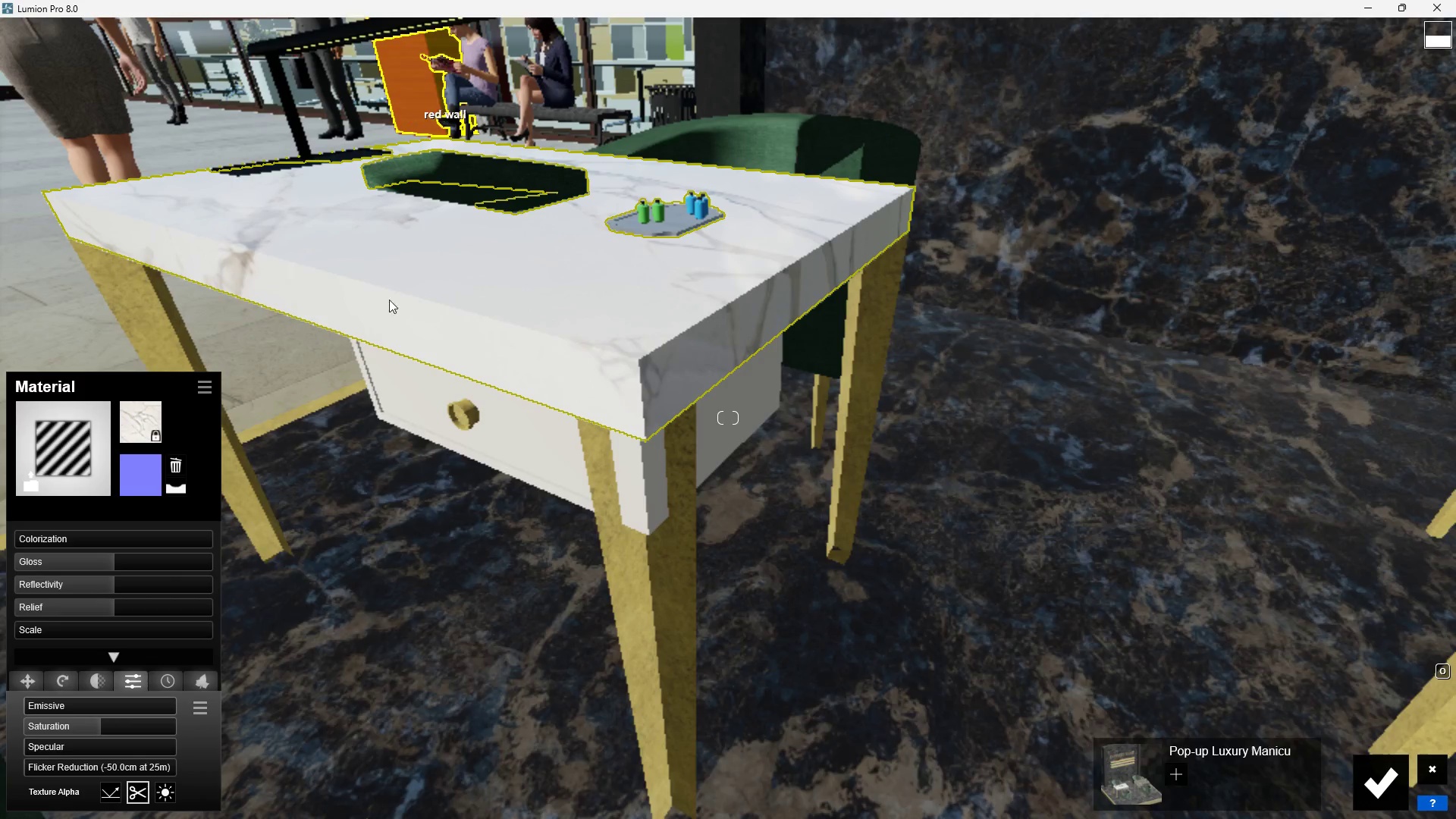 
left_click_drag(start_coordinate=[92, 769], to_coordinate=[277, 767])
 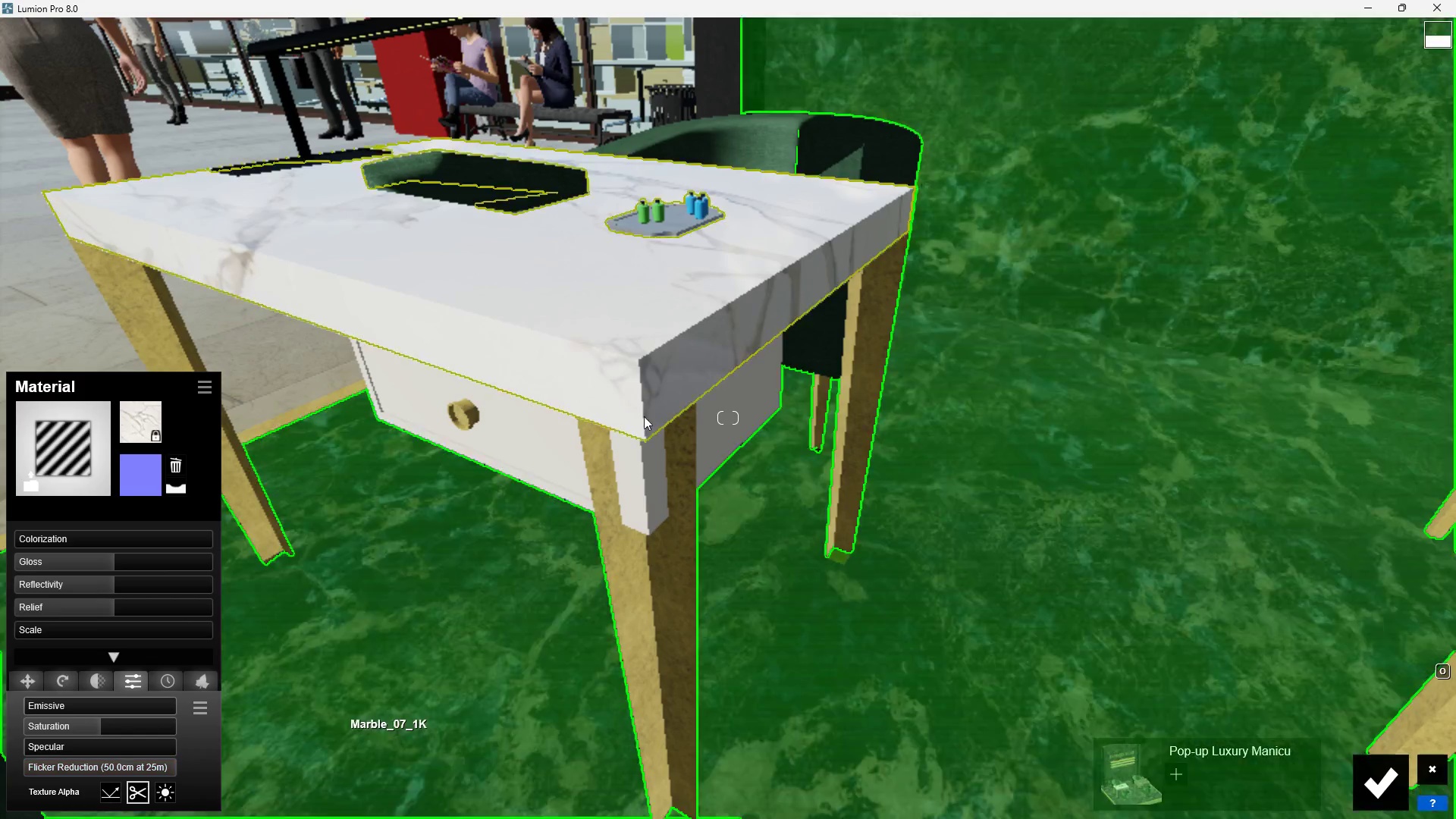 
scroll: coordinate [638, 475], scroll_direction: down, amount: 3.0
 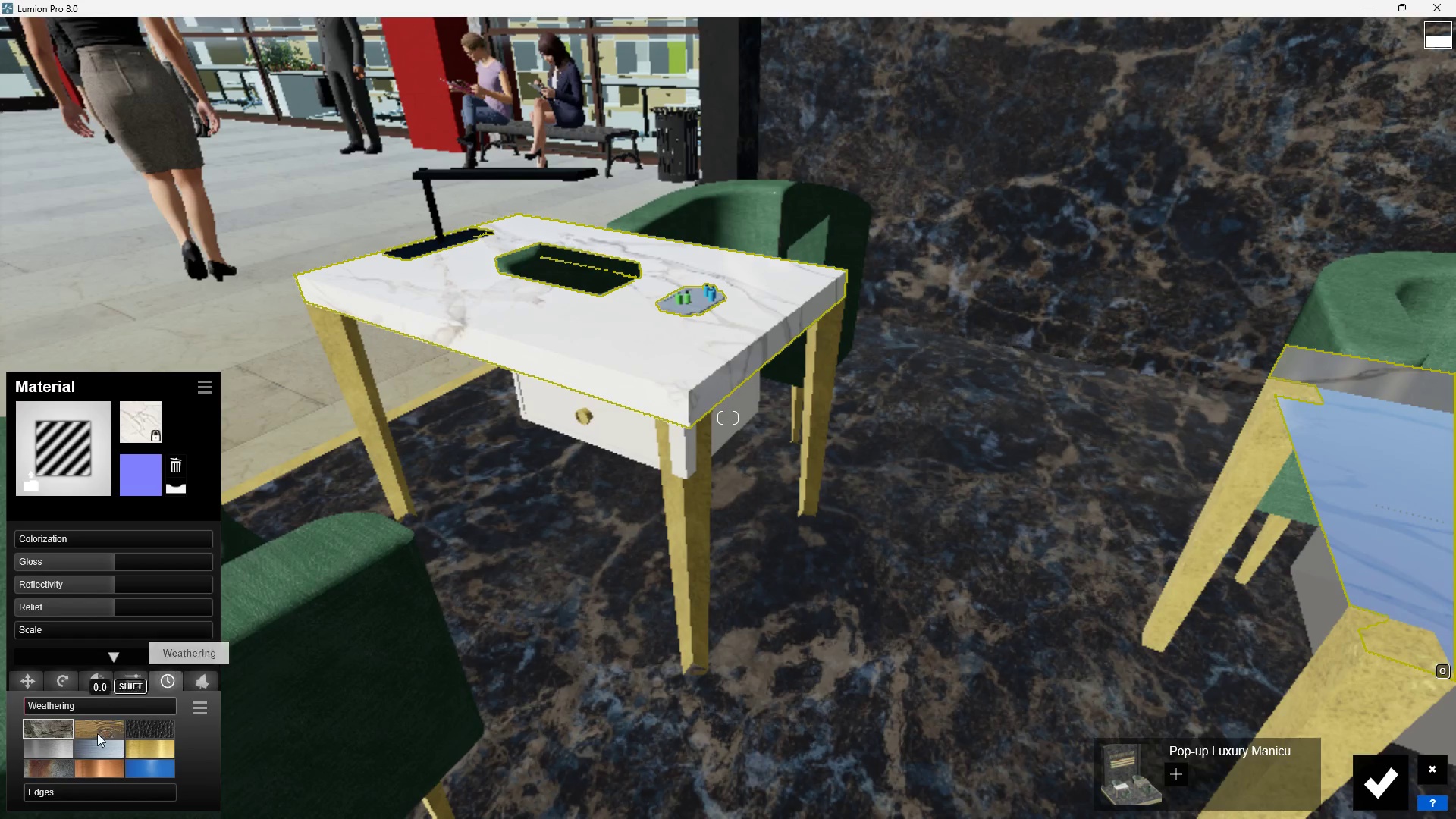 
left_click_drag(start_coordinate=[61, 788], to_coordinate=[52, 805])
 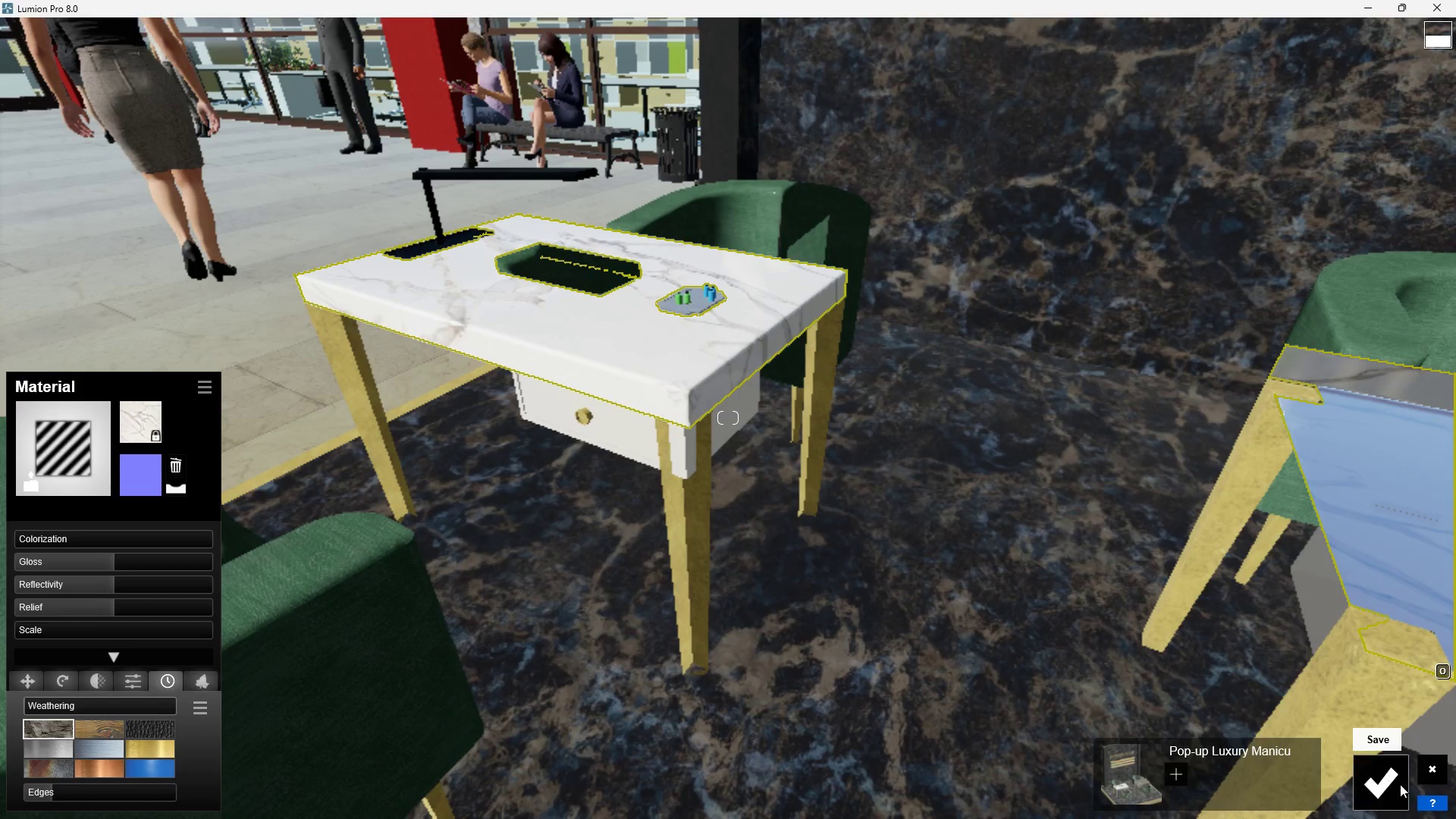 
left_click([1387, 775])
 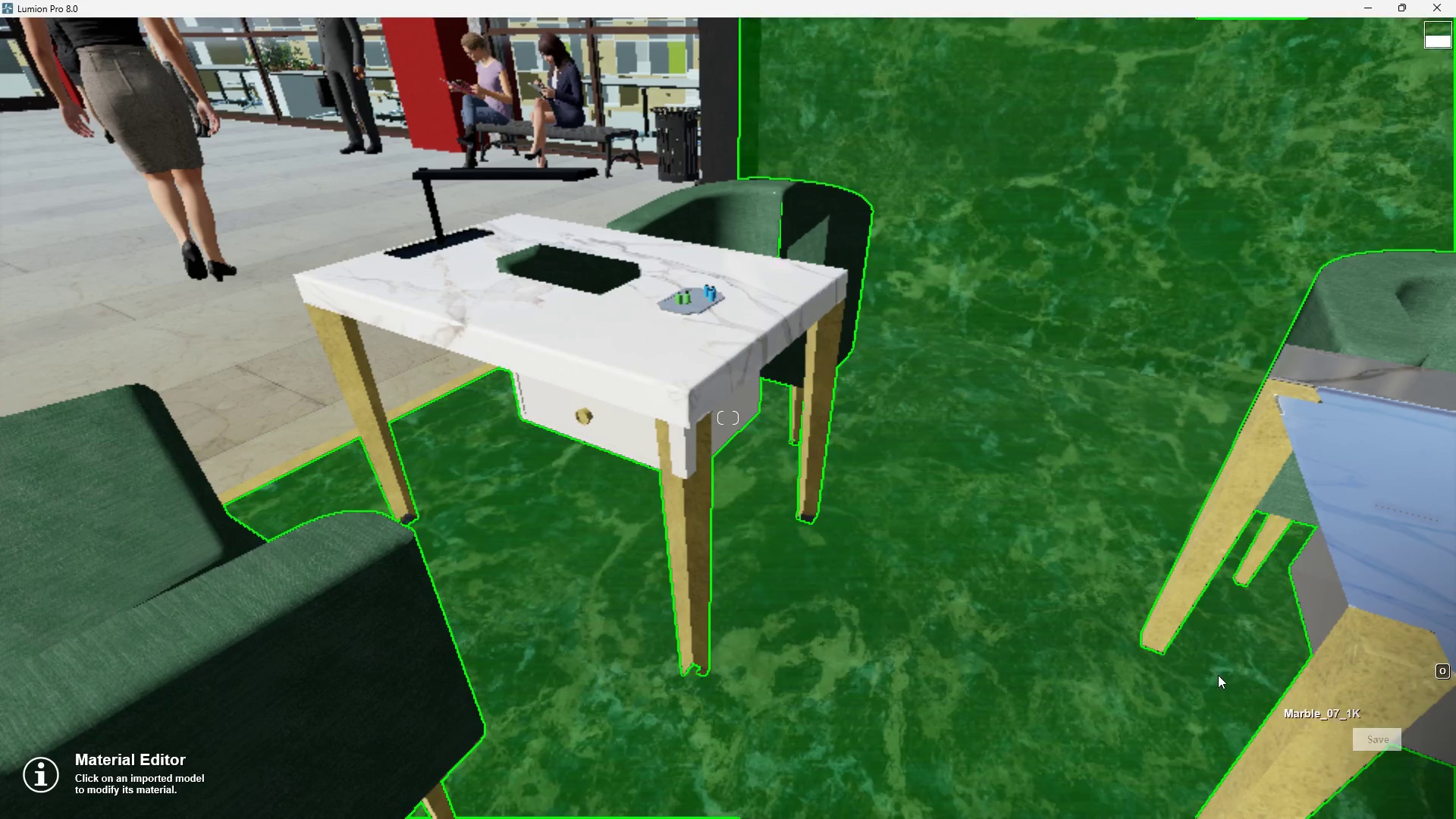 
scroll: coordinate [881, 429], scroll_direction: down, amount: 7.0
 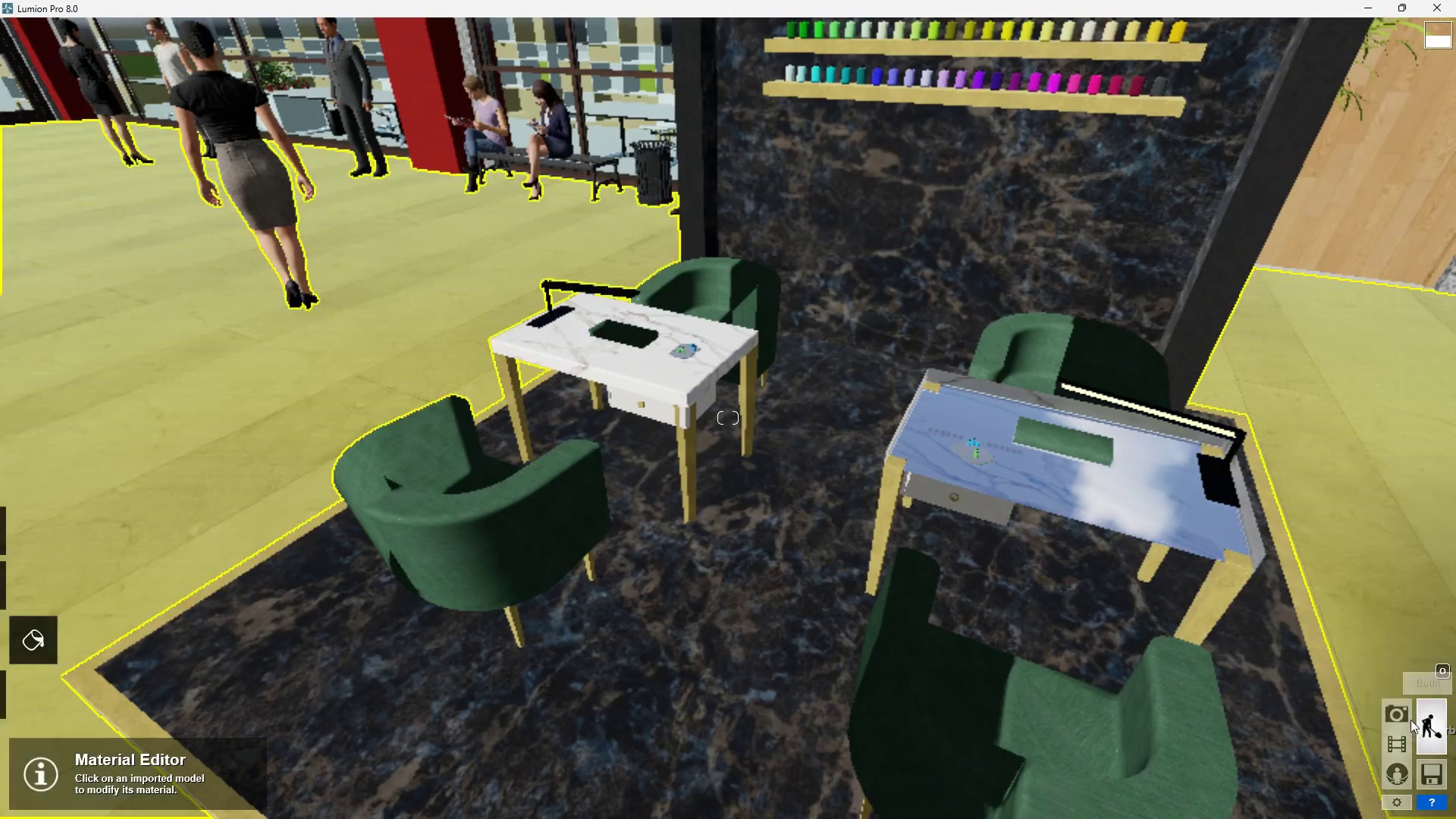 
double_click([1408, 717])
 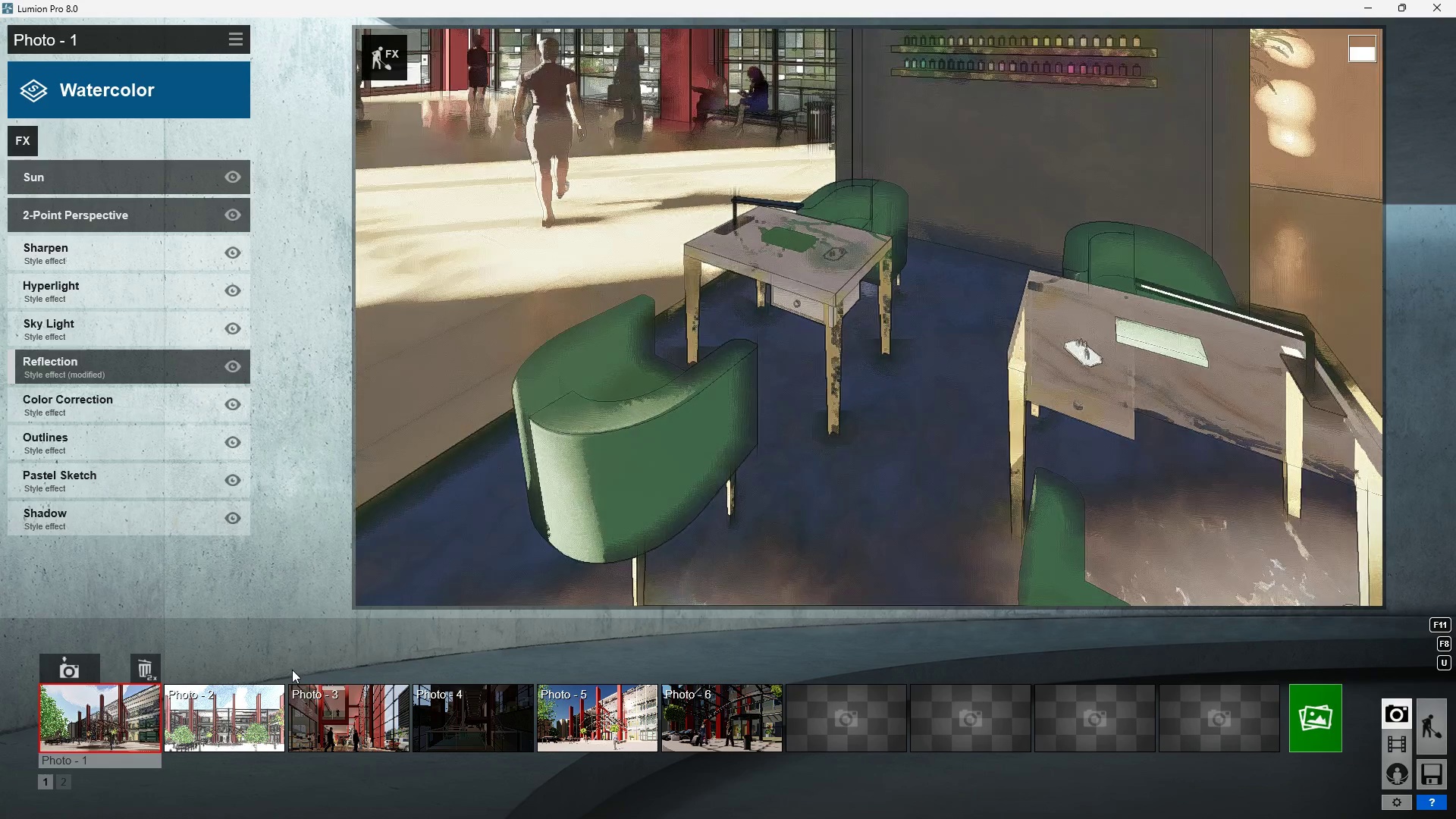 
double_click([592, 710])
 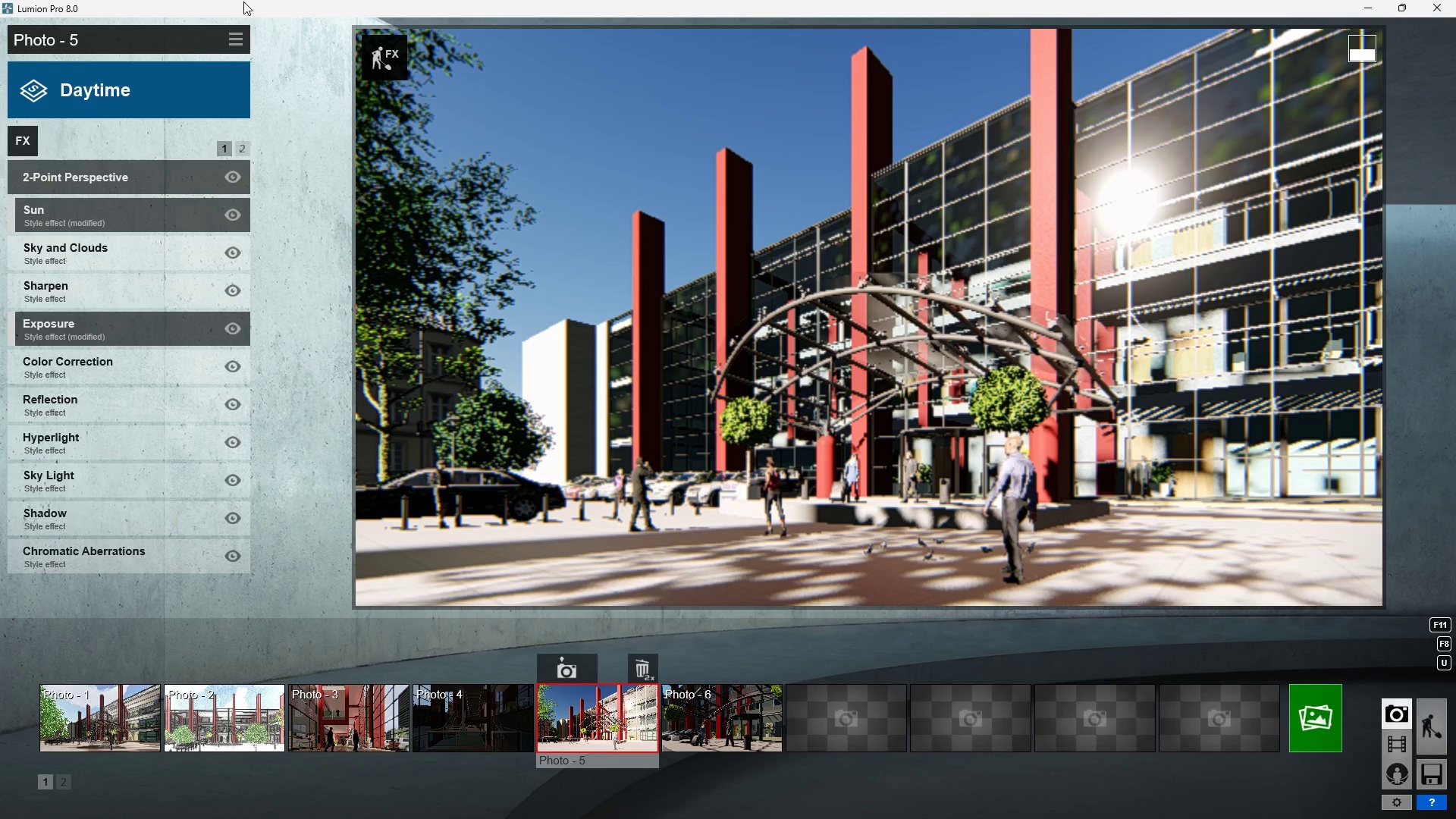 
left_click([238, 46])
 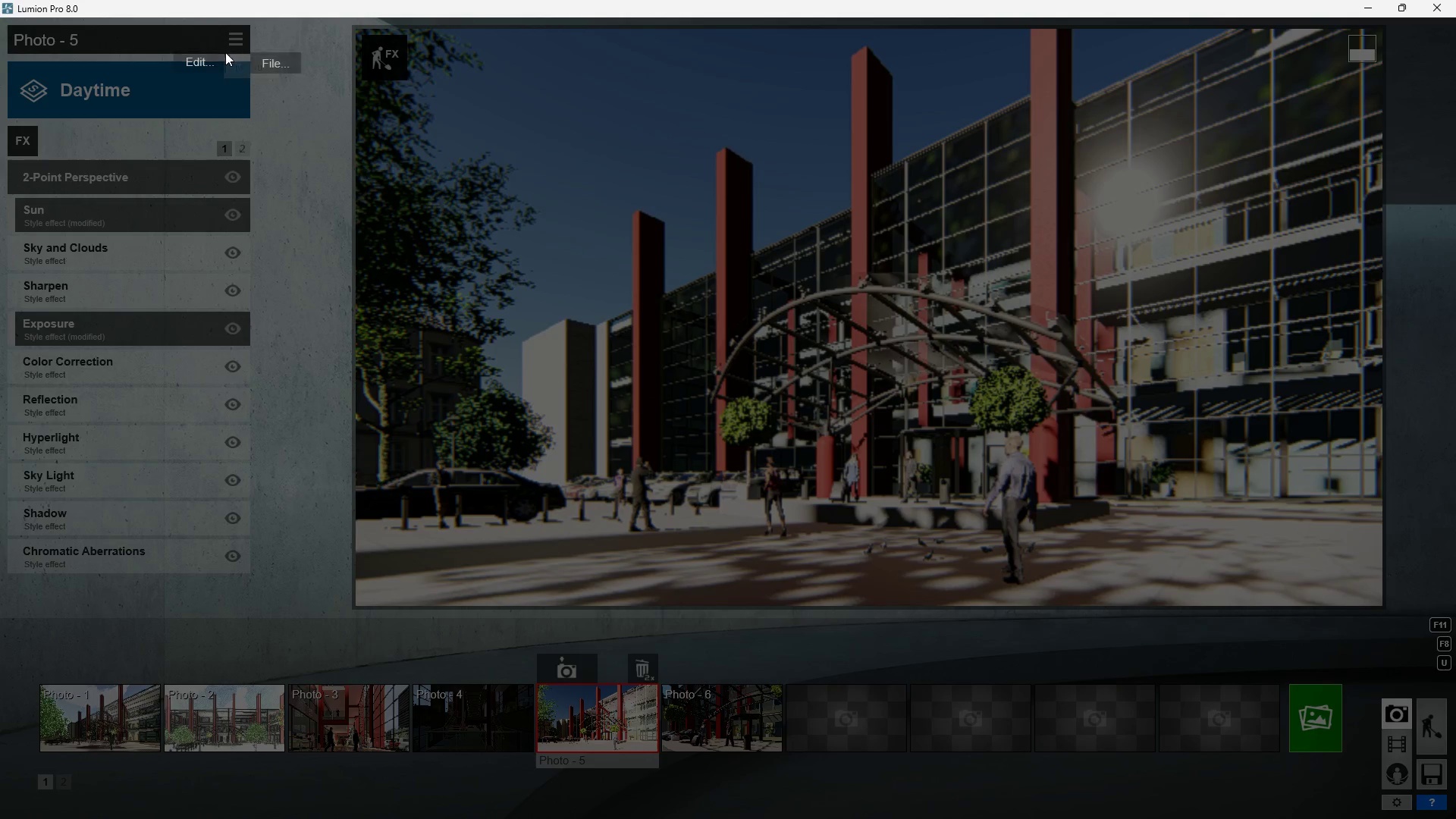 
left_click([221, 58])
 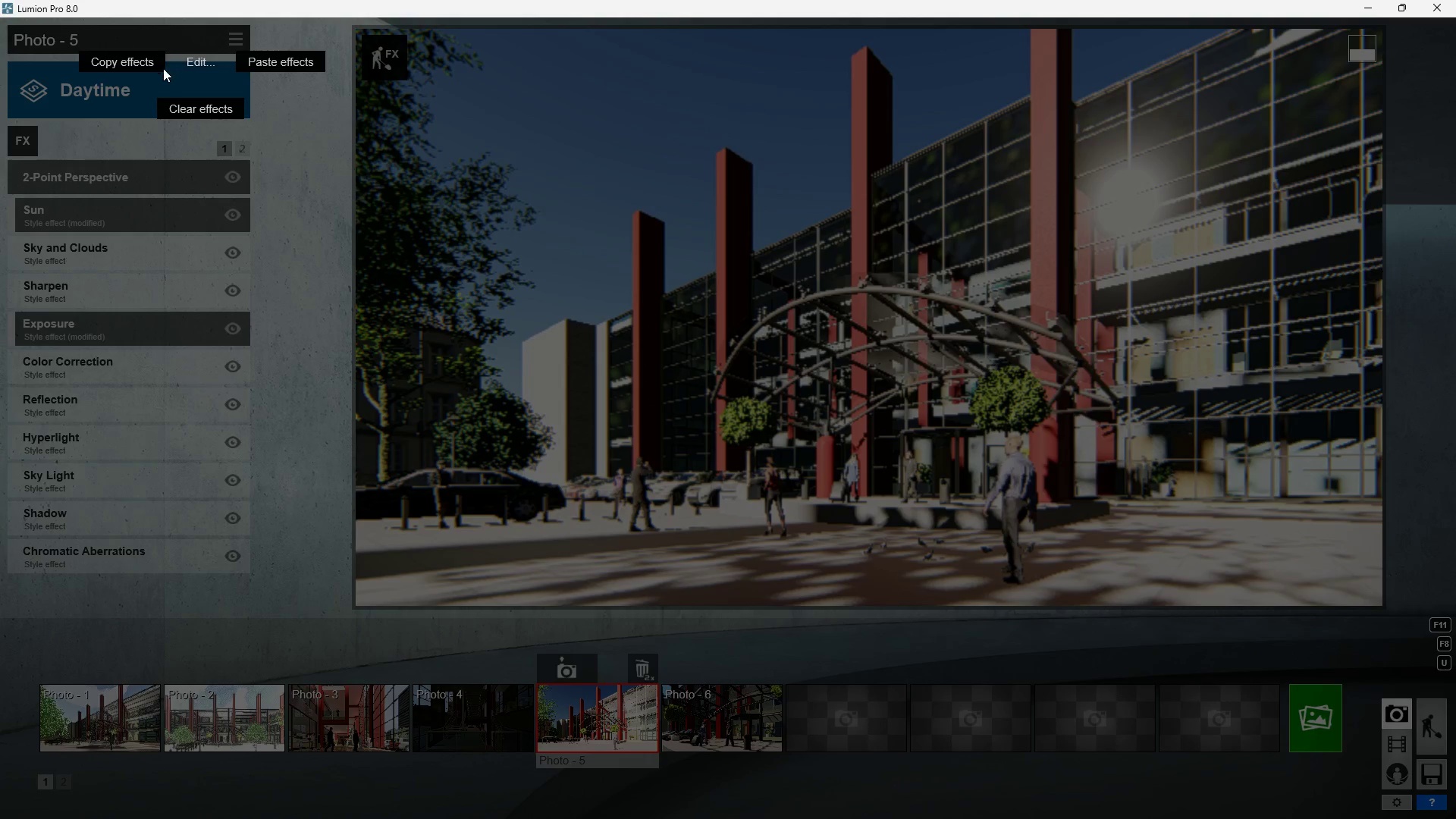 
left_click([141, 68])
 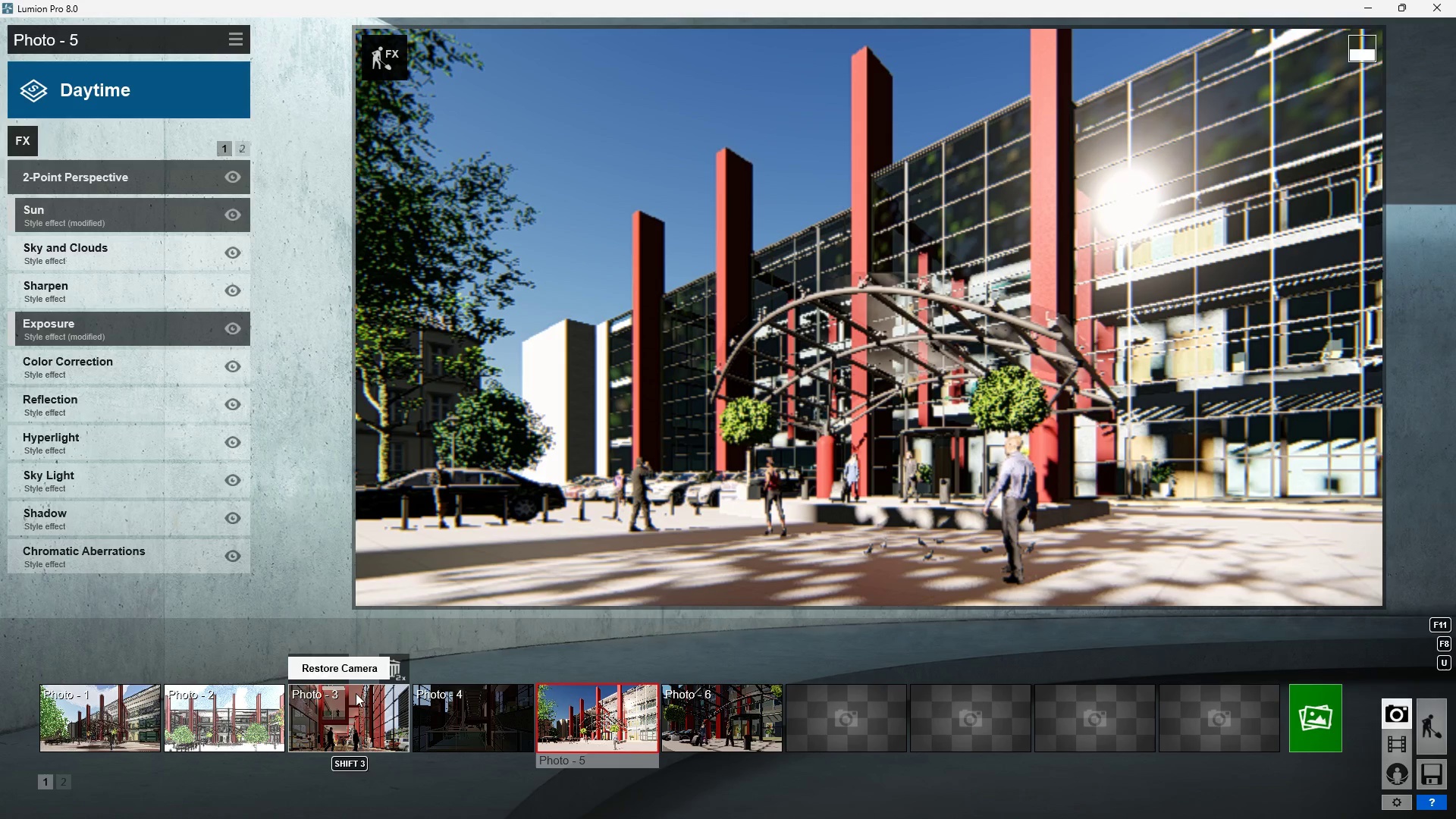 
double_click([363, 708])
 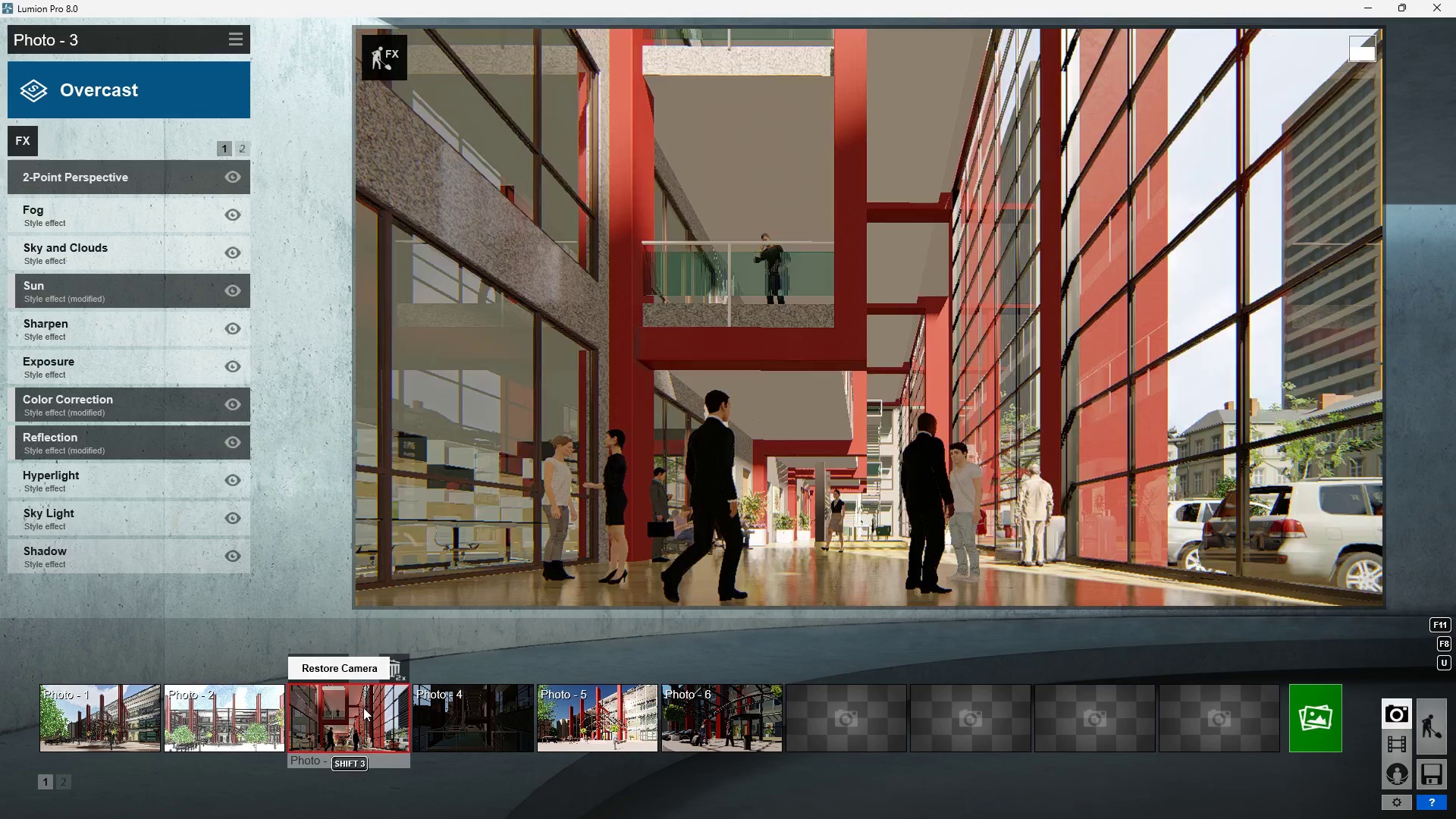 
triple_click([363, 708])
 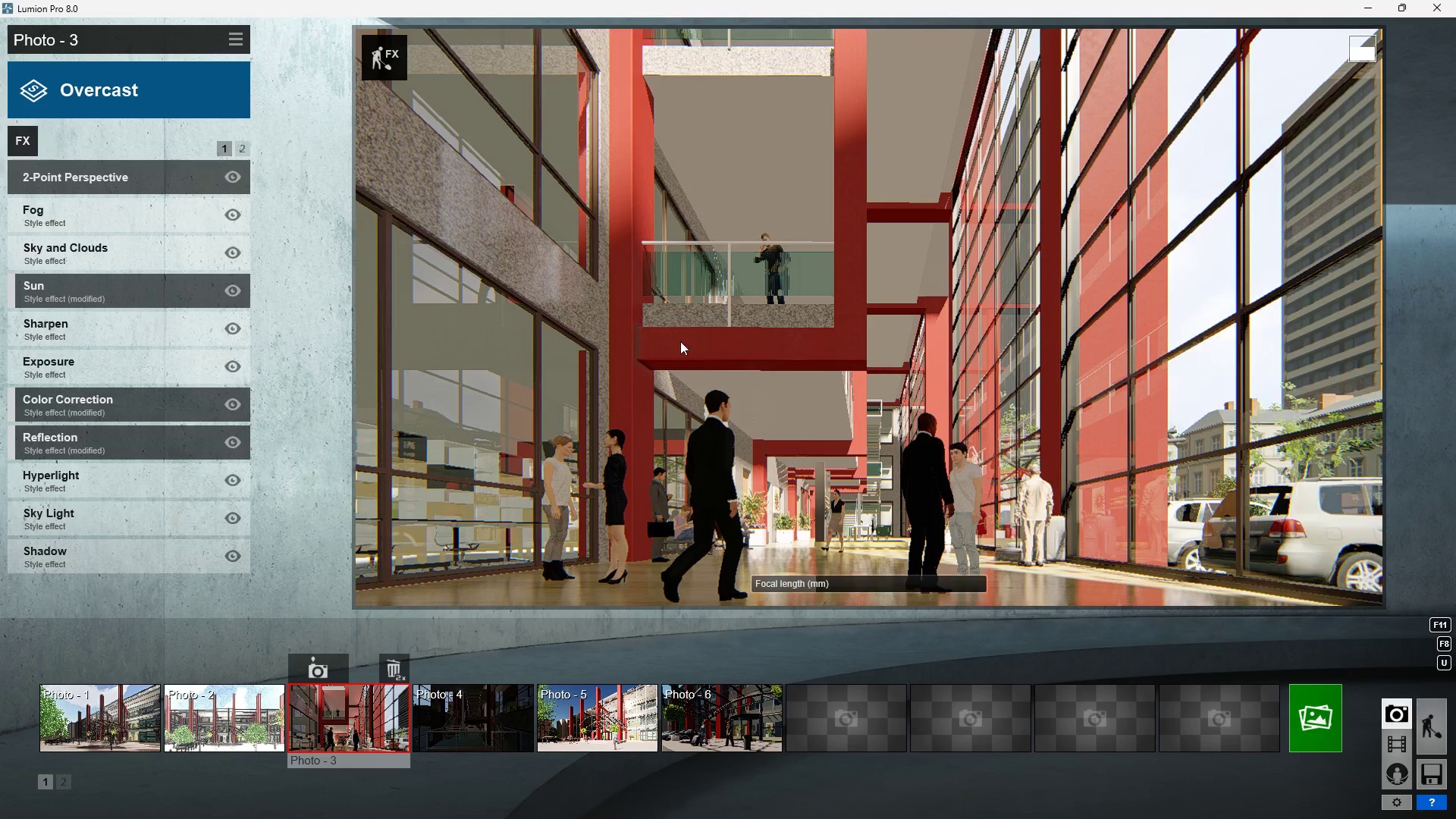 
scroll: coordinate [752, 215], scroll_direction: up, amount: 6.0
 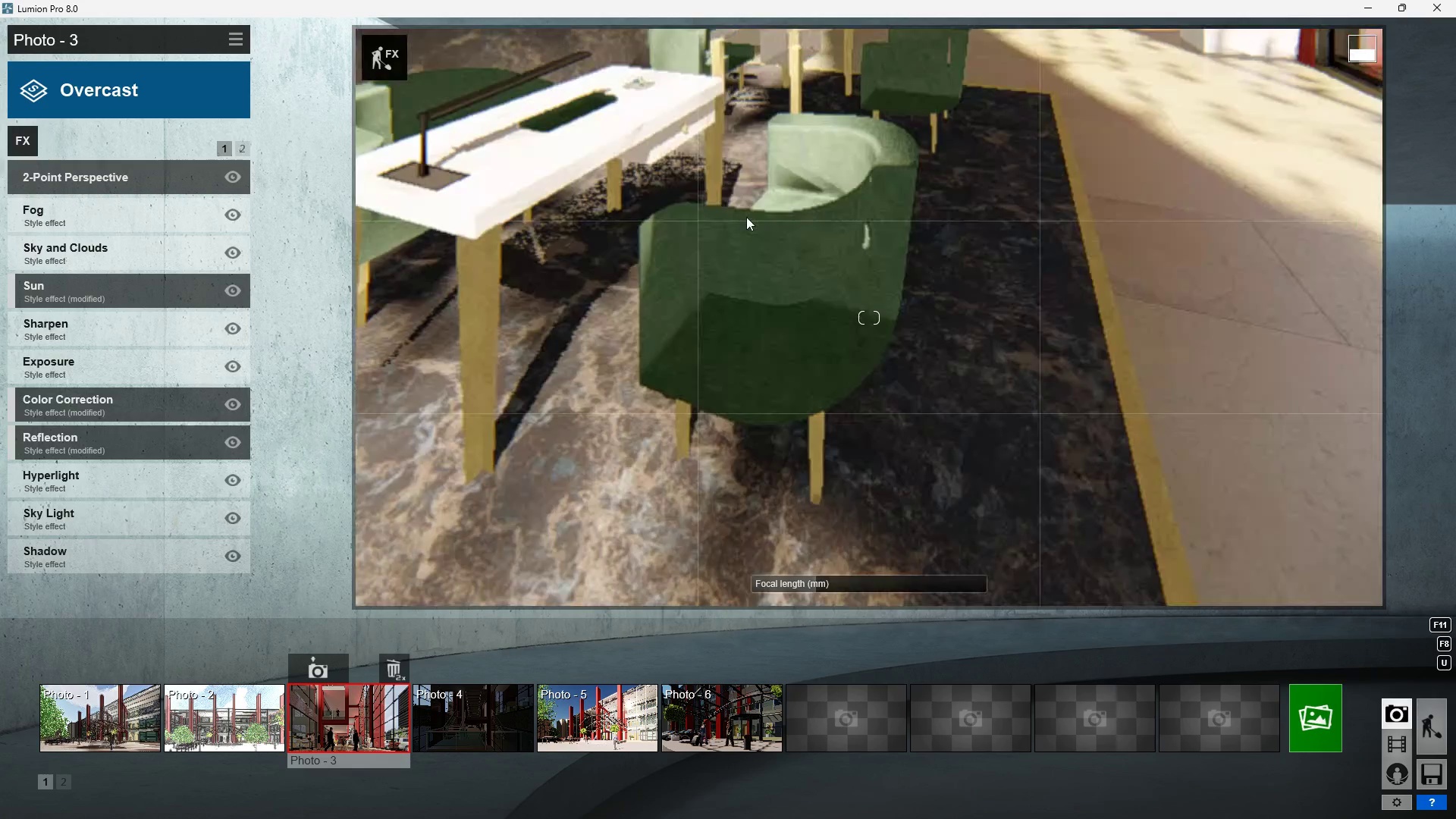 
scroll: coordinate [752, 205], scroll_direction: down, amount: 1.0
 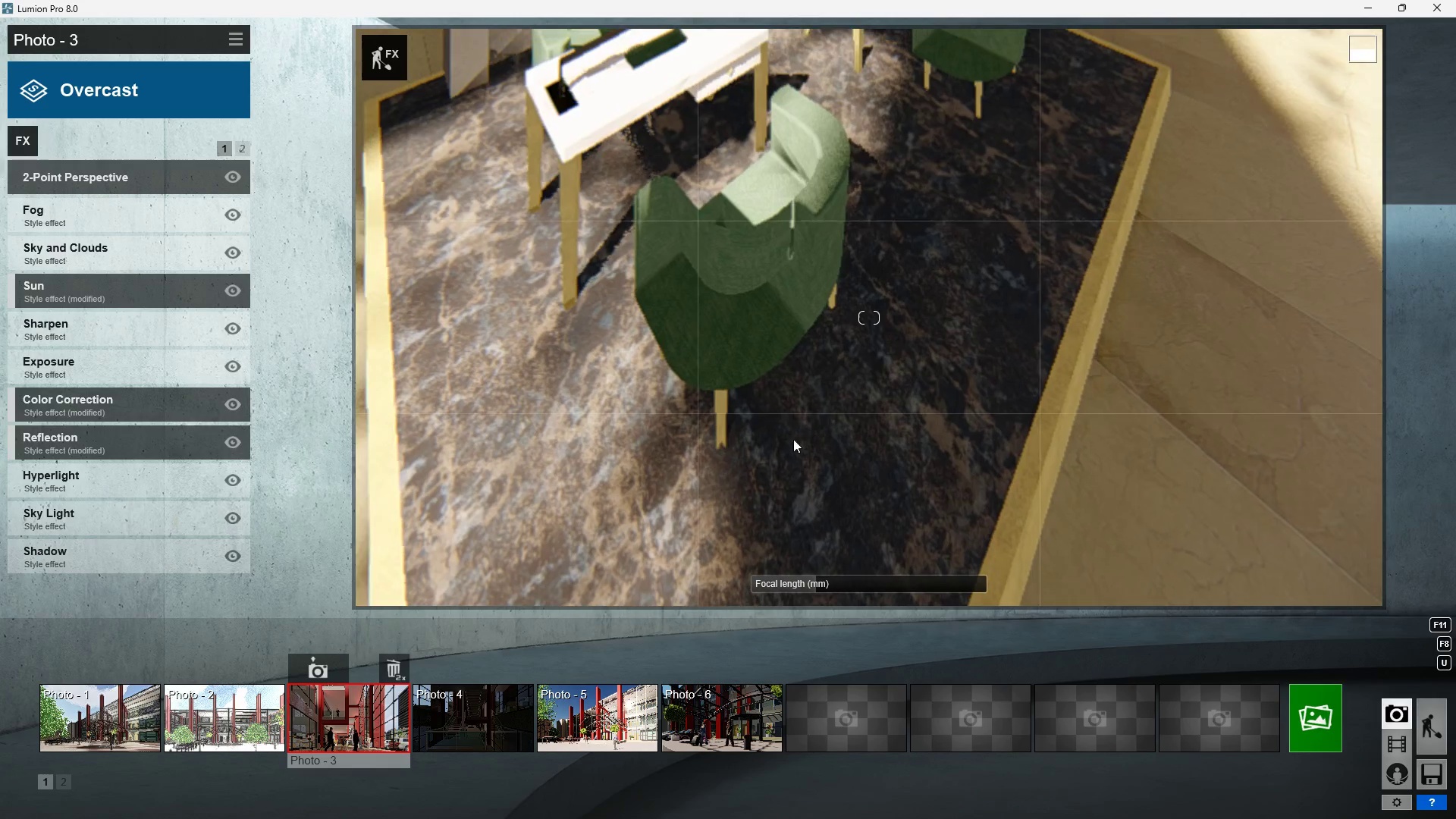 
right_click([798, 442])
 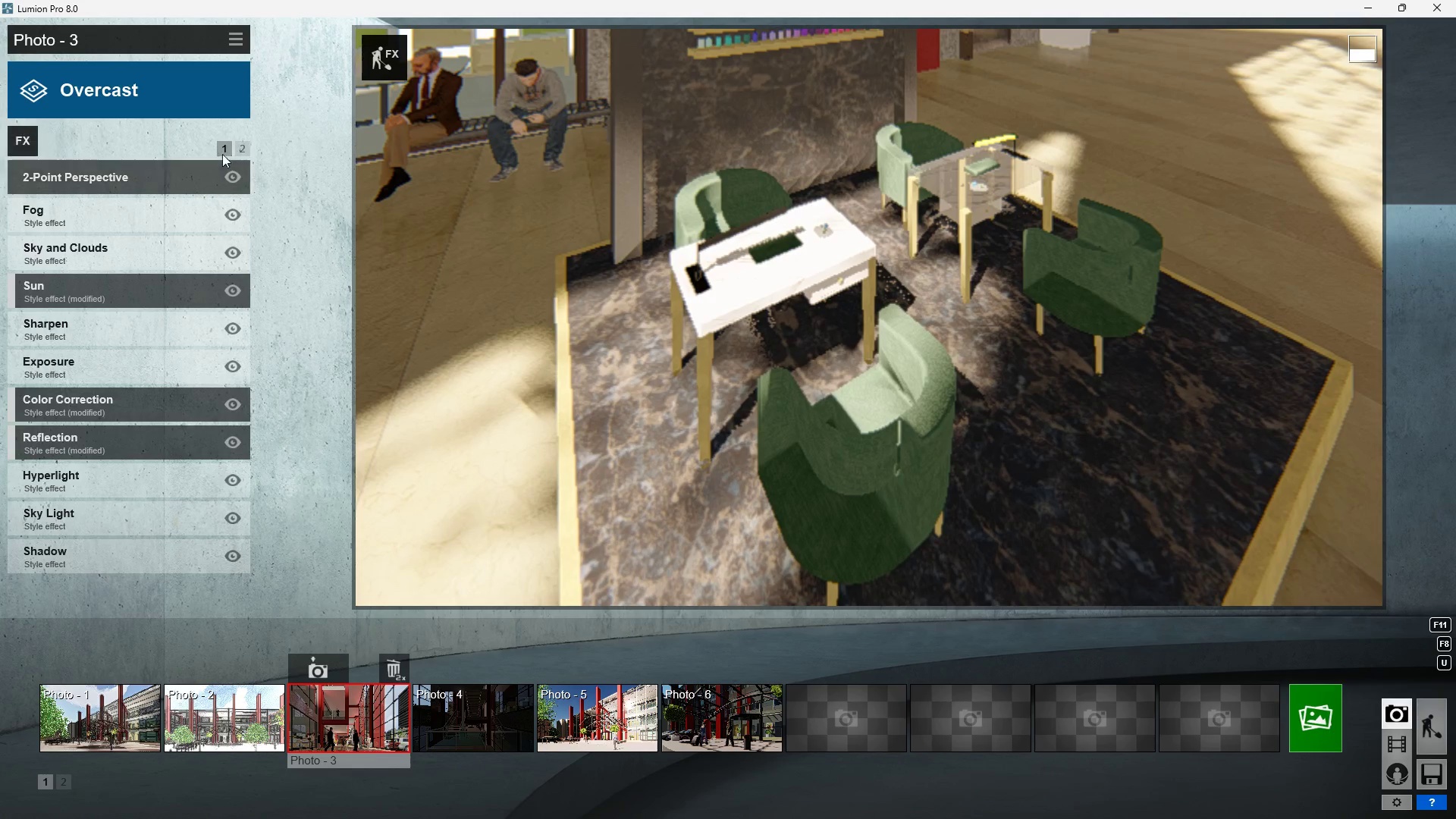 
left_click([235, 180])
 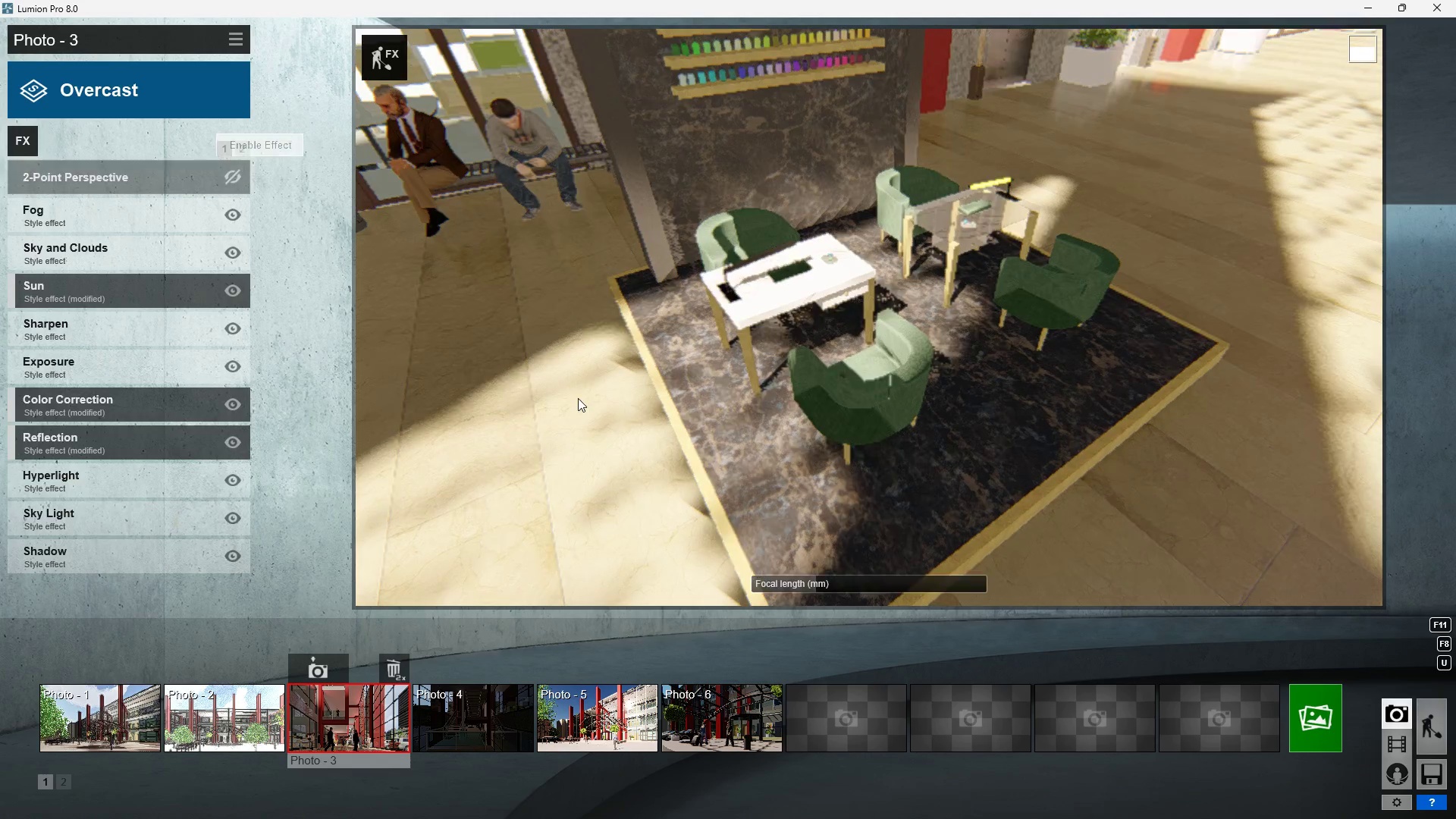 
scroll: coordinate [679, 469], scroll_direction: down, amount: 1.0
 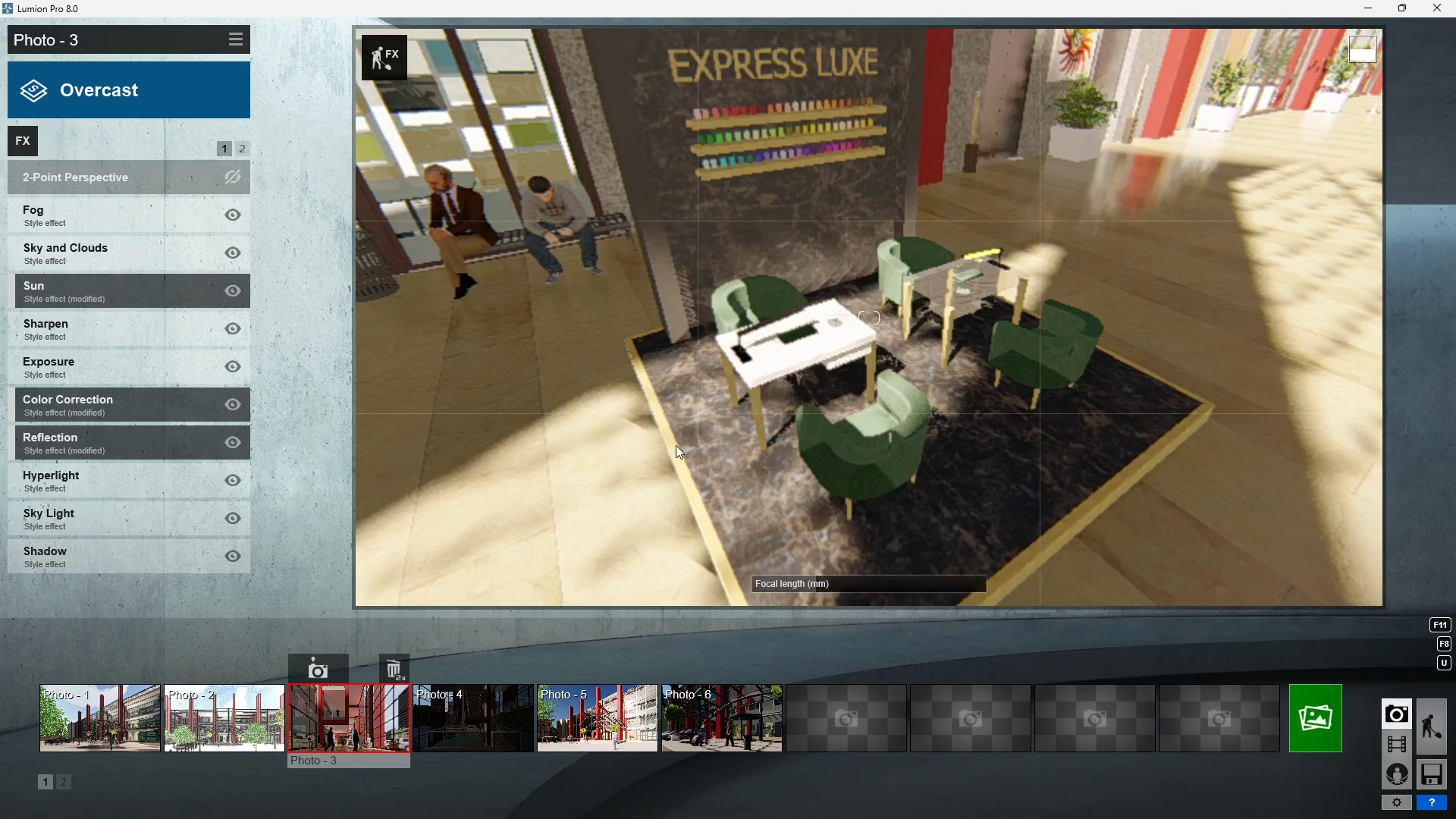 
key(F)
 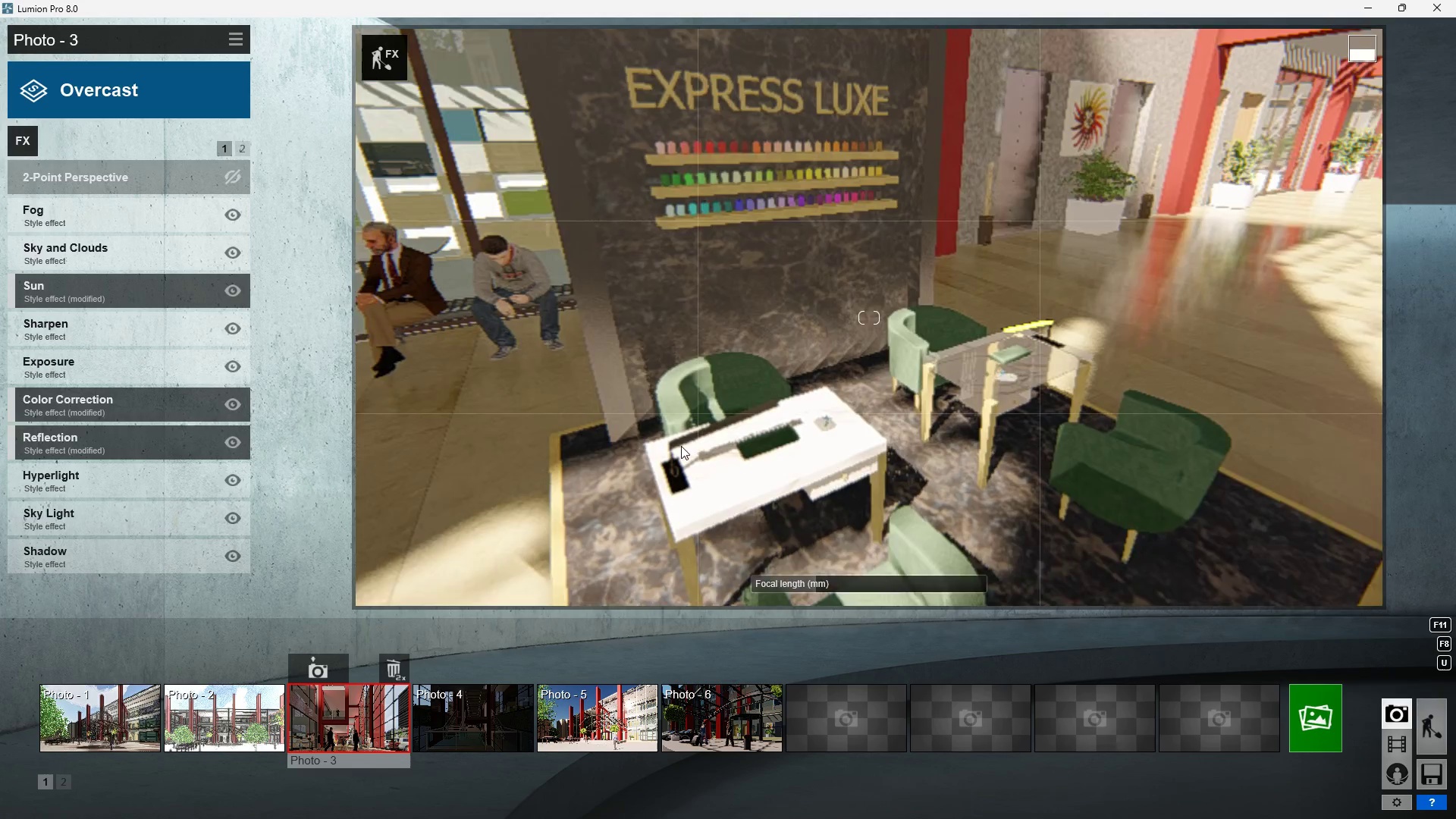 
scroll: coordinate [681, 460], scroll_direction: up, amount: 4.0
 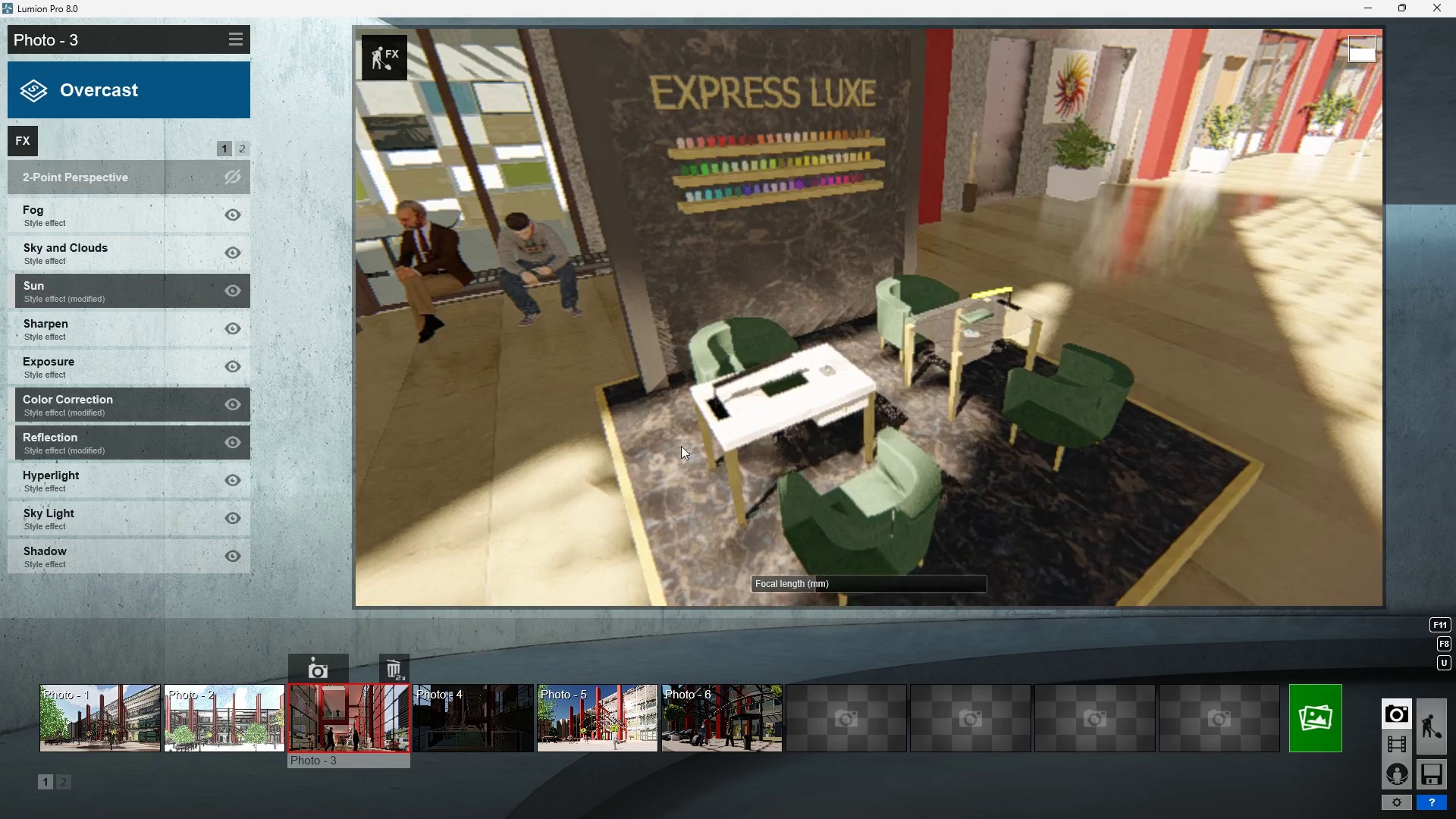 
key(S)
 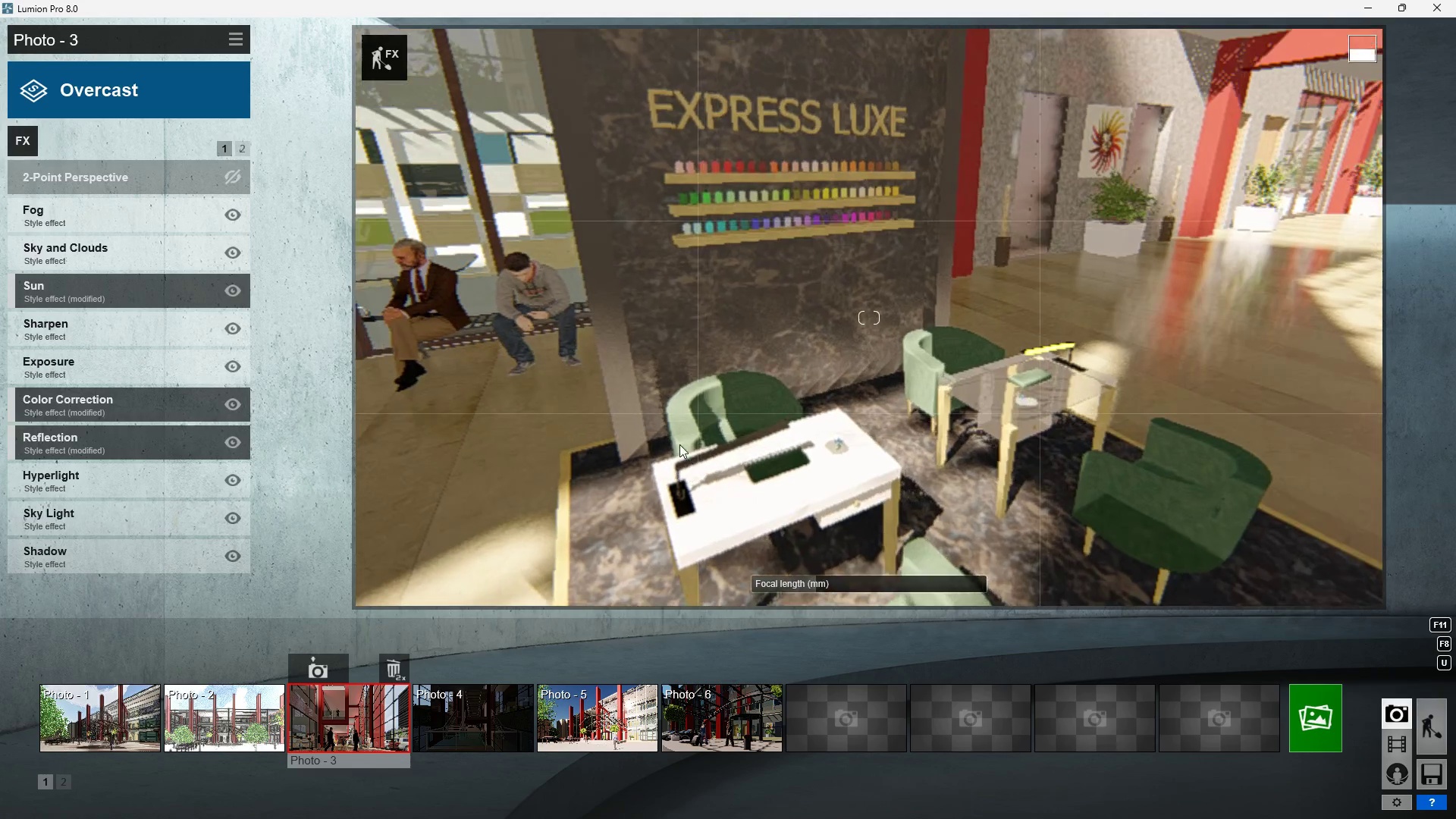 
hold_key(key=F, duration=0.39)
 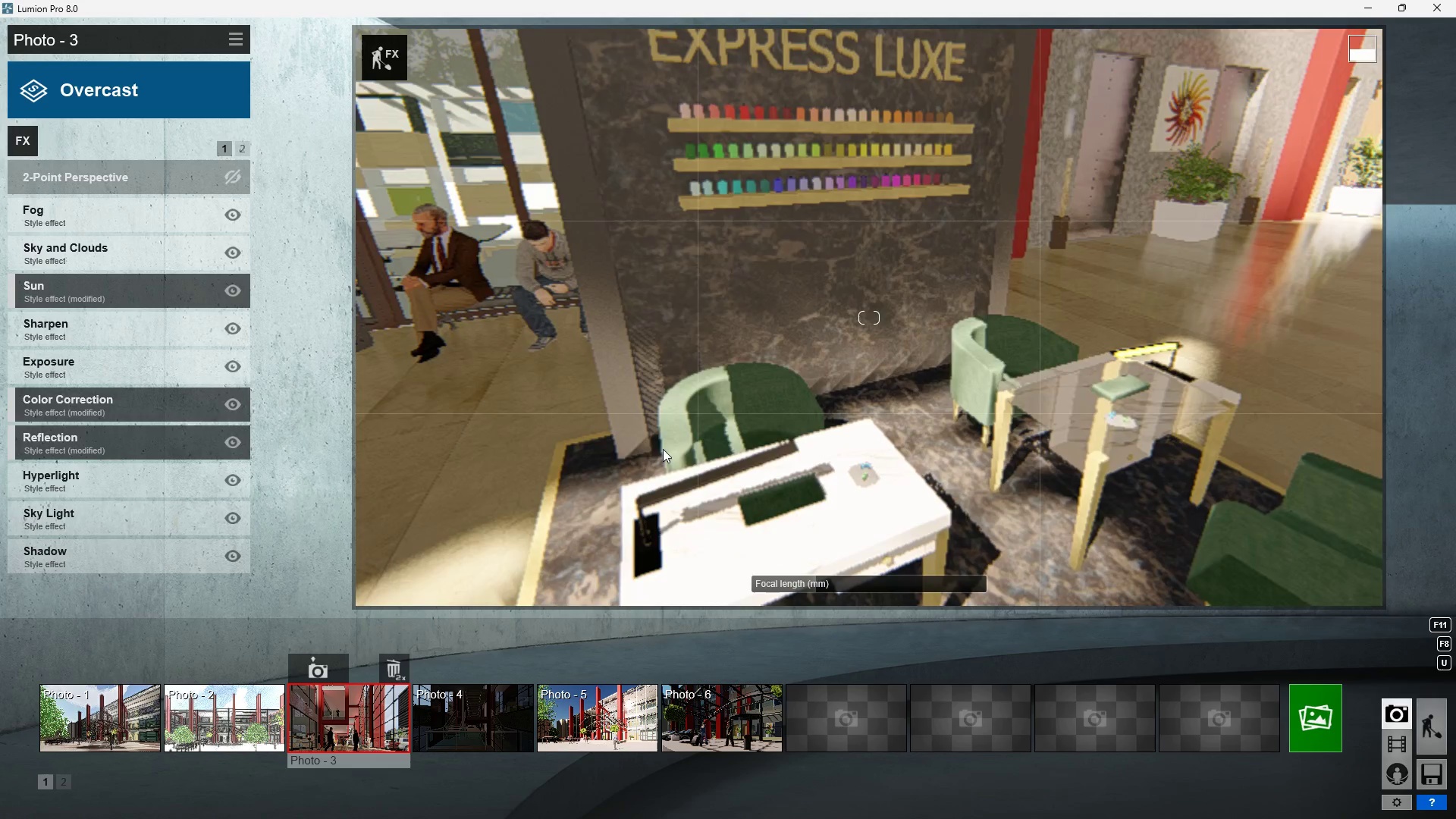 
hold_key(key=F, duration=0.69)
 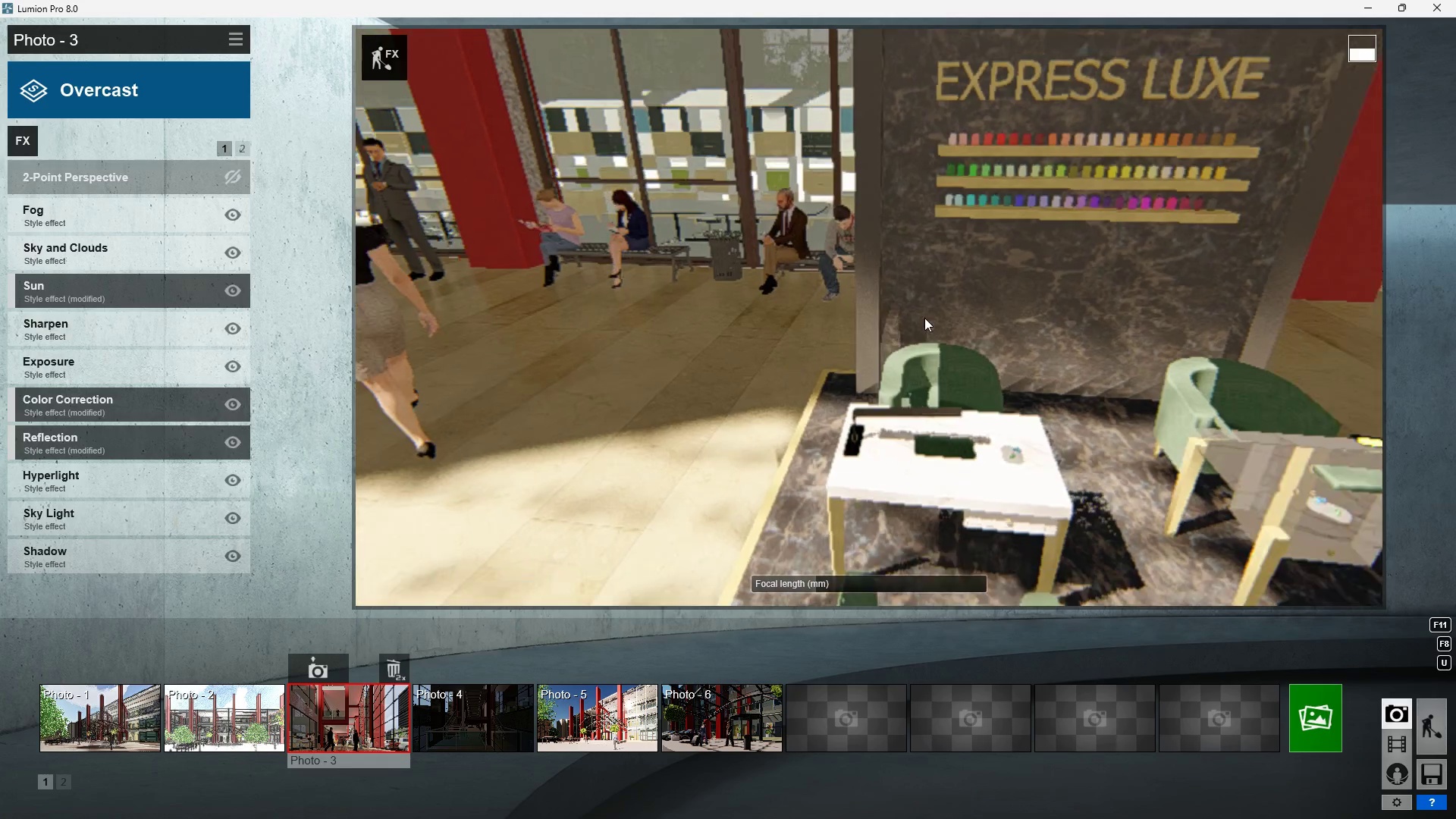 
scroll: coordinate [680, 446], scroll_direction: up, amount: 3.0
 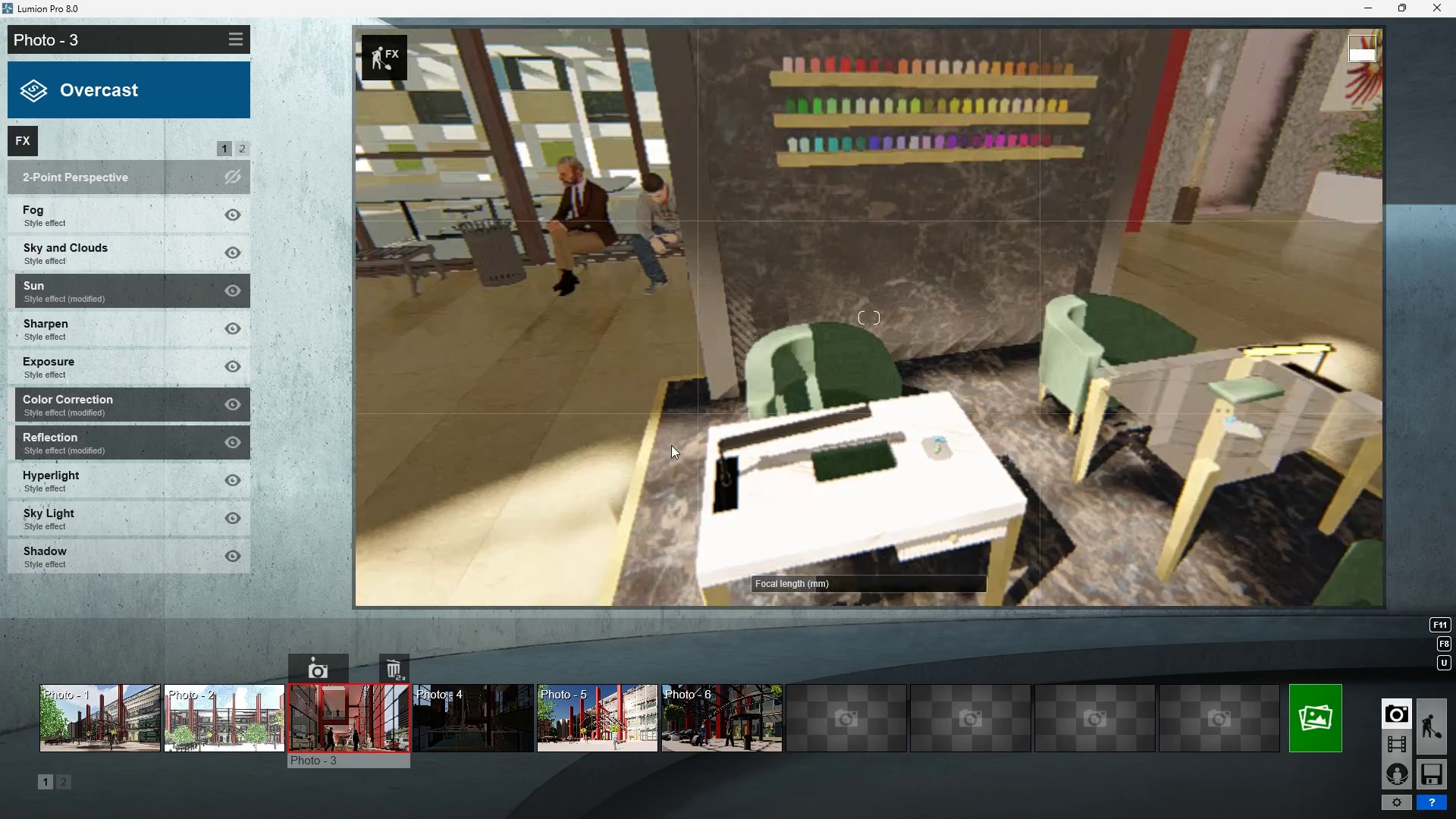 
type(ss)
 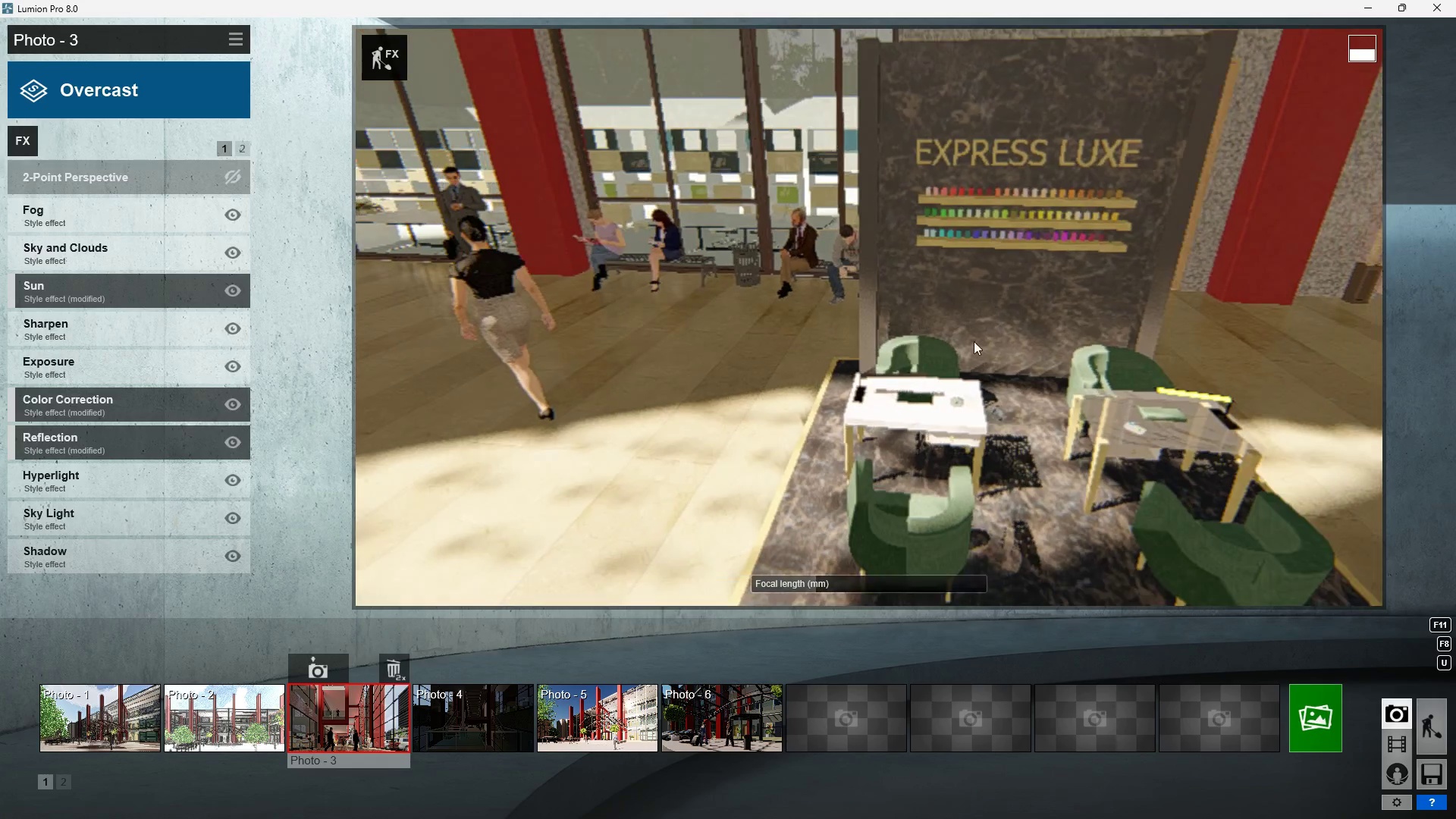 
scroll: coordinate [924, 318], scroll_direction: down, amount: 5.0
 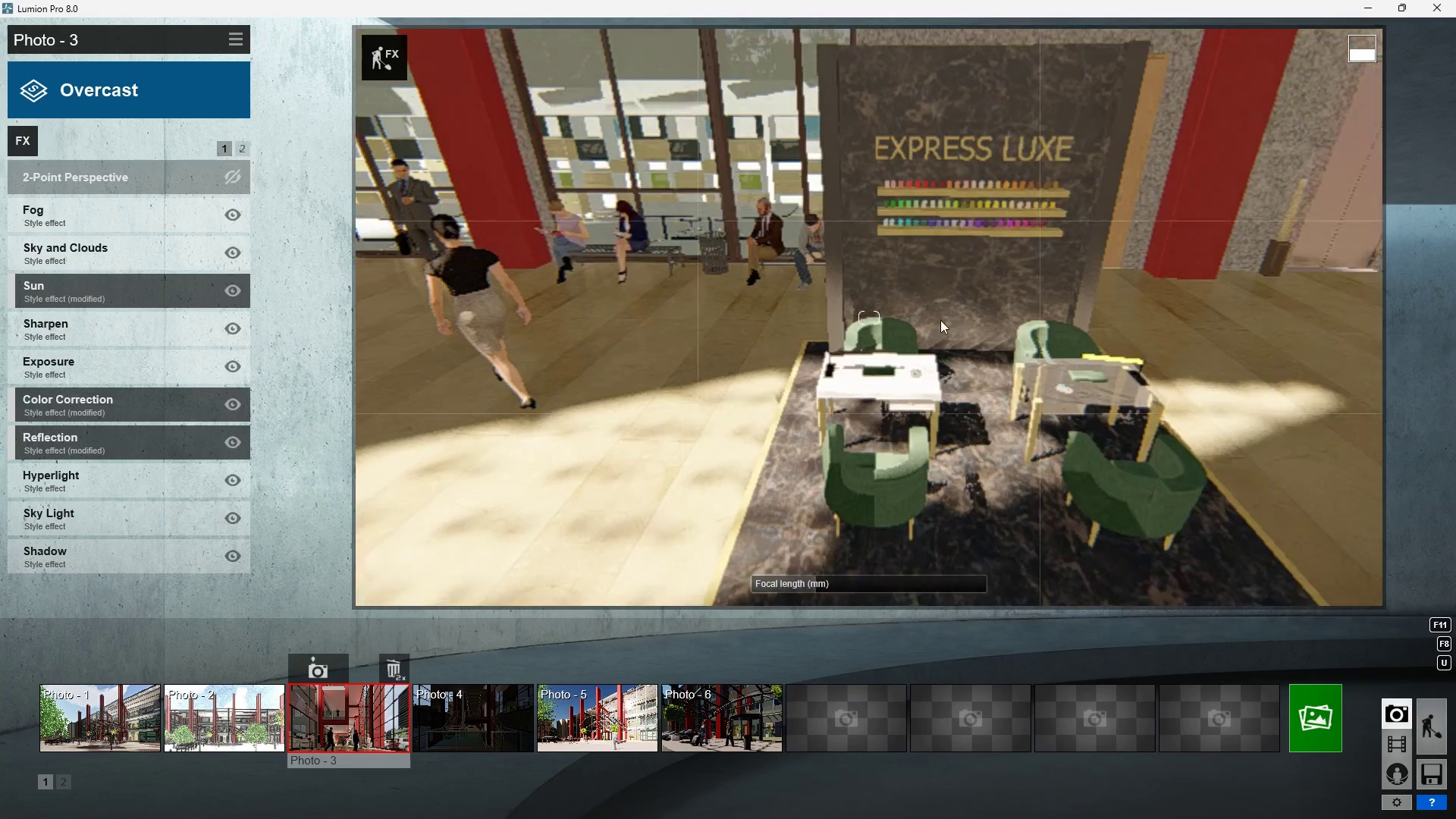 
type(ss)
 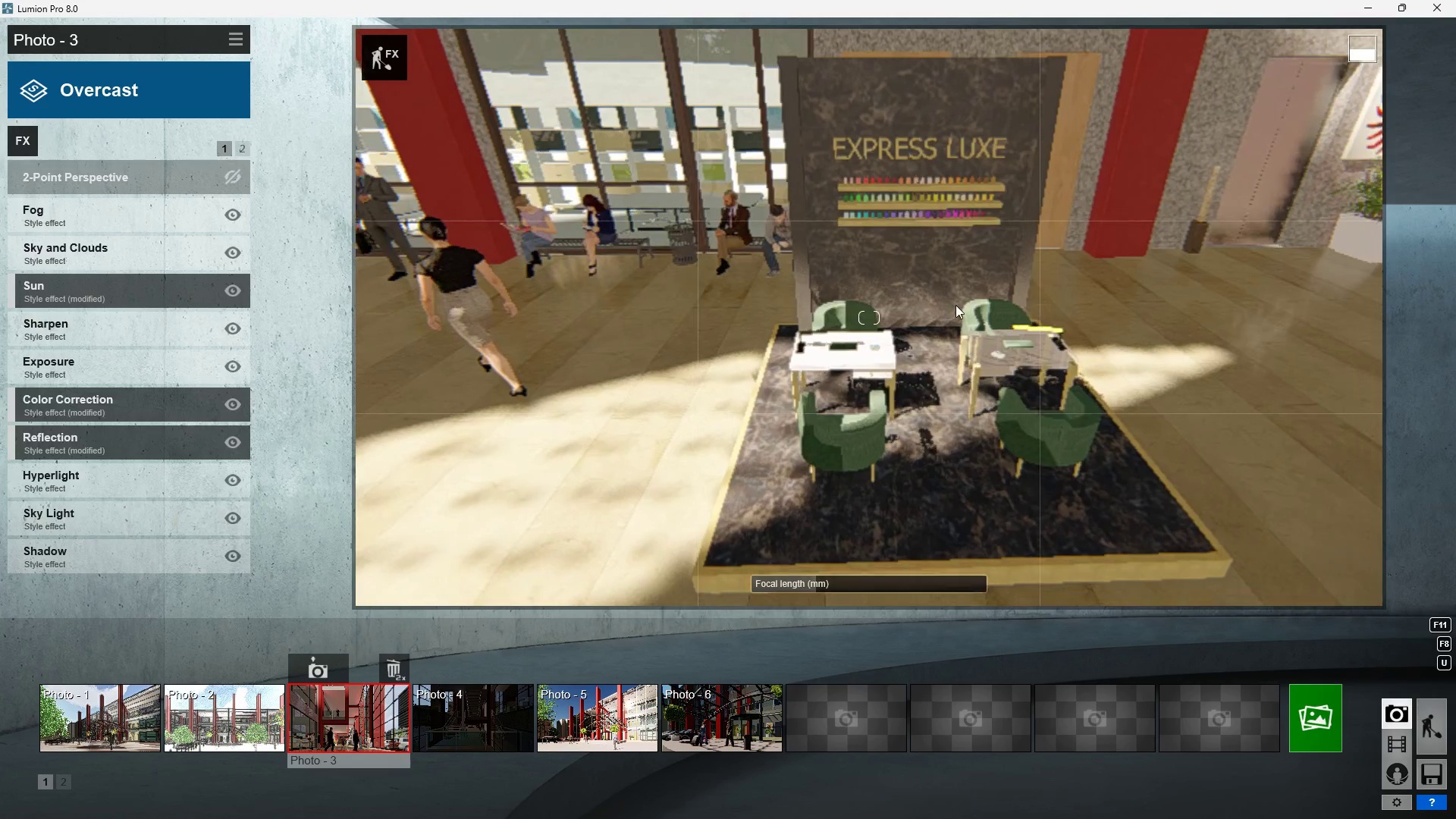 
scroll: coordinate [937, 316], scroll_direction: up, amount: 4.0
 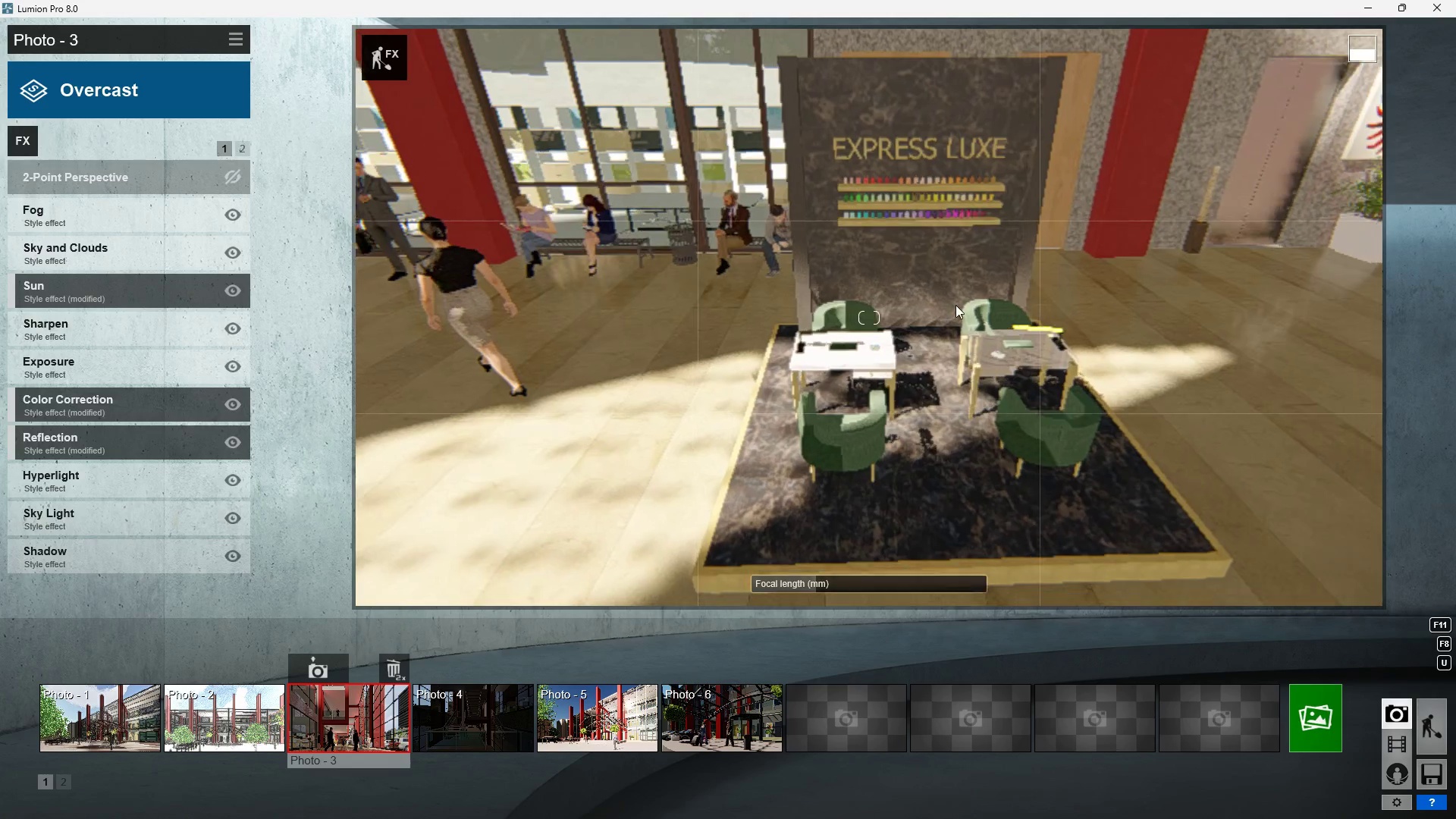 
type(aaa)
 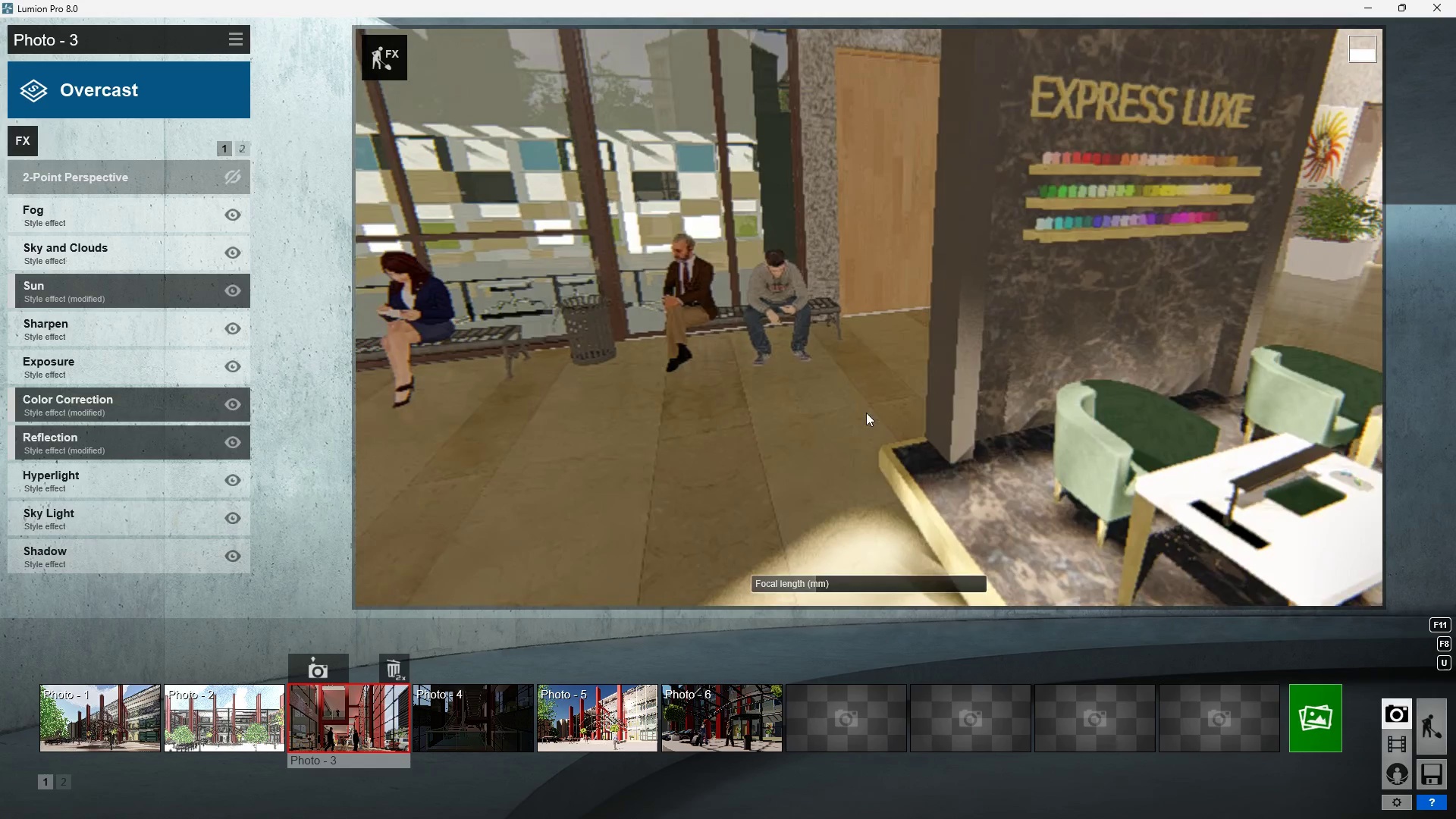 
scroll: coordinate [866, 360], scroll_direction: up, amount: 9.0
 